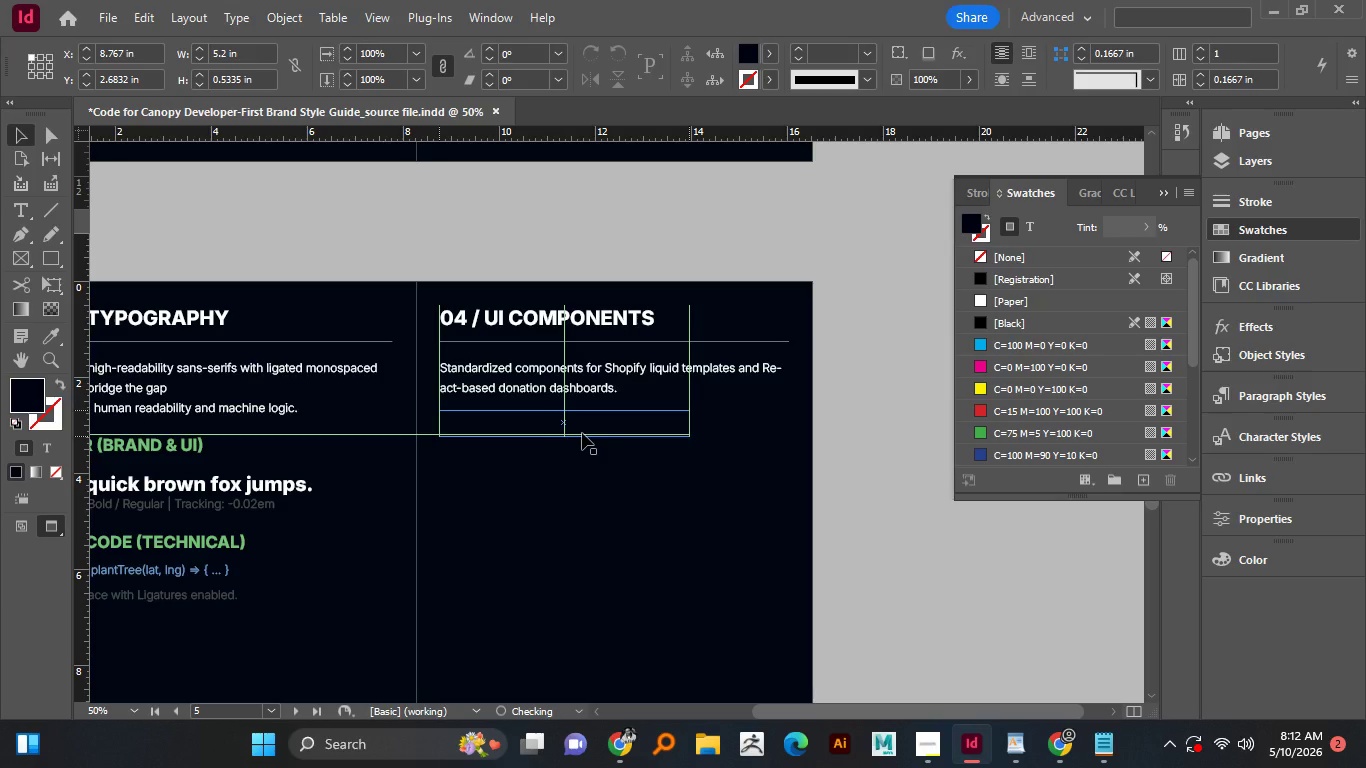 
hold_key(key=AltLeft, duration=1.5)
 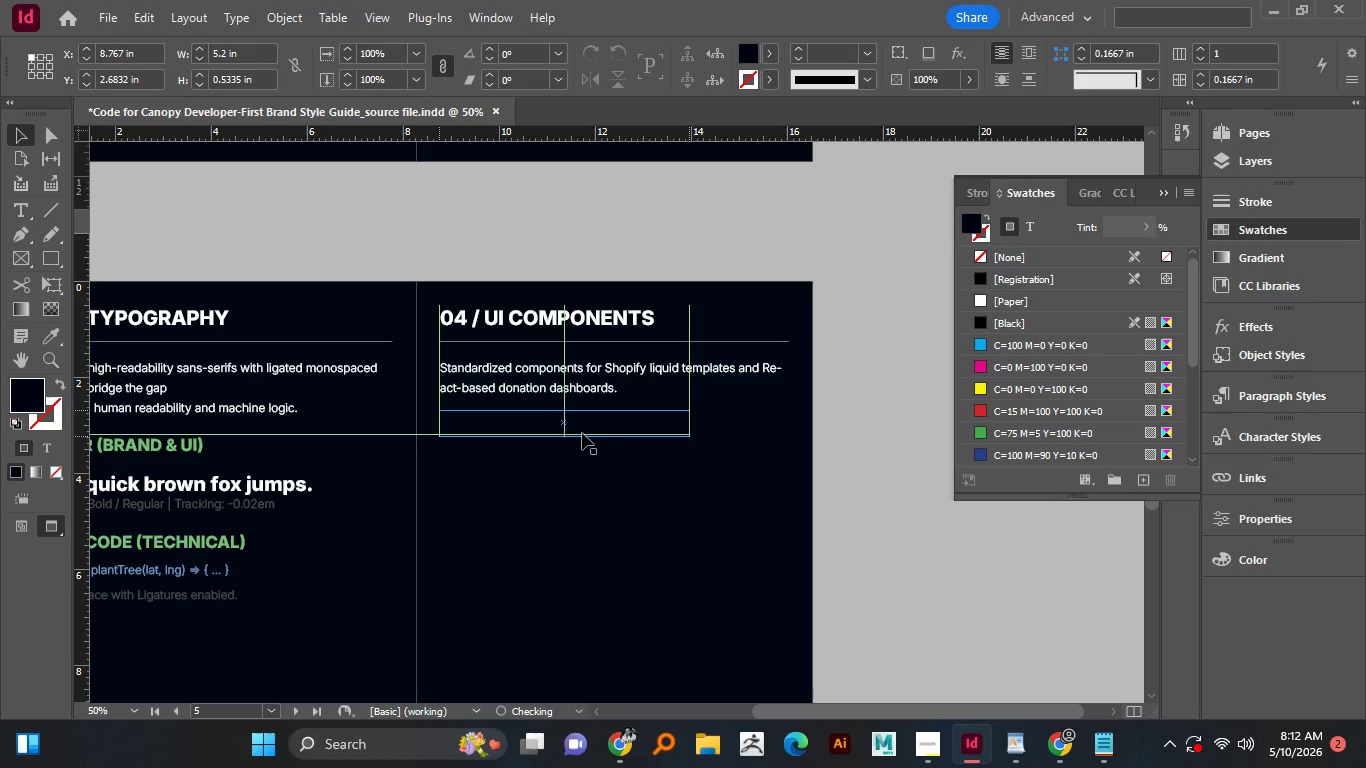 
hold_key(key=AltLeft, duration=0.42)
 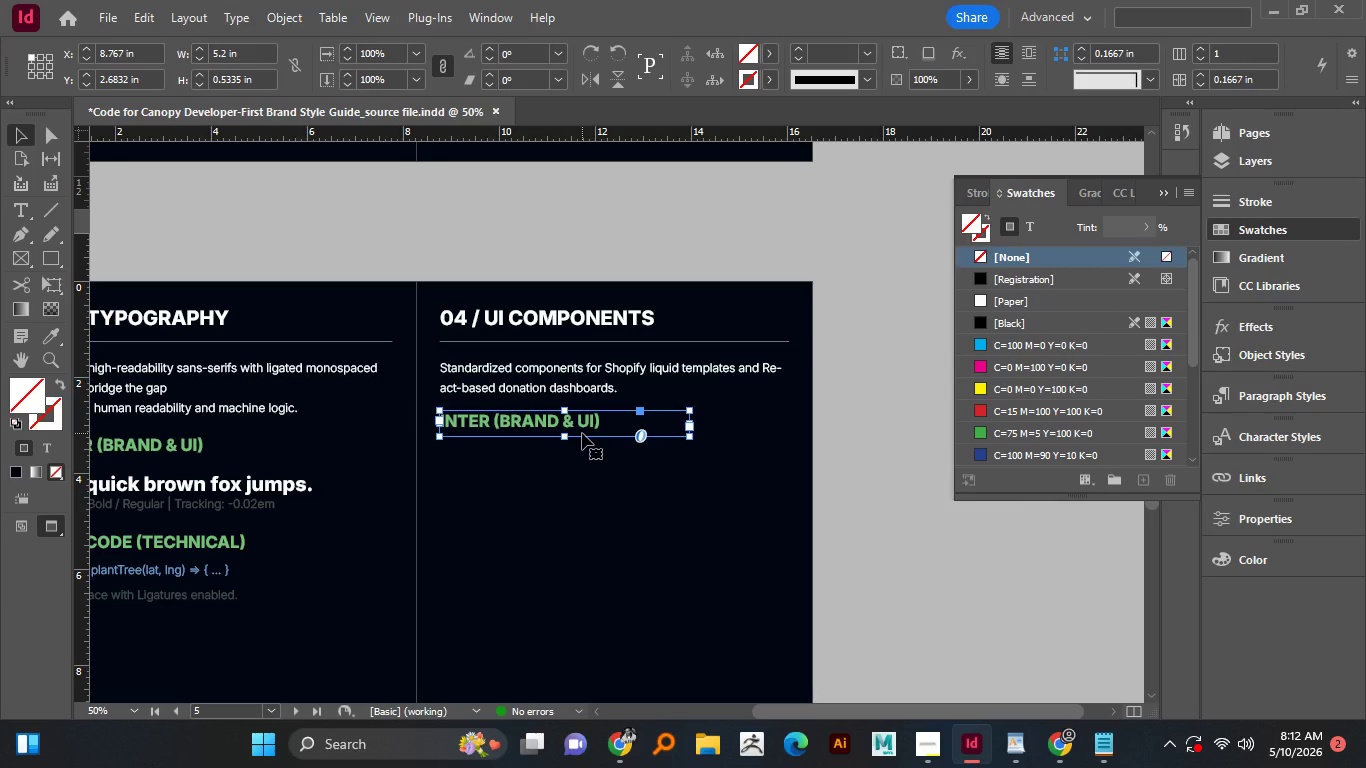 
wait(14.86)
 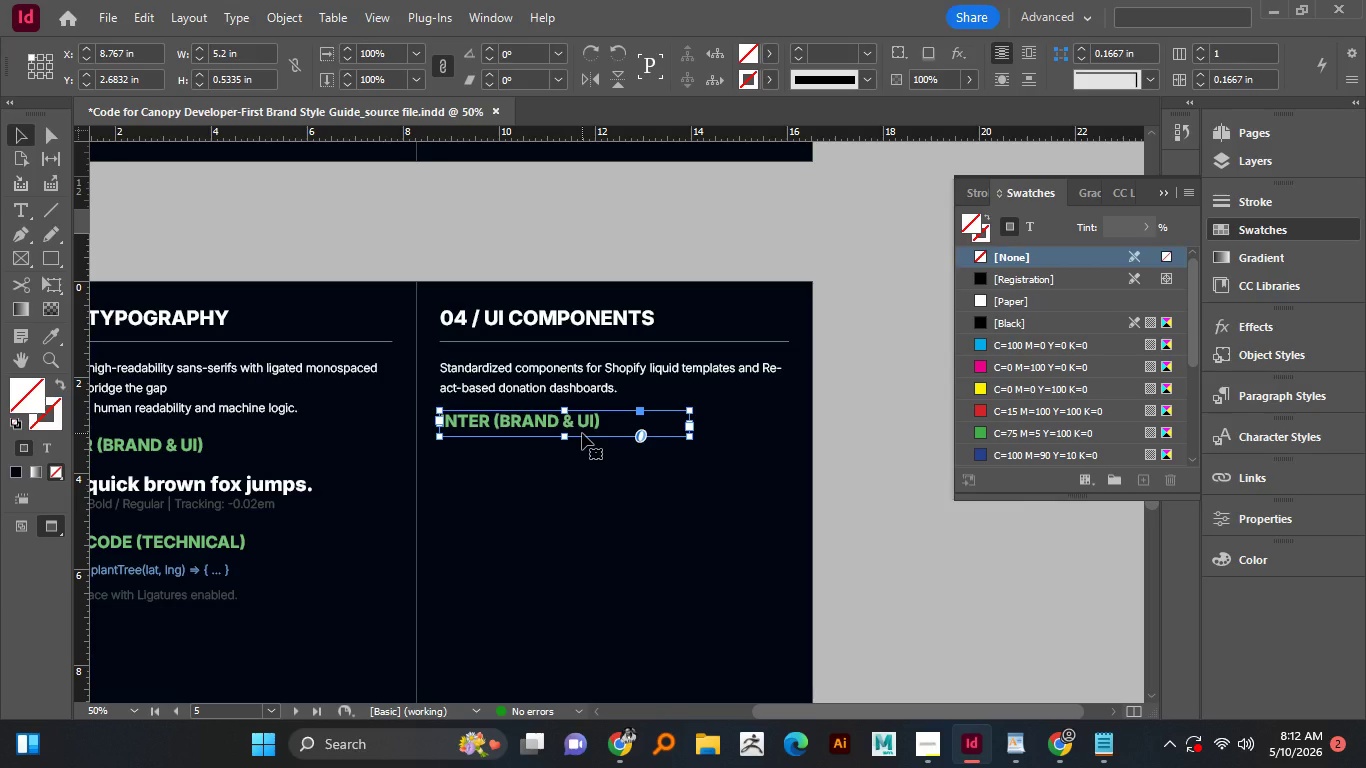 
left_click([1112, 746])
 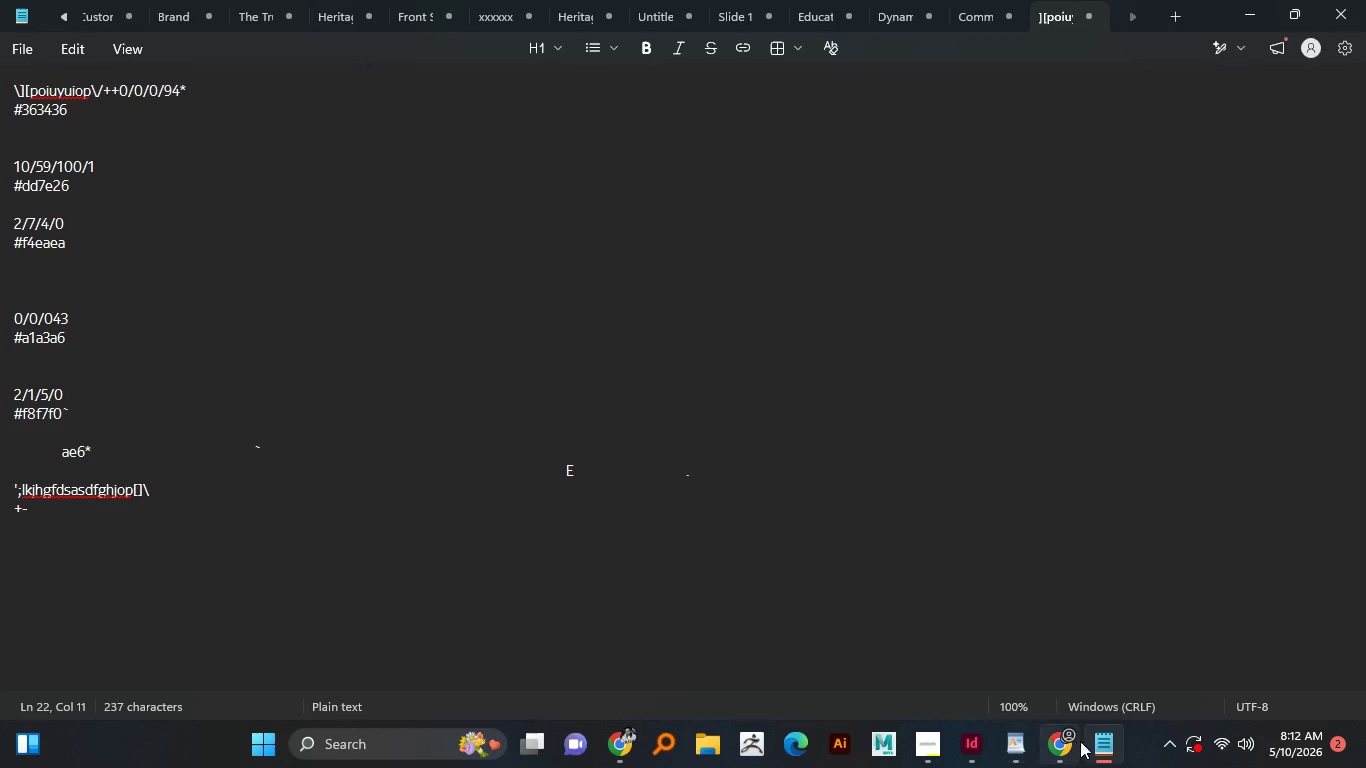 
left_click([1102, 739])
 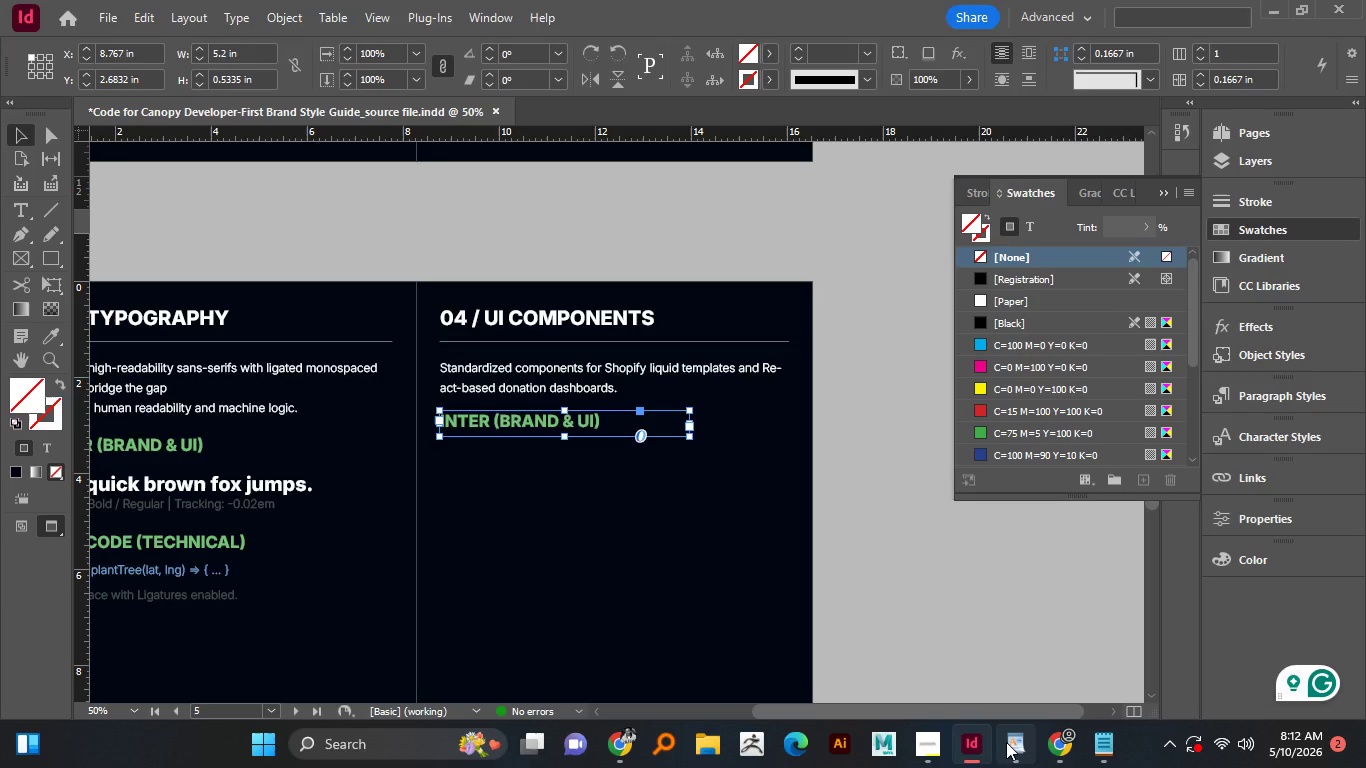 
left_click([1006, 742])
 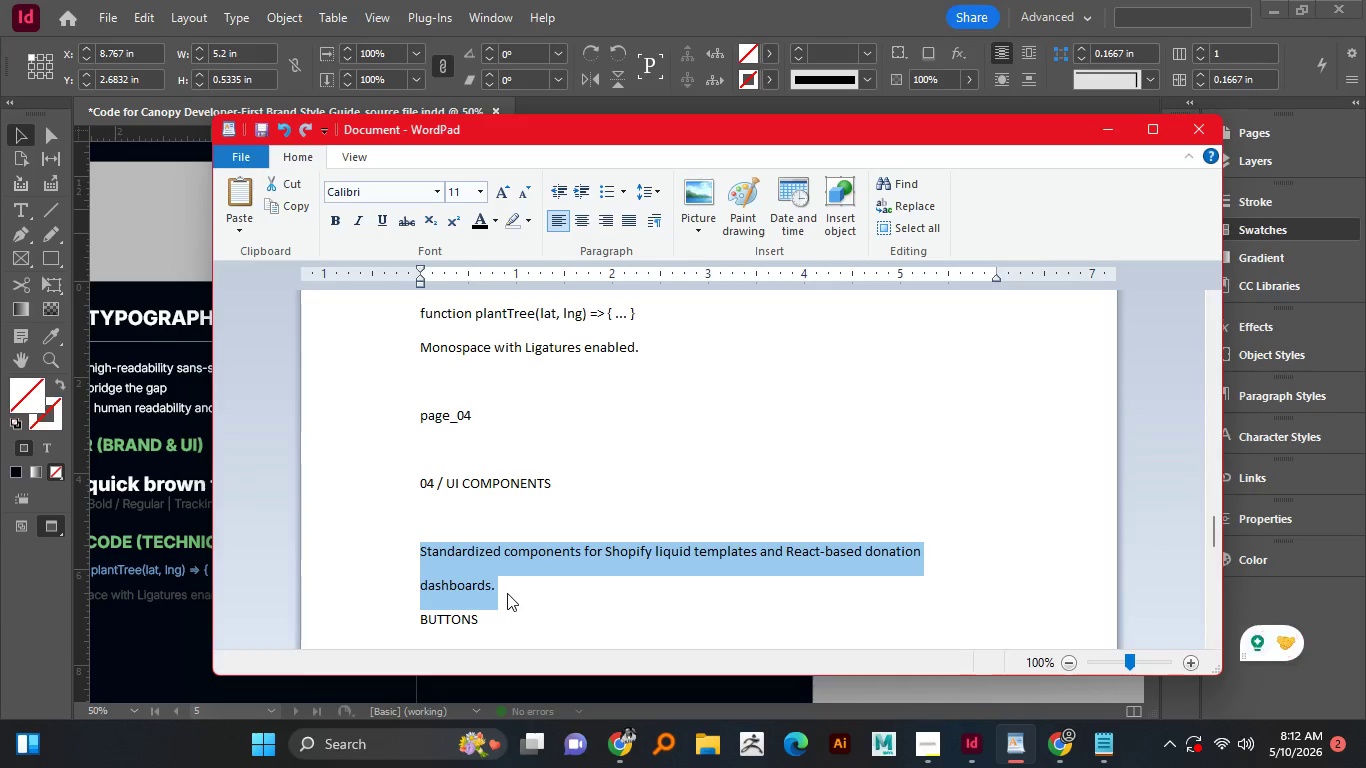 
scroll: coordinate [508, 593], scroll_direction: down, amount: 1.0
 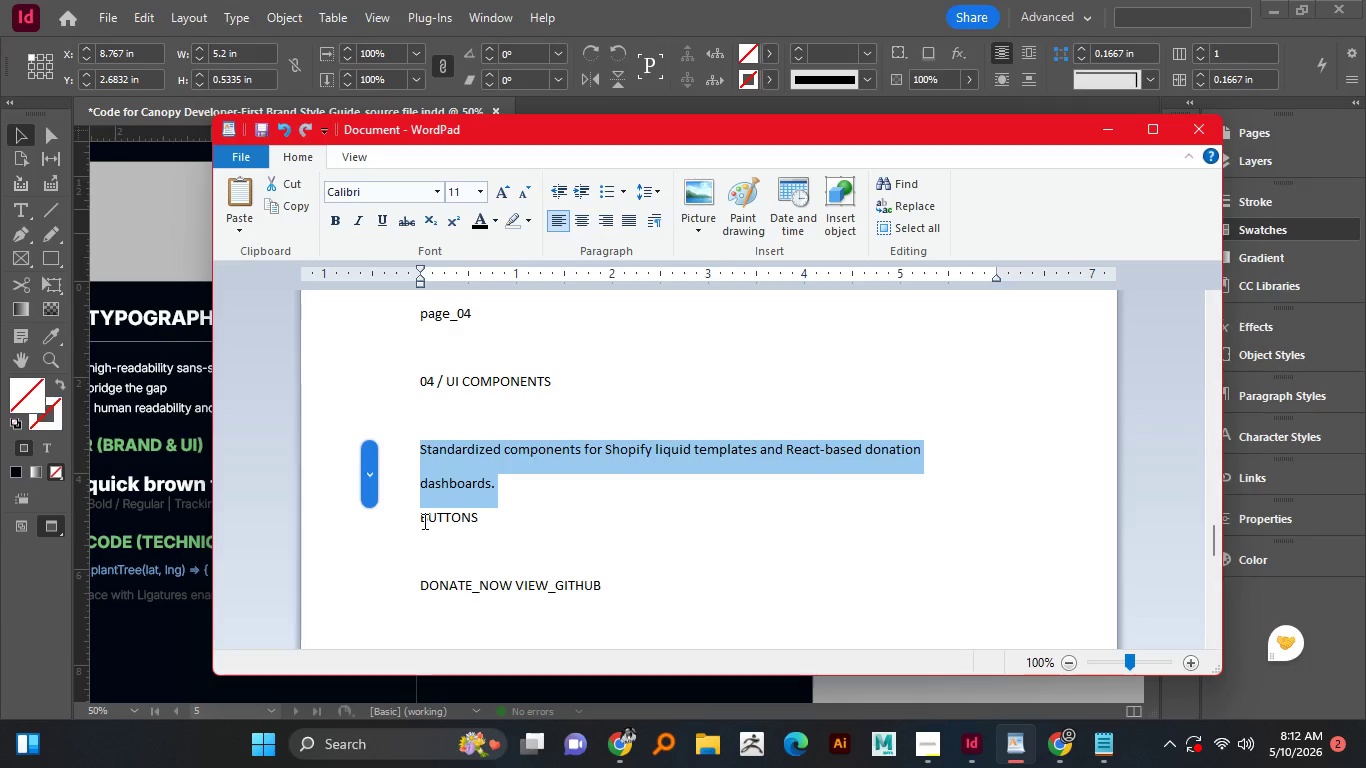 
left_click([423, 521])
 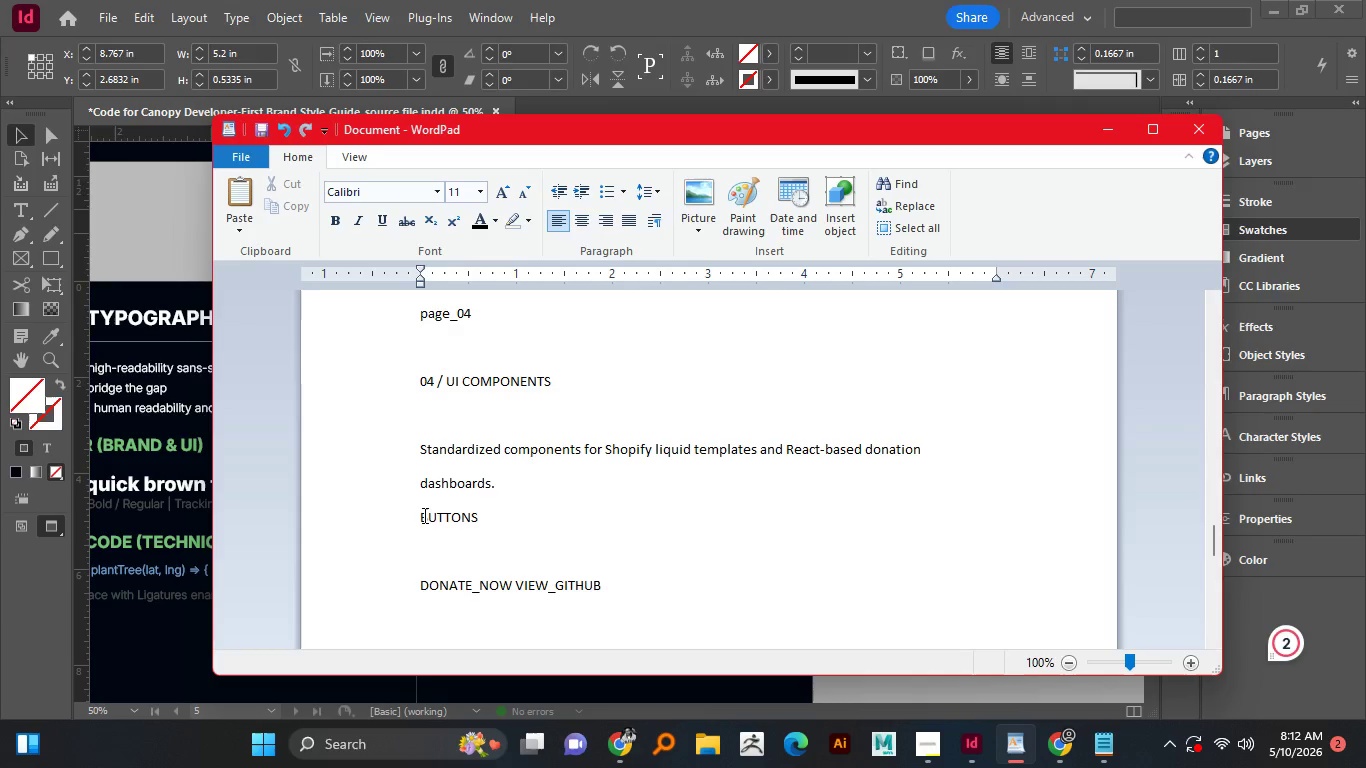 
left_click_drag(start_coordinate=[421, 516], to_coordinate=[515, 521])
 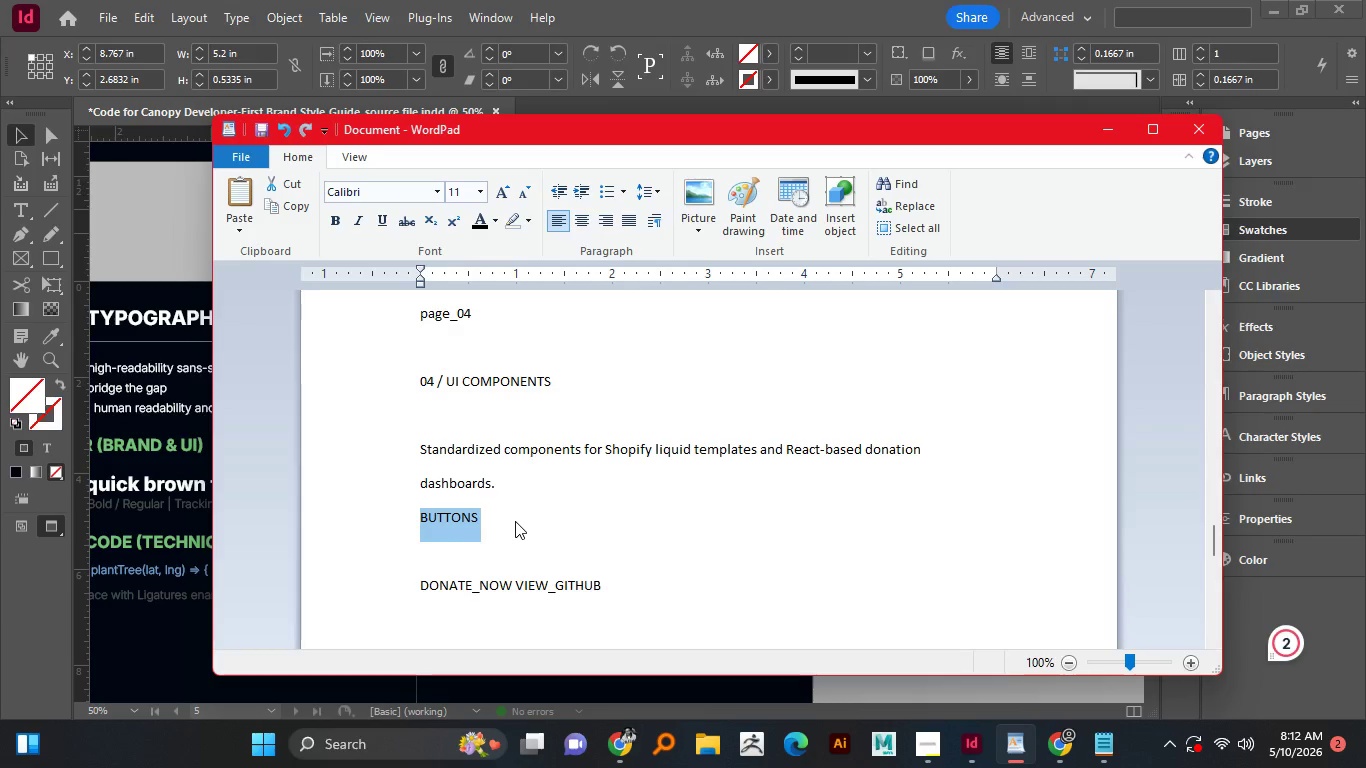 
key(Control+C)
 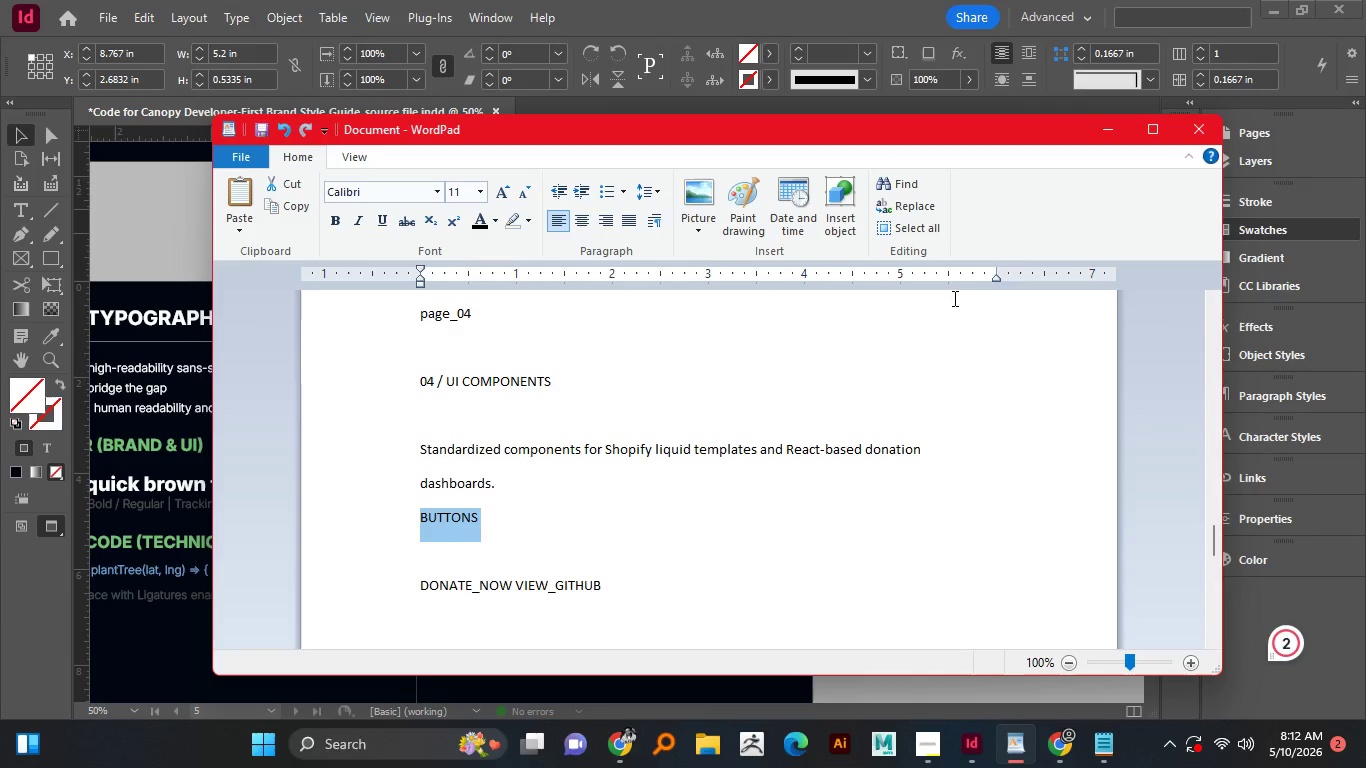 
key(Control+C)
 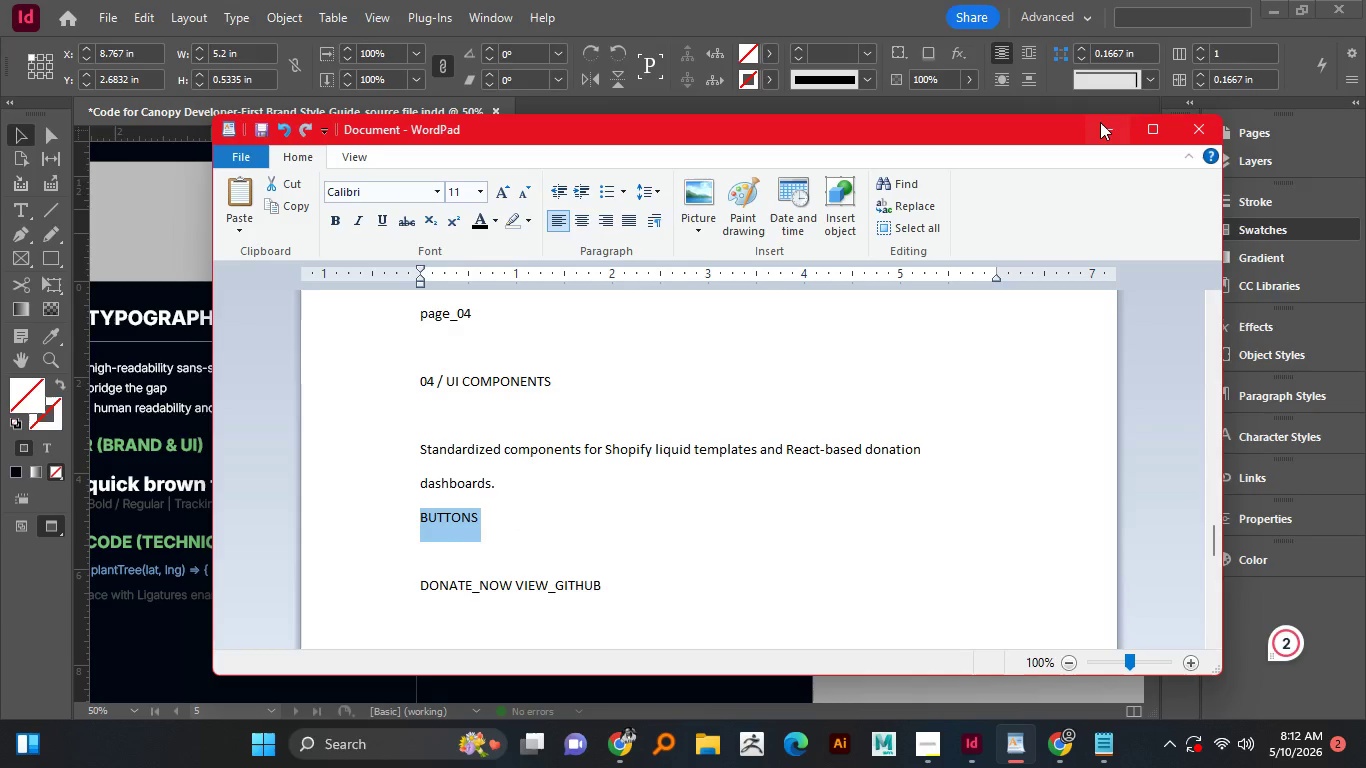 
left_click([1100, 122])
 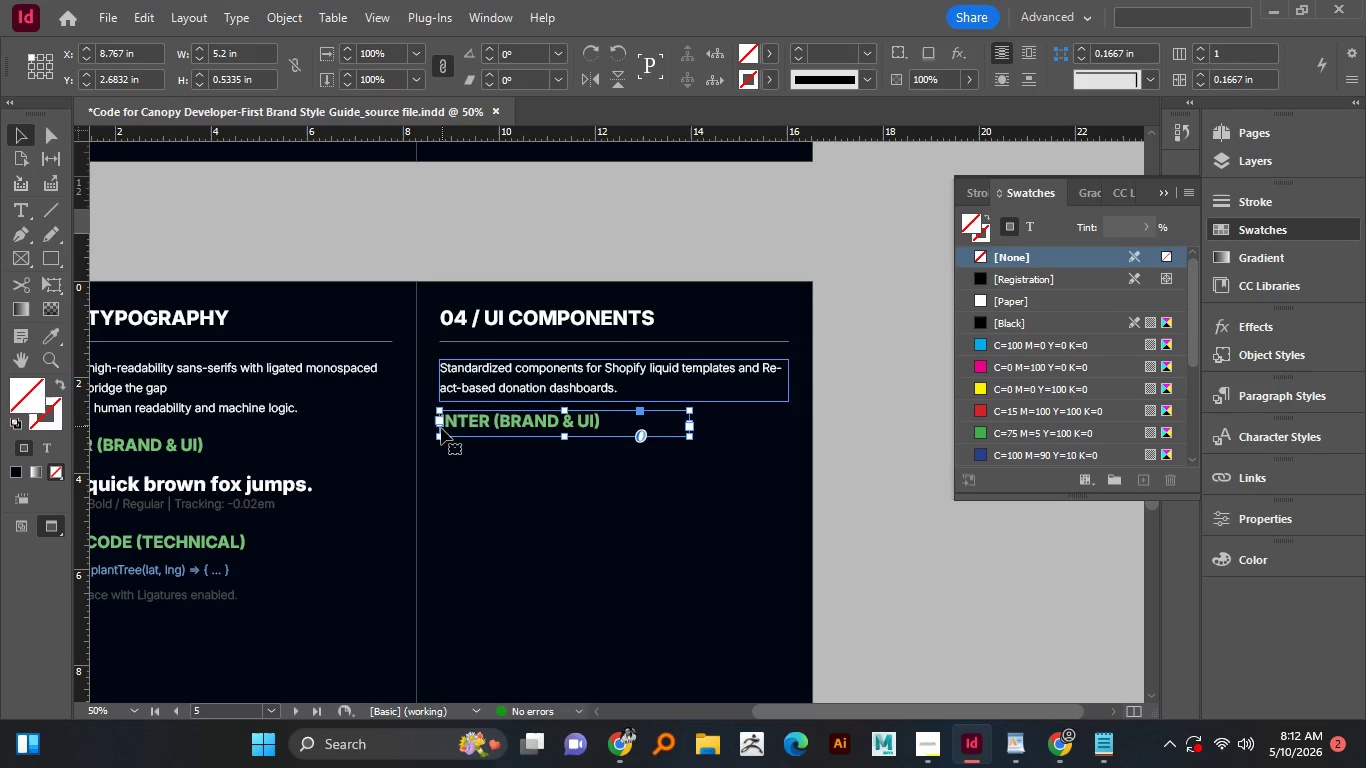 
double_click([460, 425])
 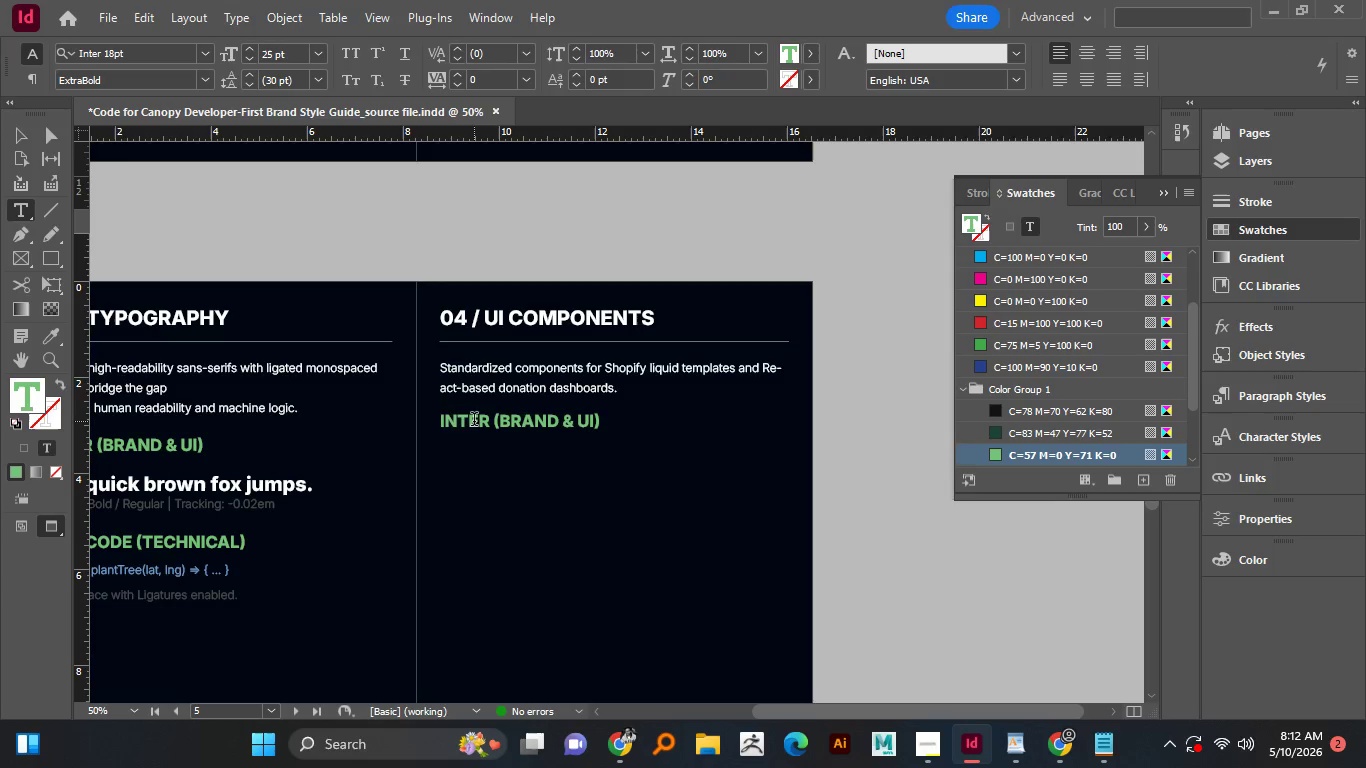 
key(Control+A)
 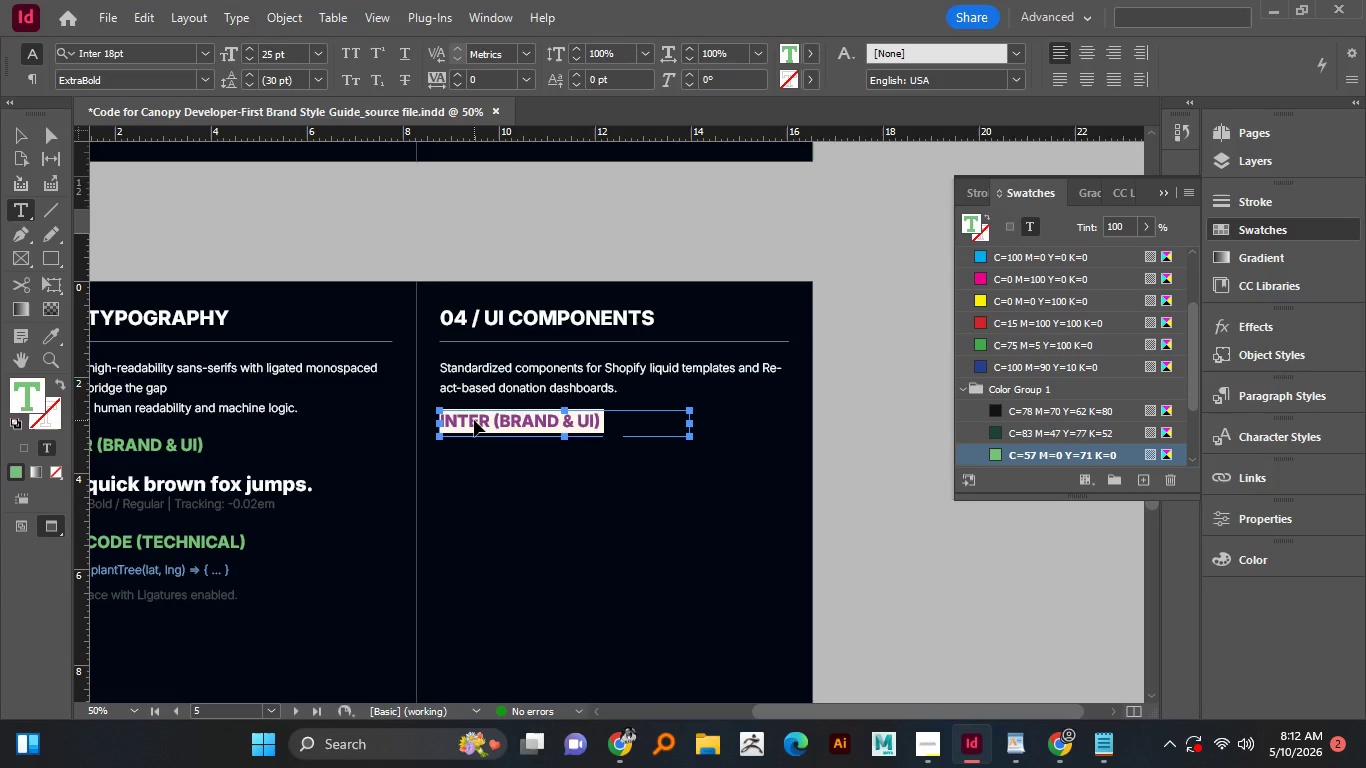 
key(Control+V)
 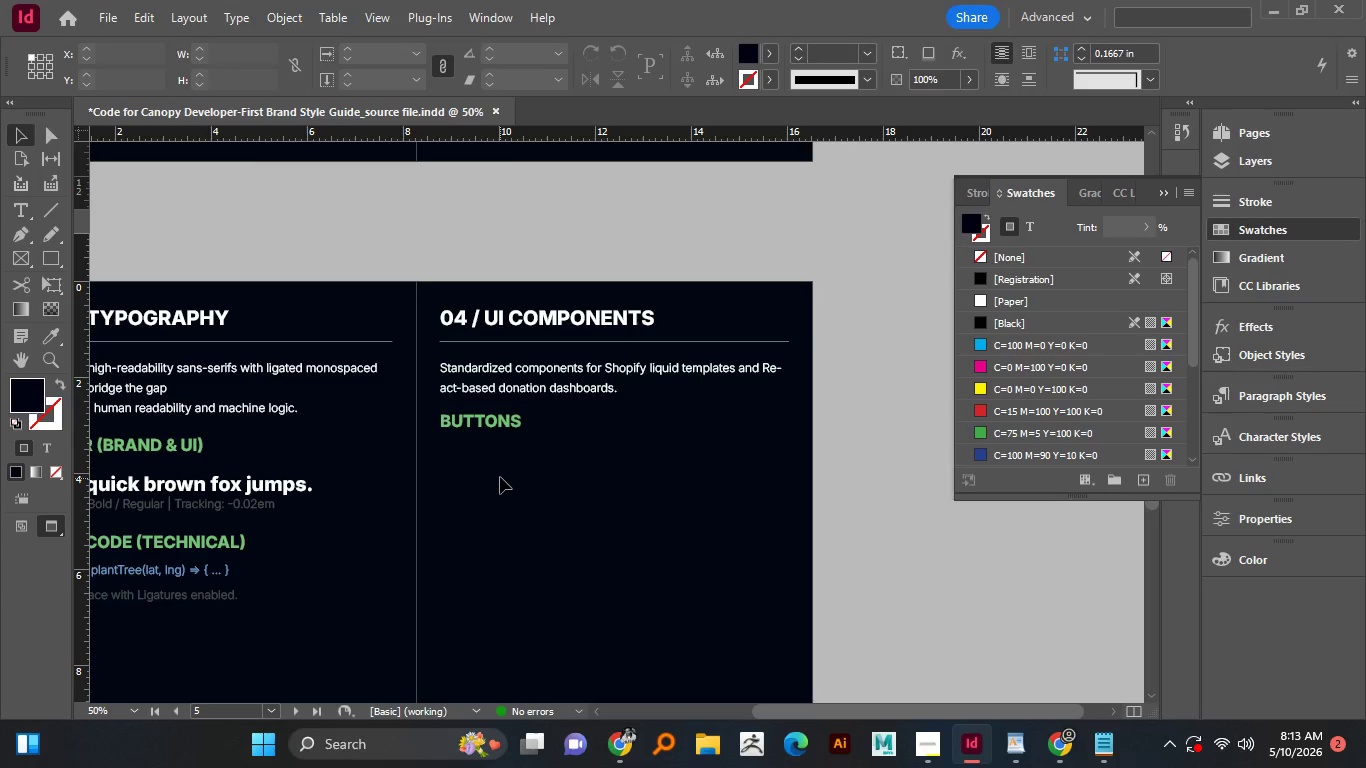 
wait(9.59)
 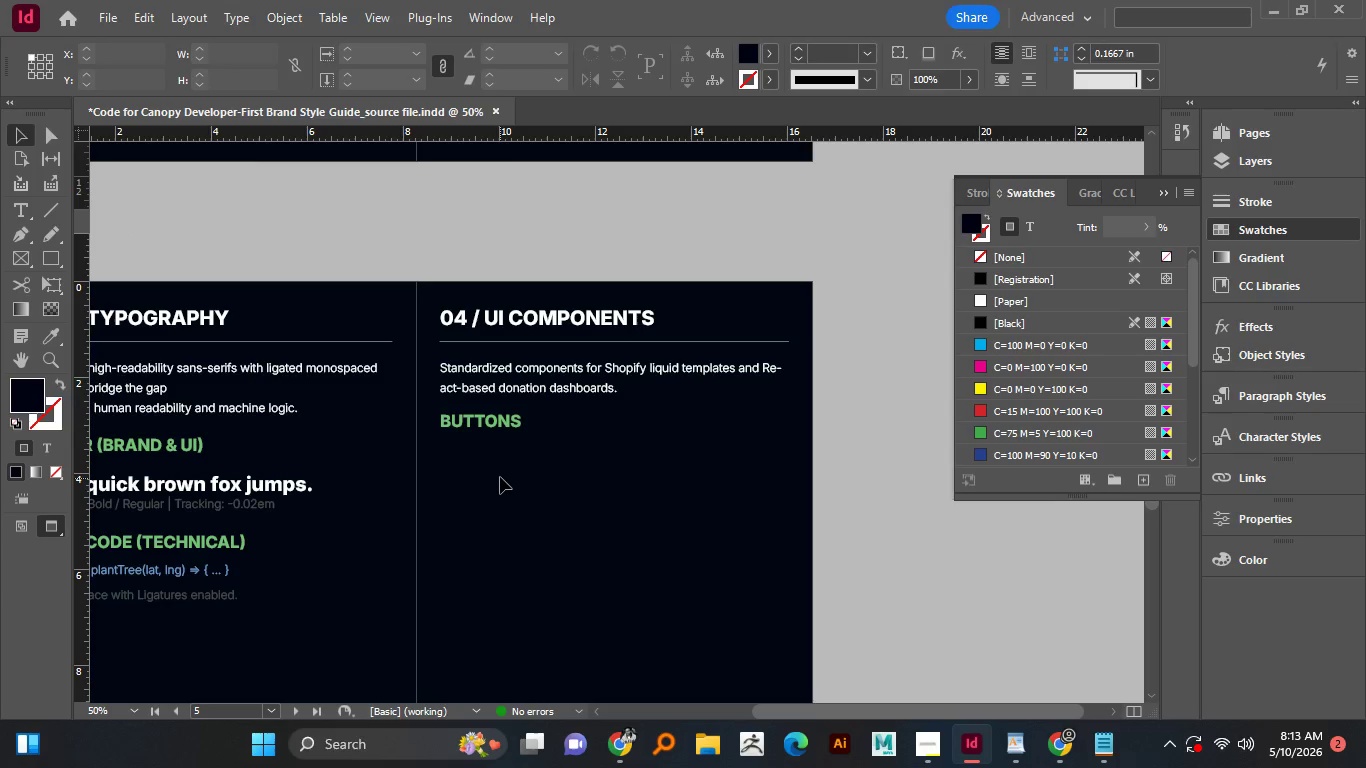 
left_click([54, 263])
 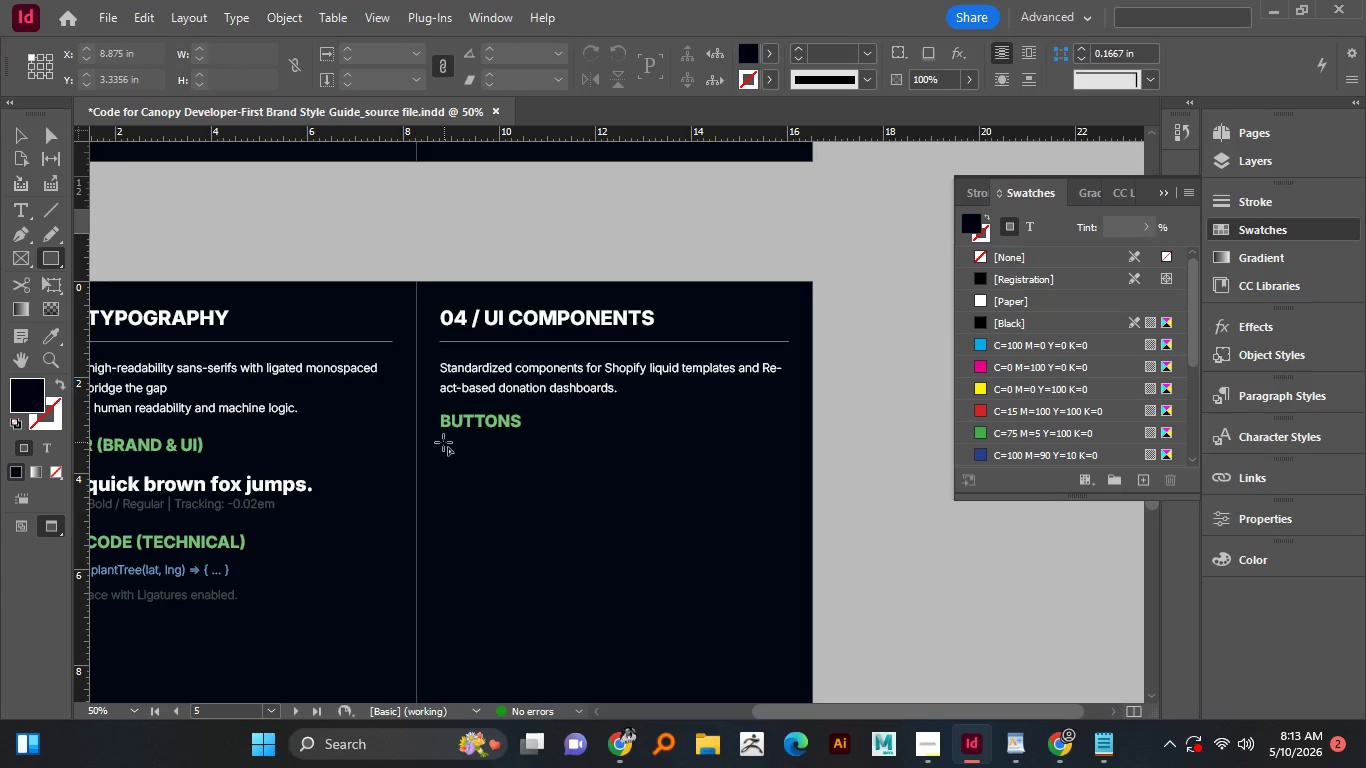 
left_click_drag(start_coordinate=[443, 442], to_coordinate=[524, 471])
 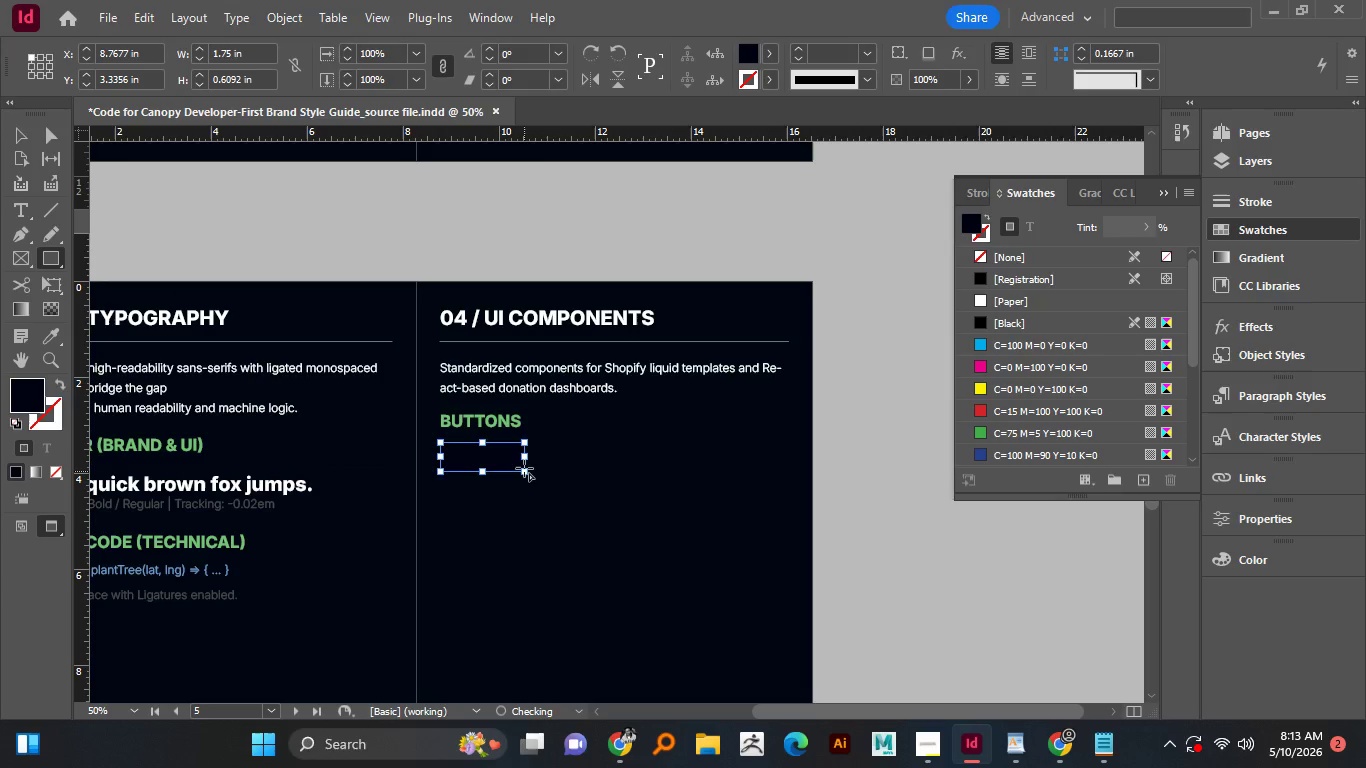 
hold_key(key=AltLeft, duration=1.5)
scroll: coordinate [524, 450], scroll_direction: up, amount: 2.0
 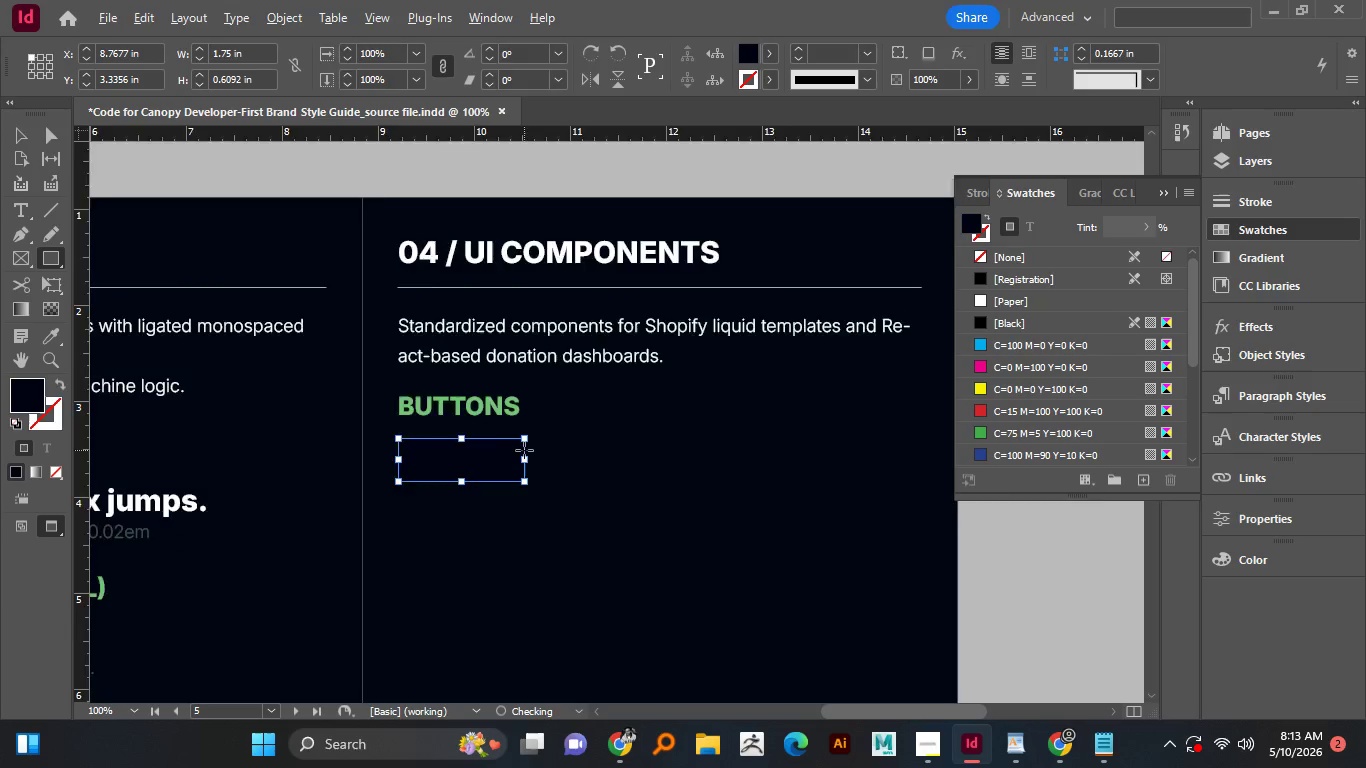 
hold_key(key=AltLeft, duration=0.42)
scroll: coordinate [524, 449], scroll_direction: up, amount: 3.0
 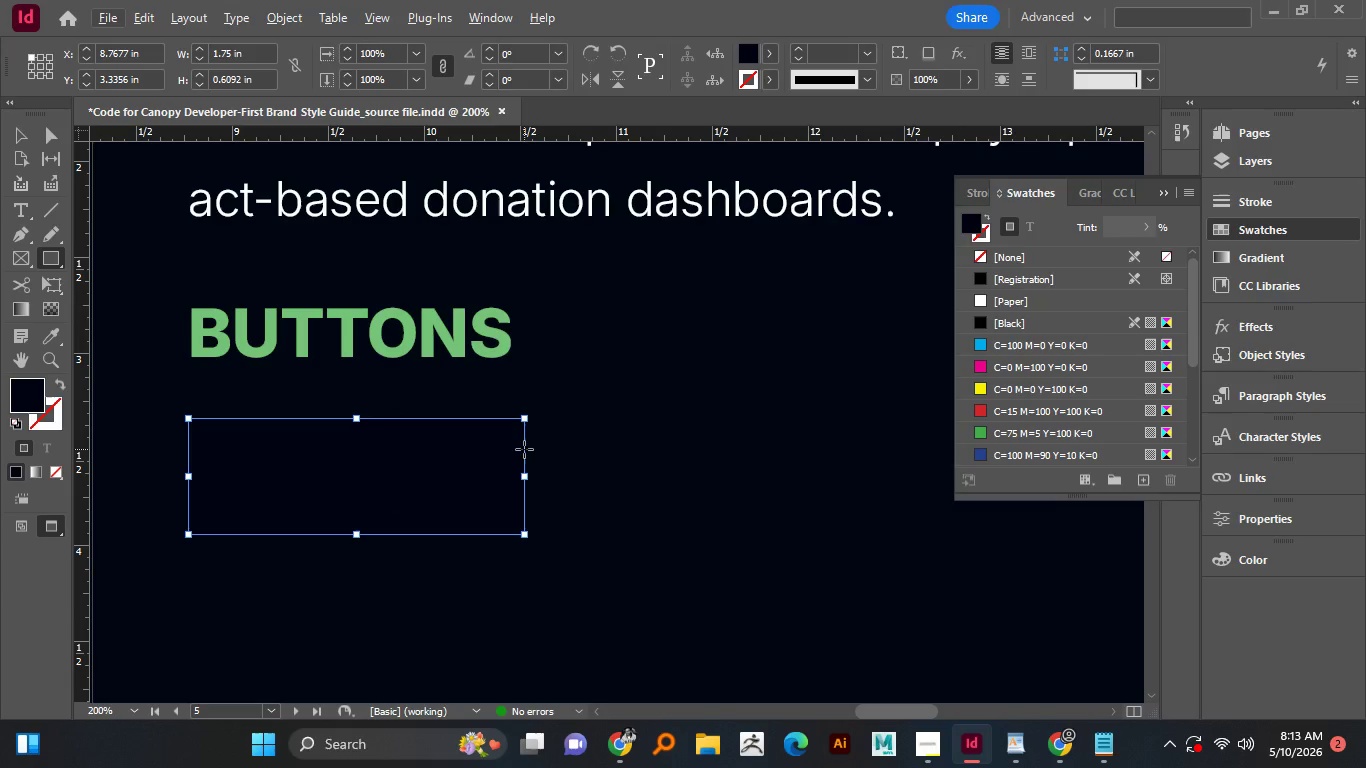 
hold_key(key=AltLeft, duration=0.89)
scroll: coordinate [524, 449], scroll_direction: down, amount: 1.0
 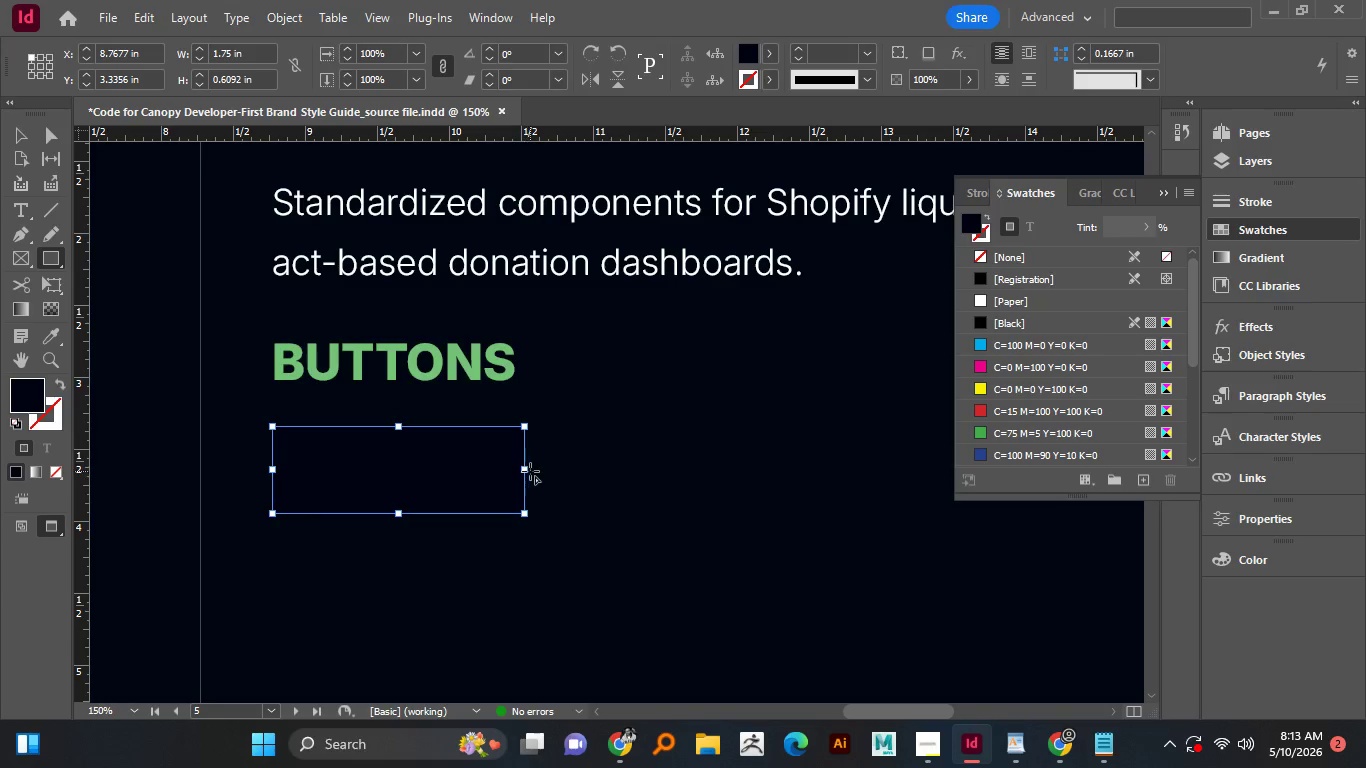 
key(V)
 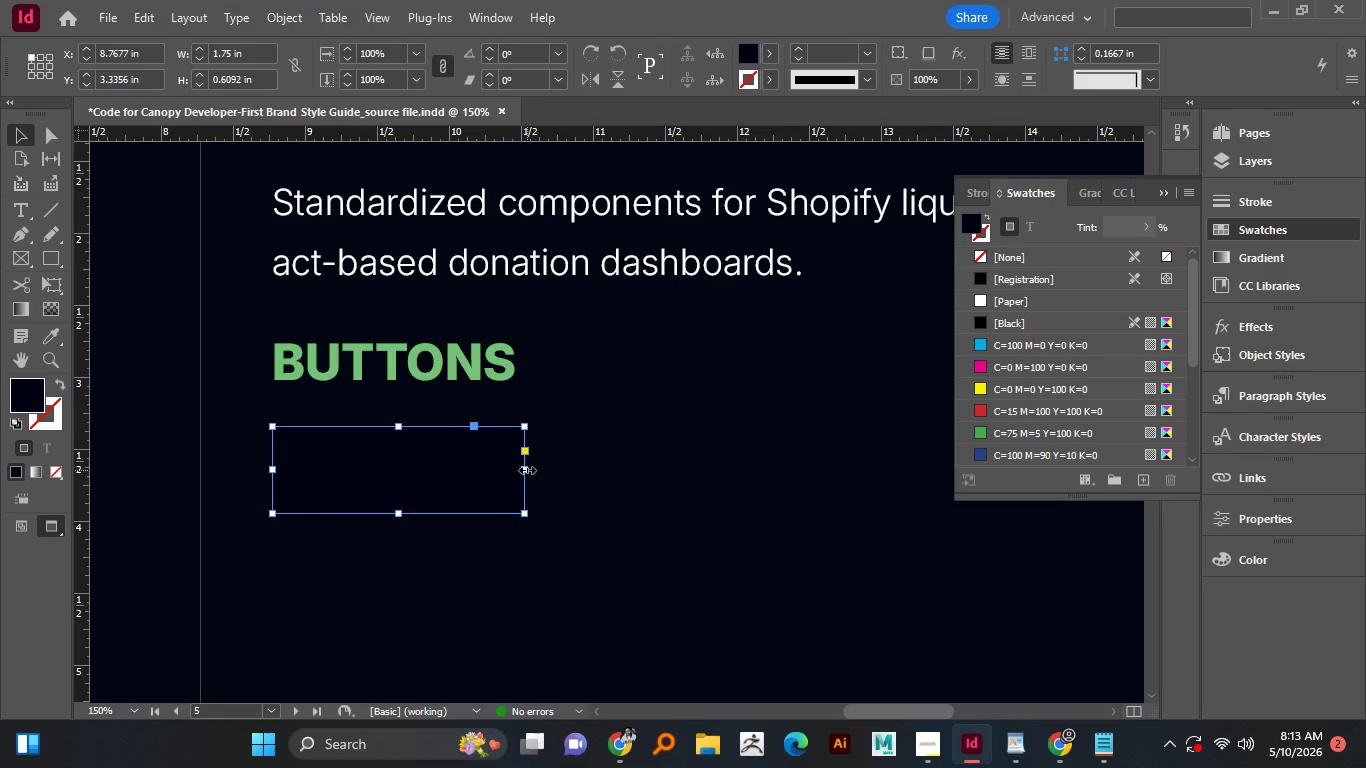 
left_click_drag(start_coordinate=[526, 471], to_coordinate=[570, 461])
 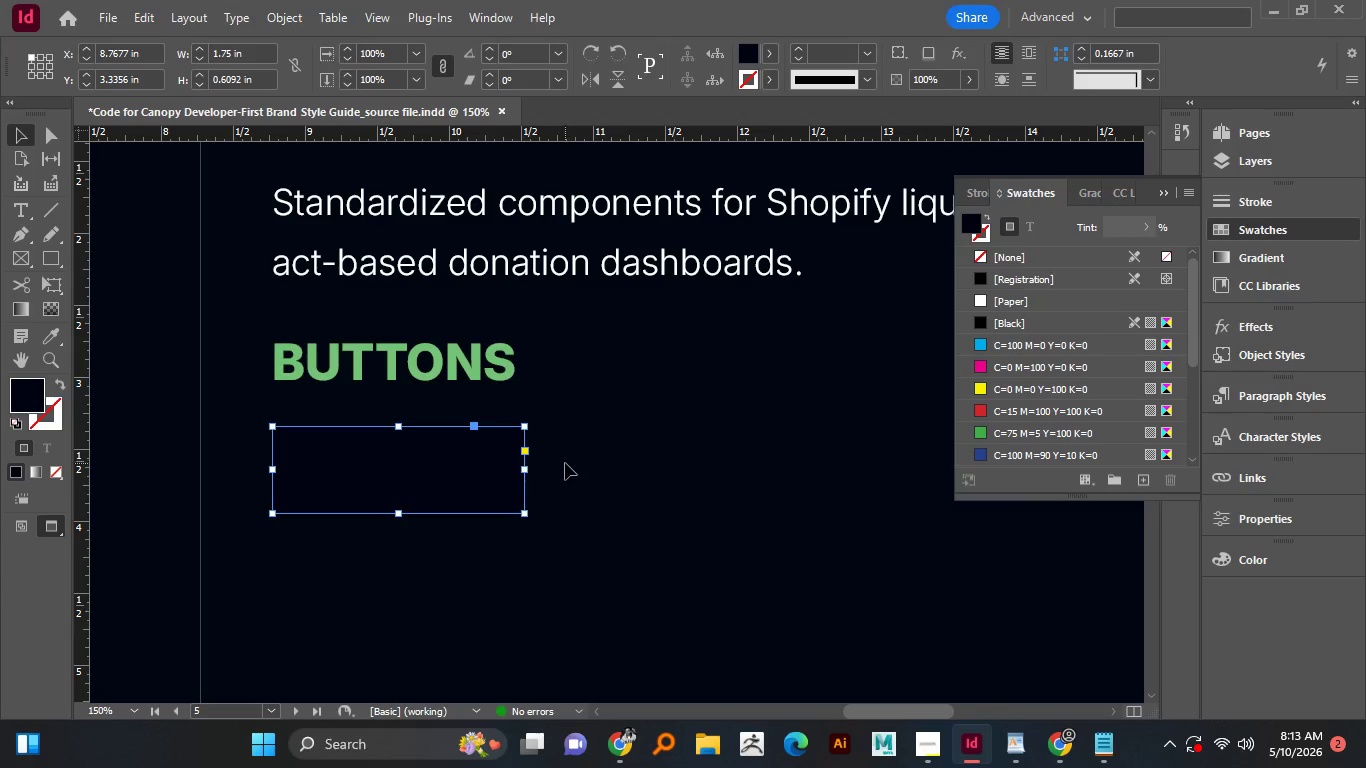 
right_click([526, 471])
 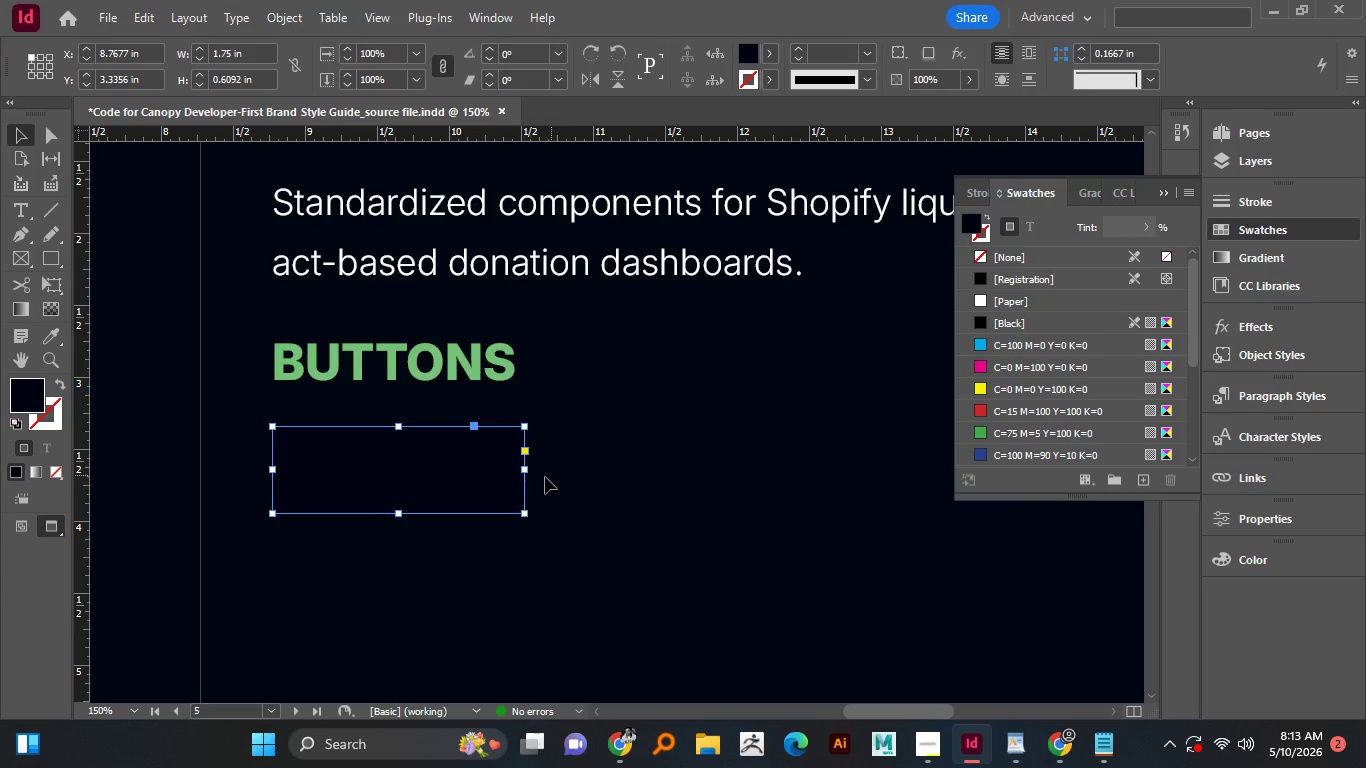 
left_click_drag(start_coordinate=[522, 469], to_coordinate=[617, 463])
 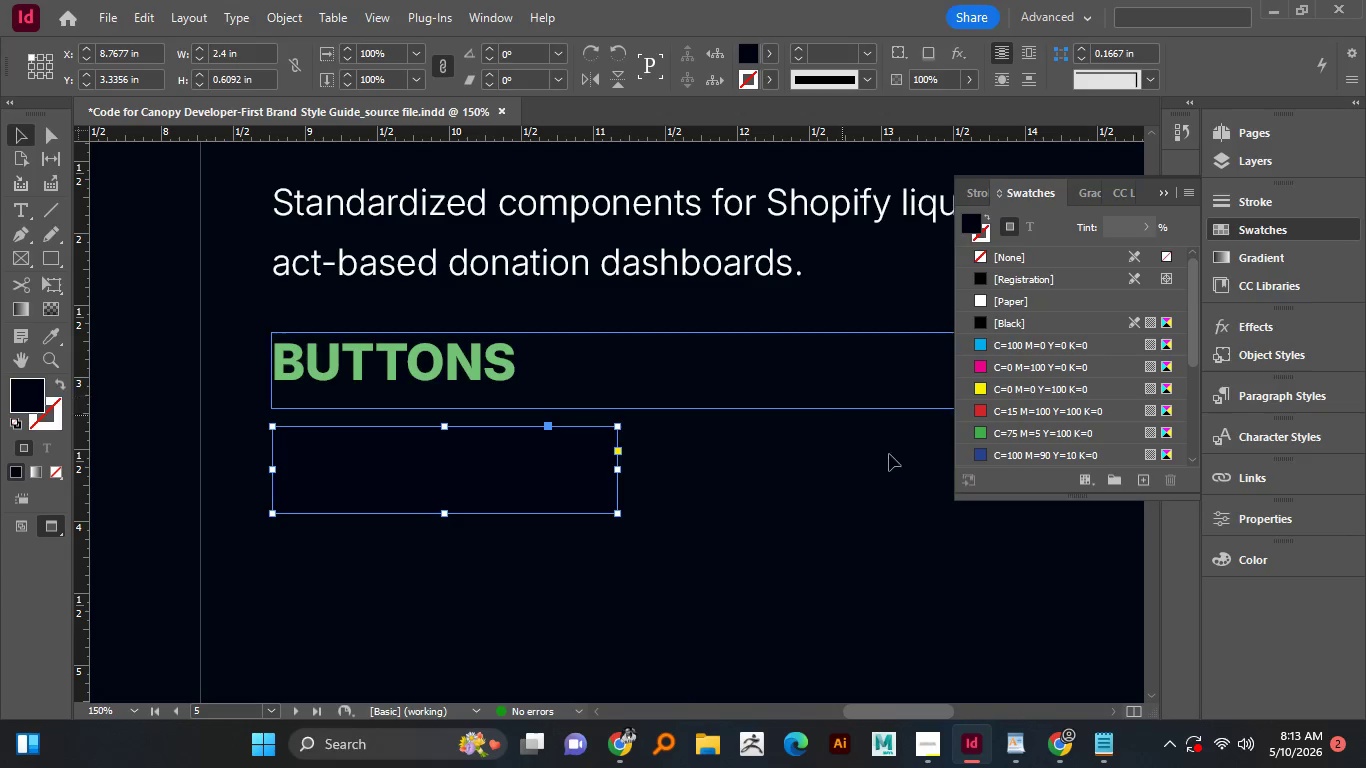 
scroll: coordinate [1052, 448], scroll_direction: down, amount: 8.0
 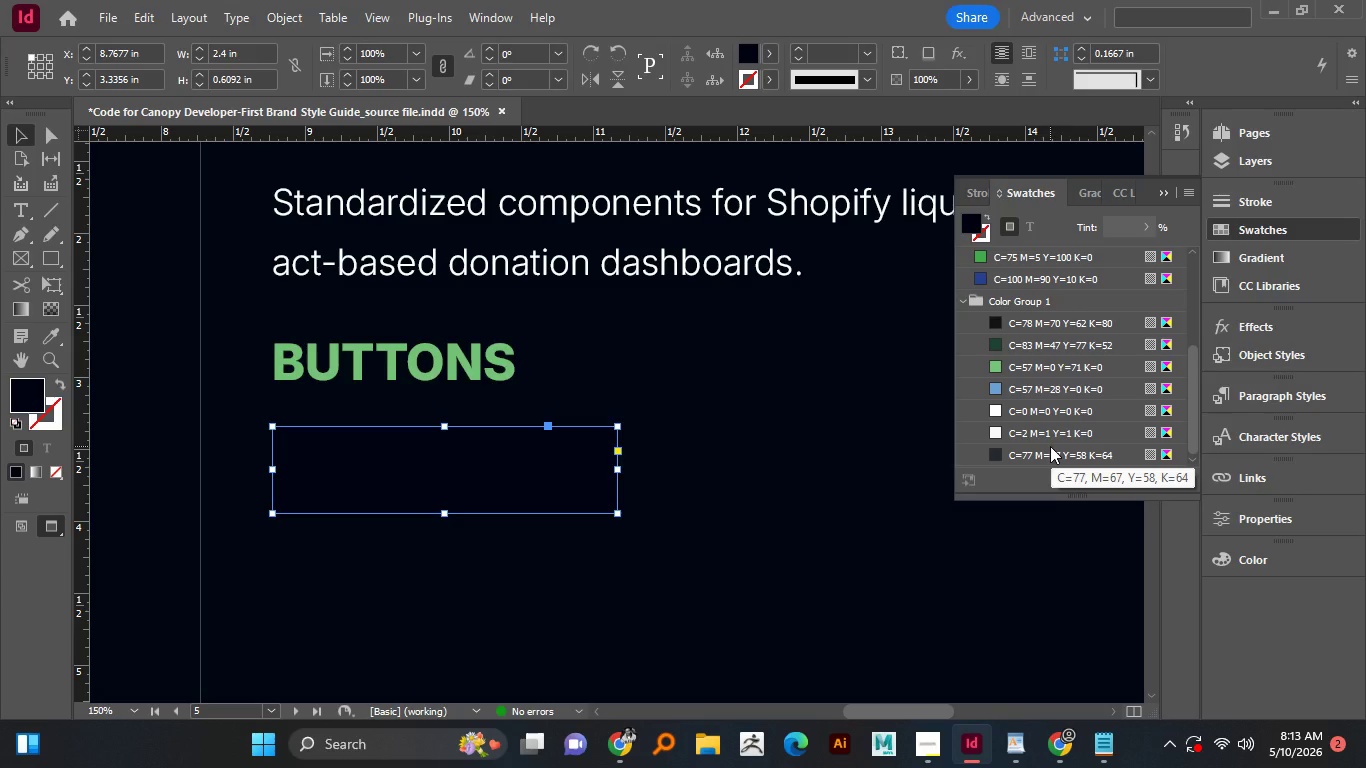 
wait(7.87)
 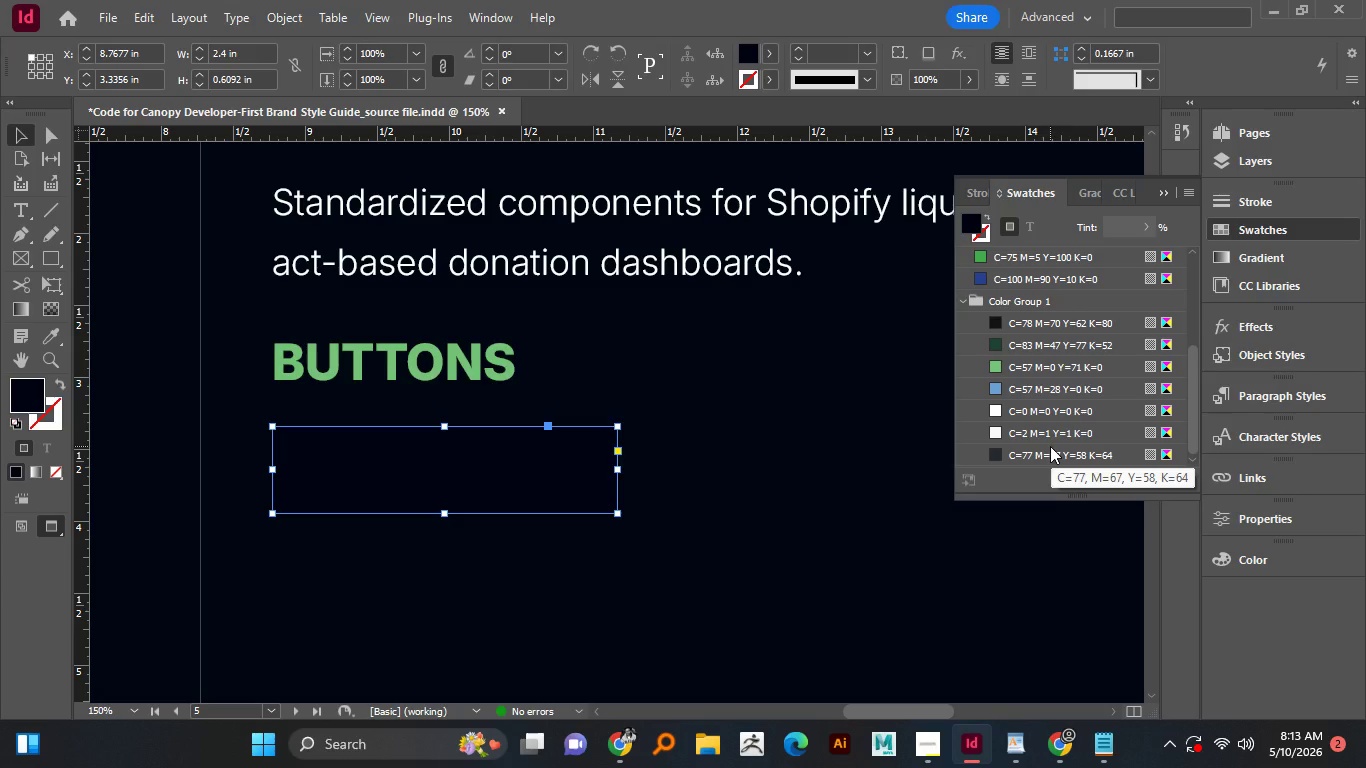 
scroll: coordinate [1079, 439], scroll_direction: down, amount: 4.0
 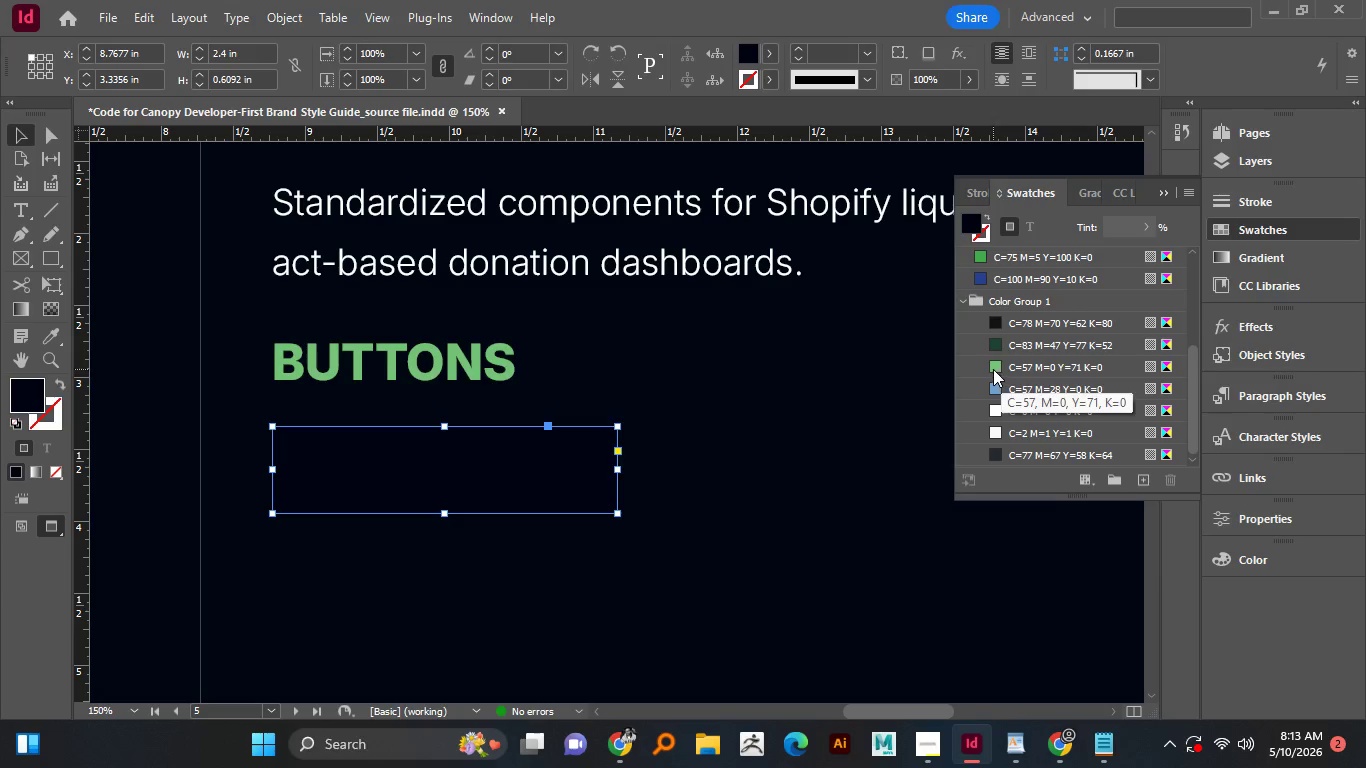 
left_click([993, 369])
 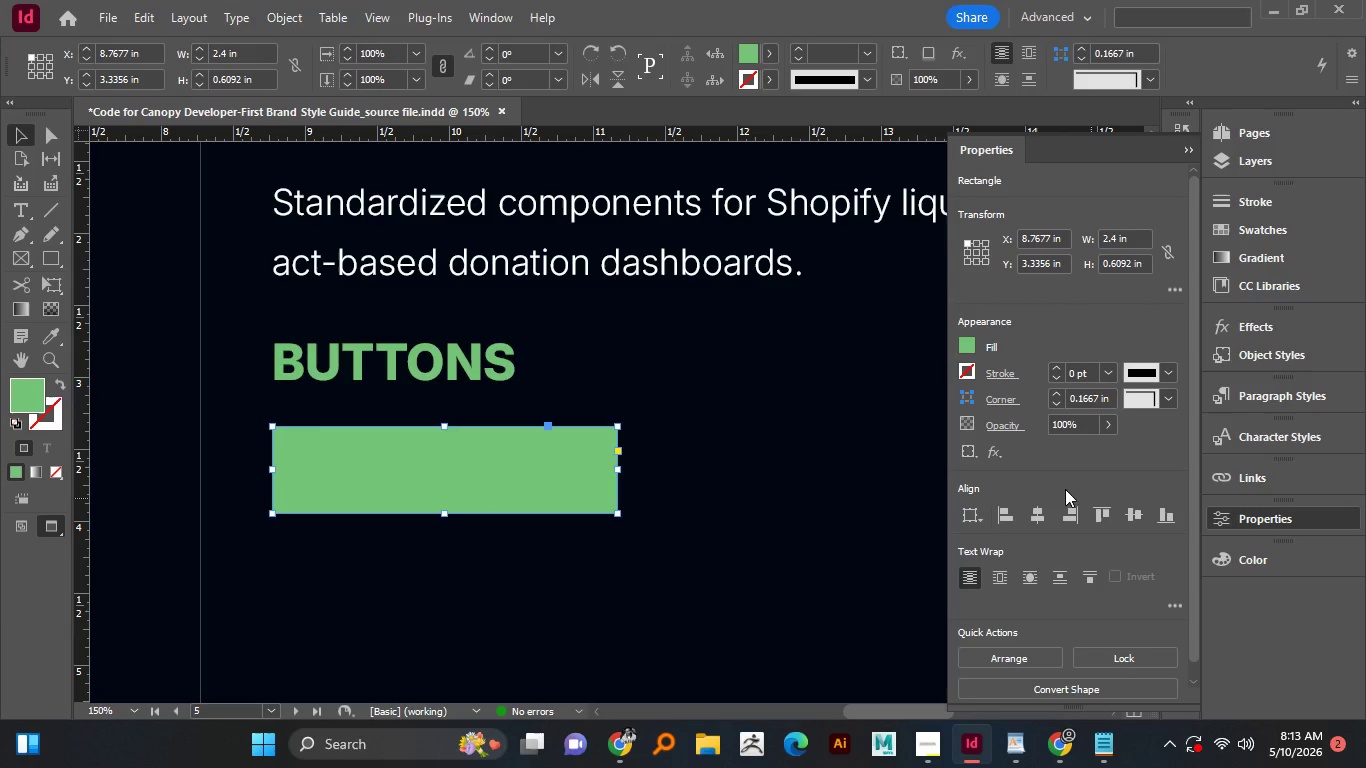 
left_click([993, 401])
 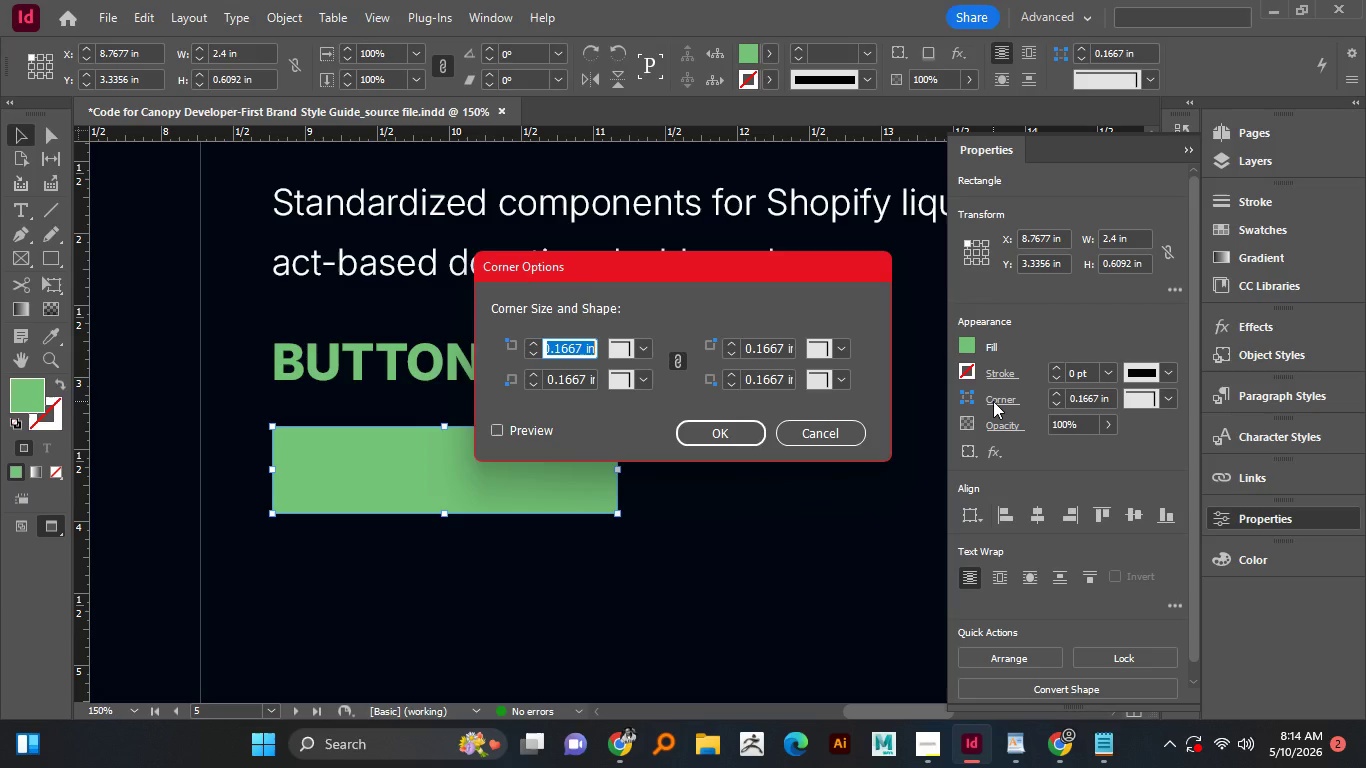 
wait(55.11)
 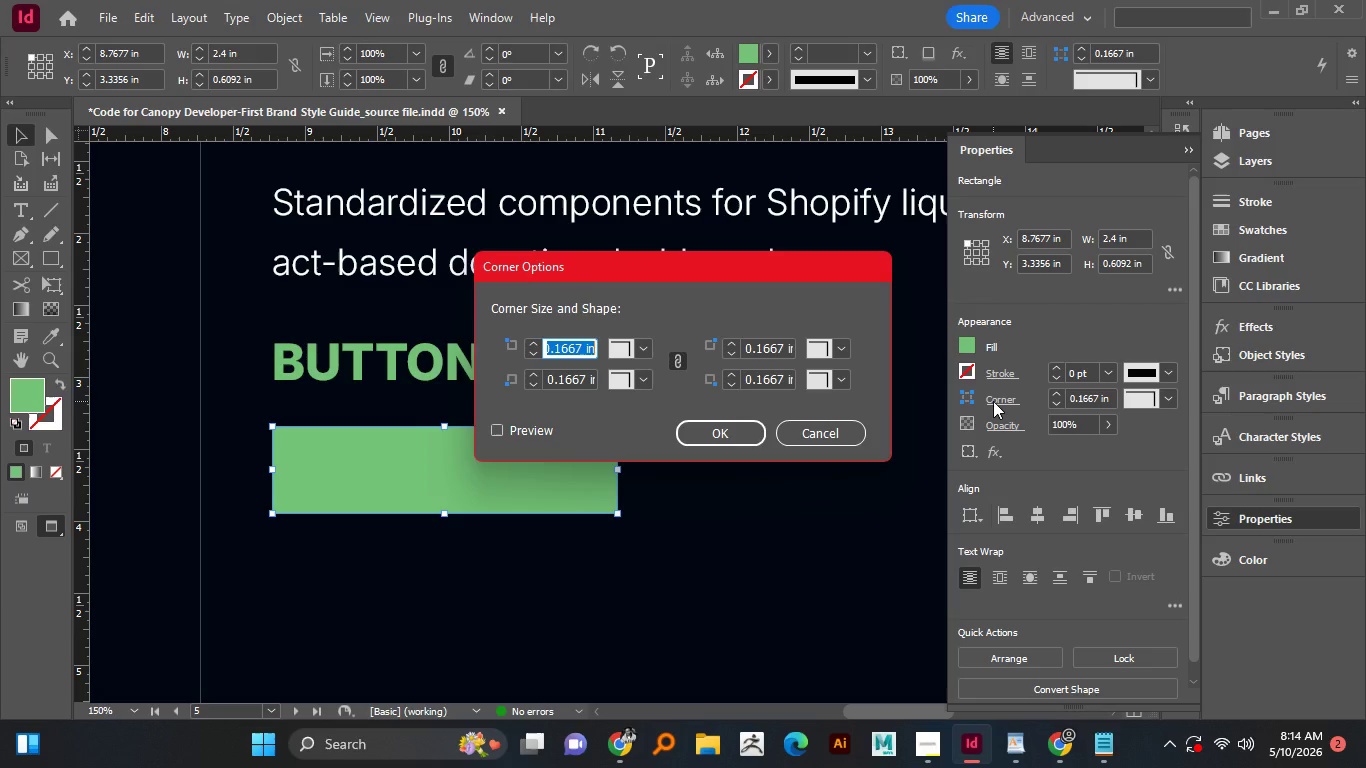 
left_click([647, 352])
 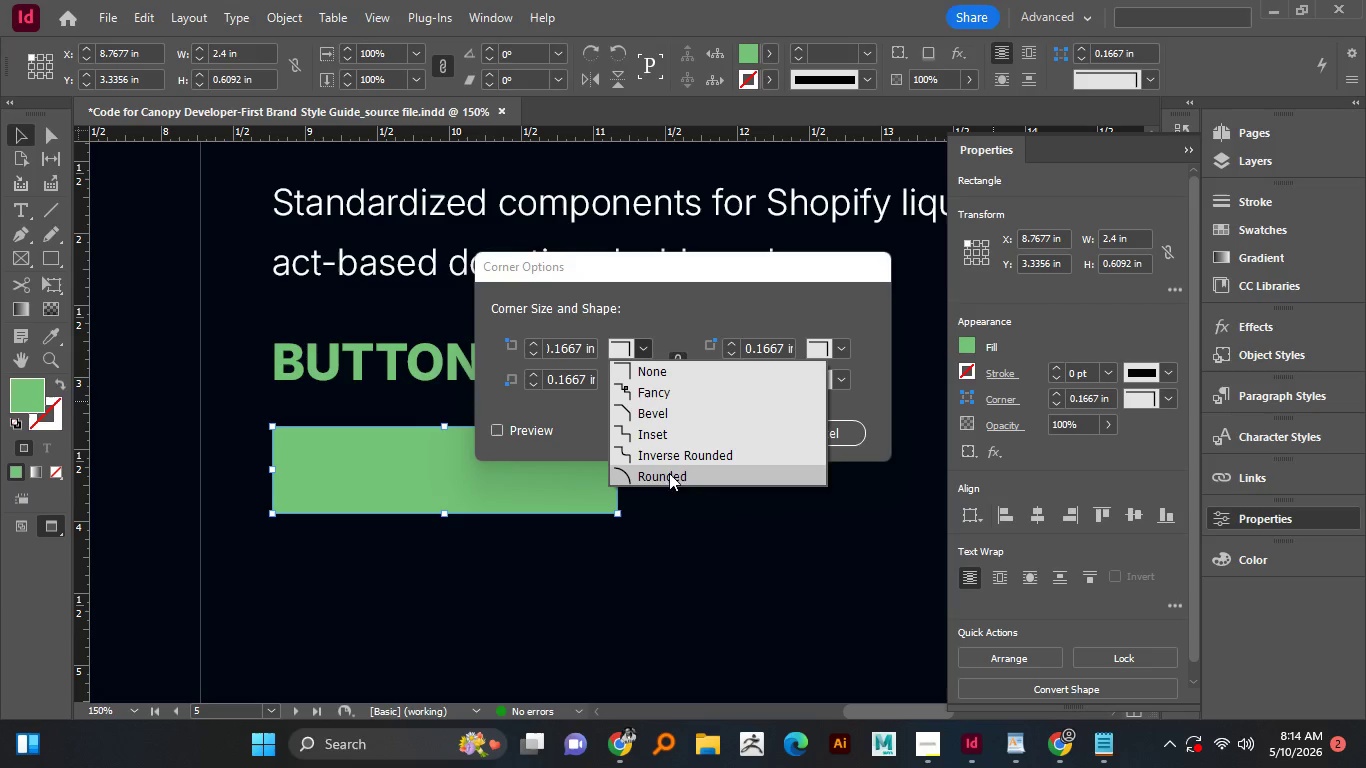 
left_click([670, 477])
 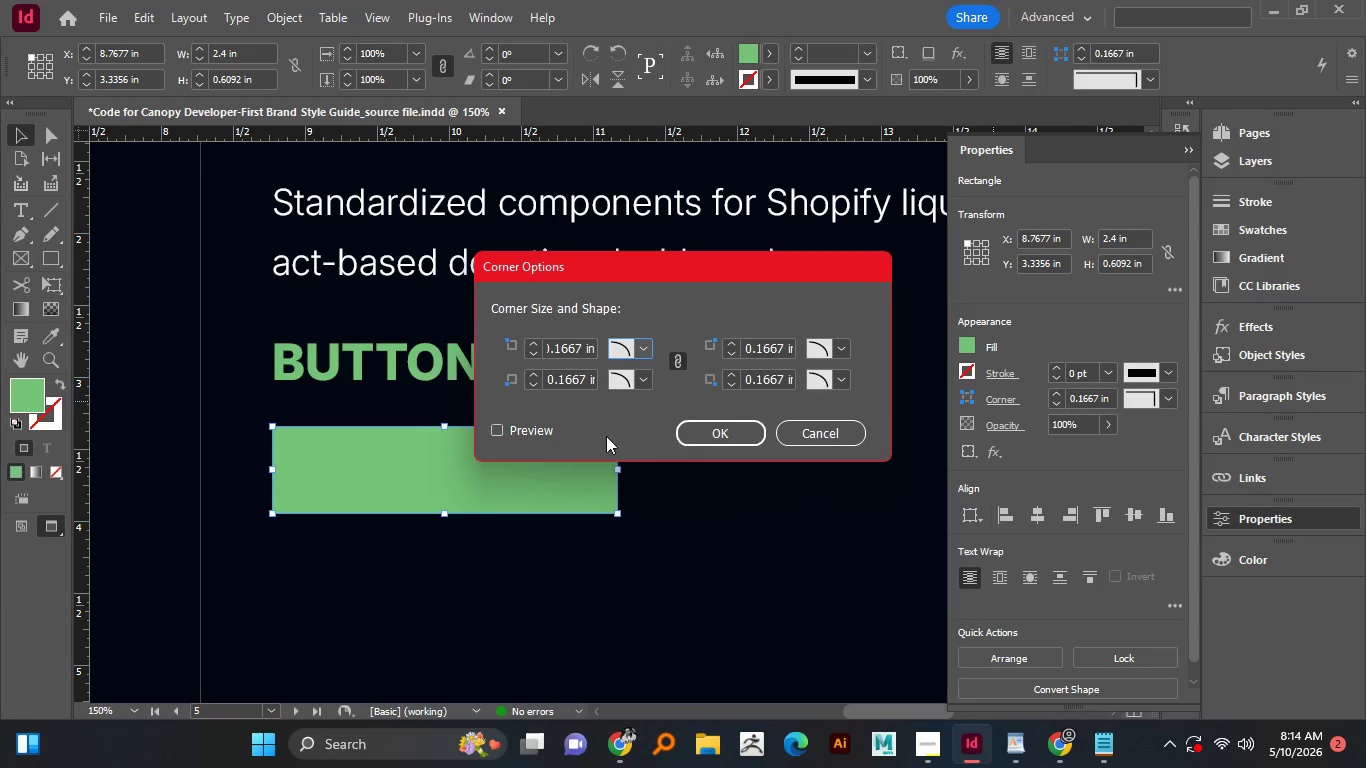 
left_click([502, 431])
 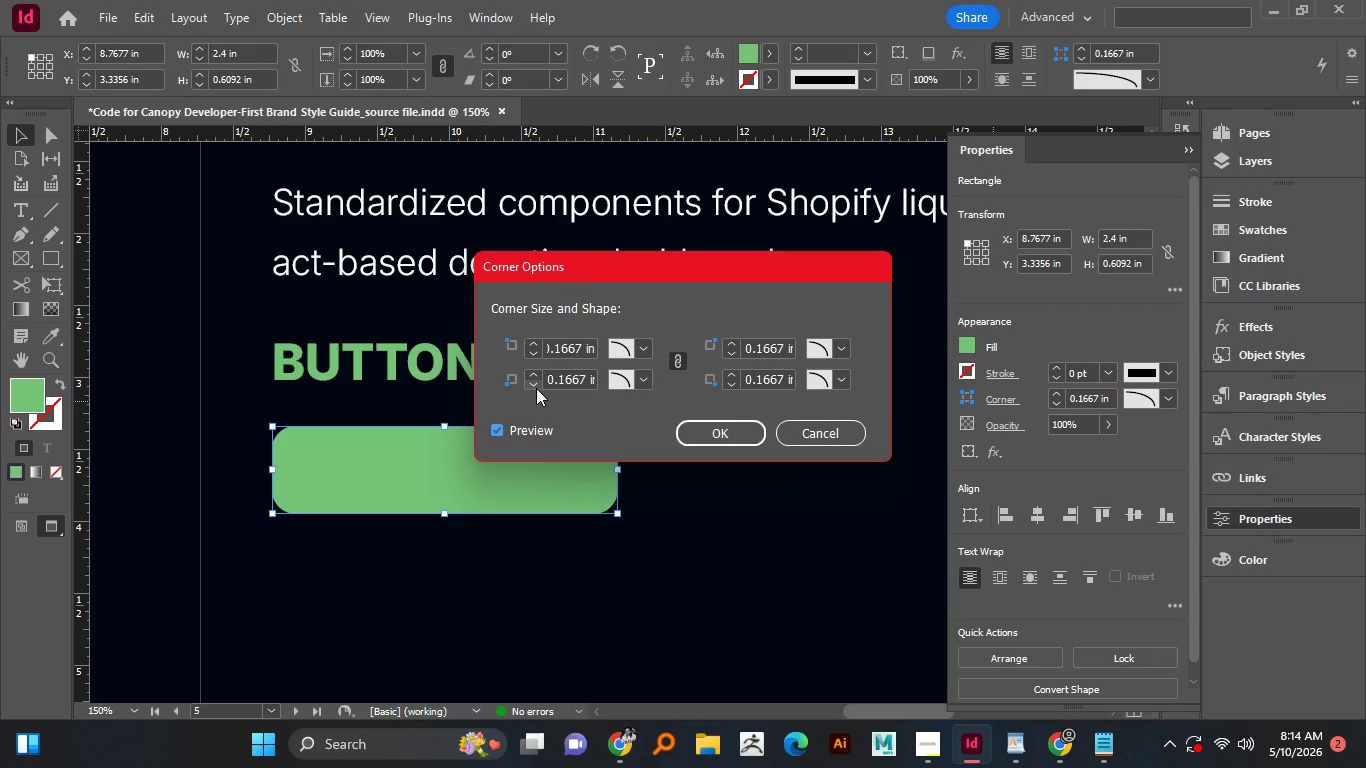 
wait(10.38)
 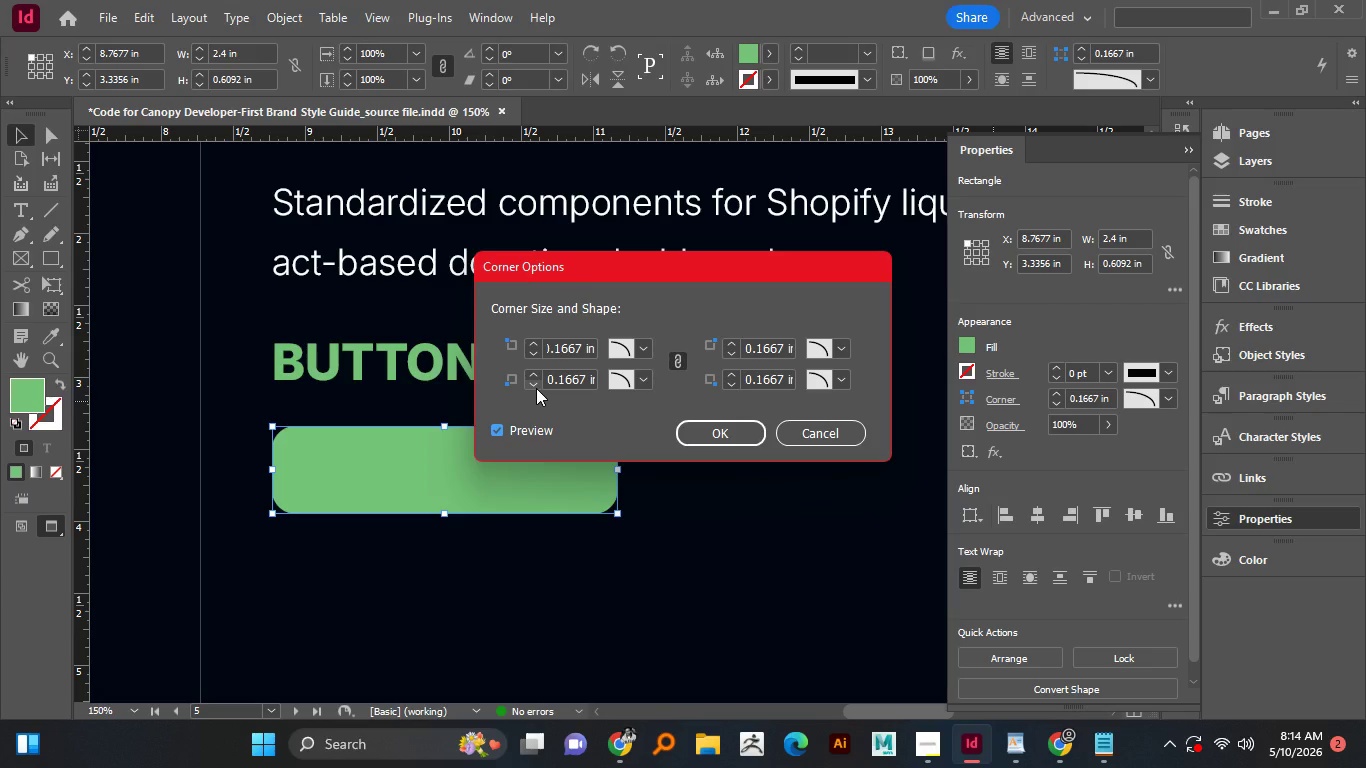 
left_click([533, 388])
 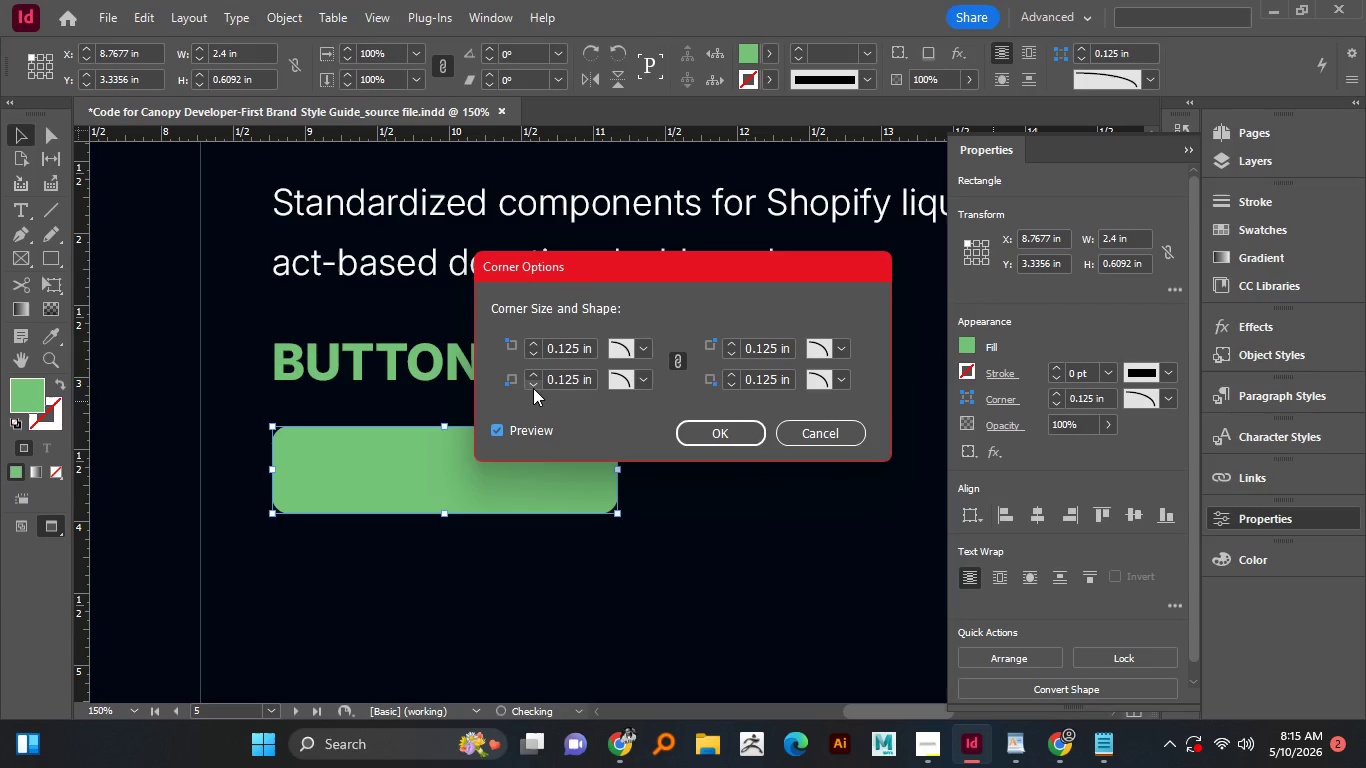 
left_click([533, 388])
 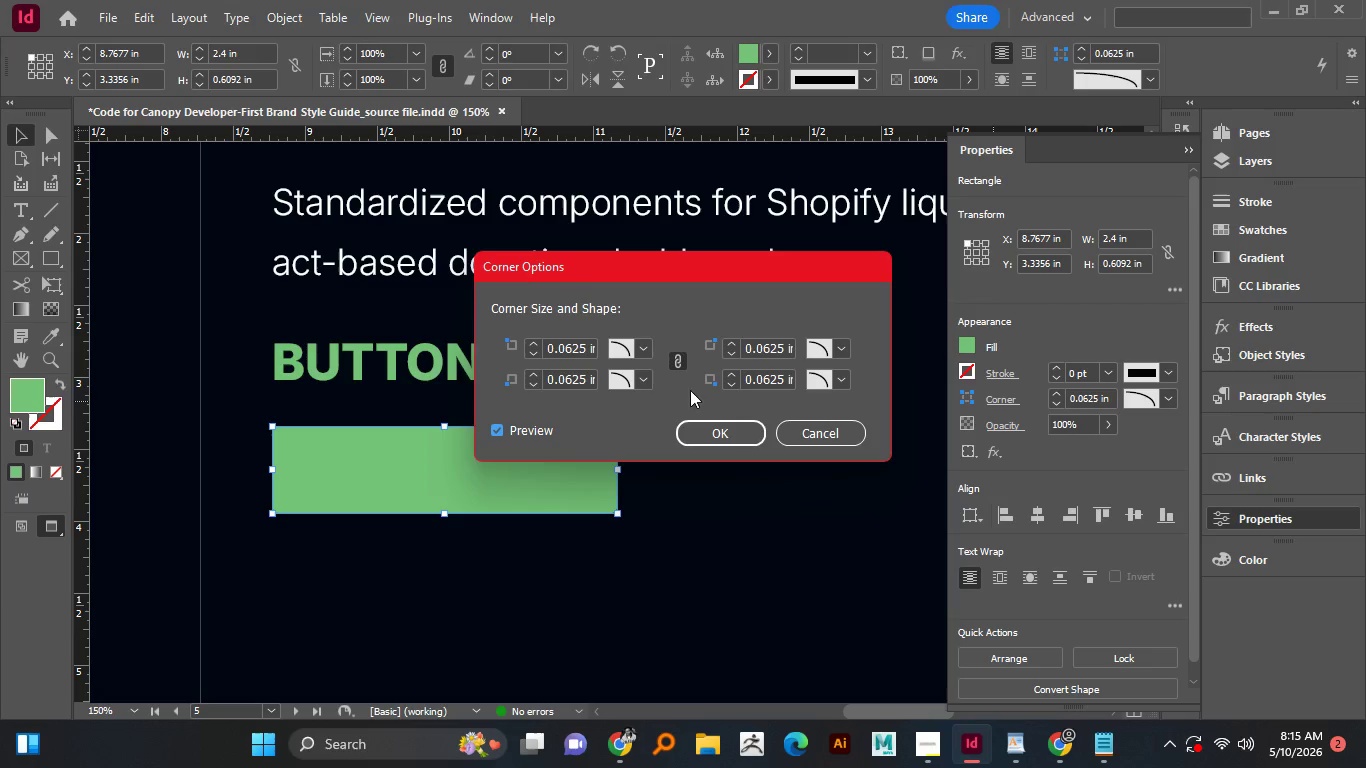 
left_click([716, 430])
 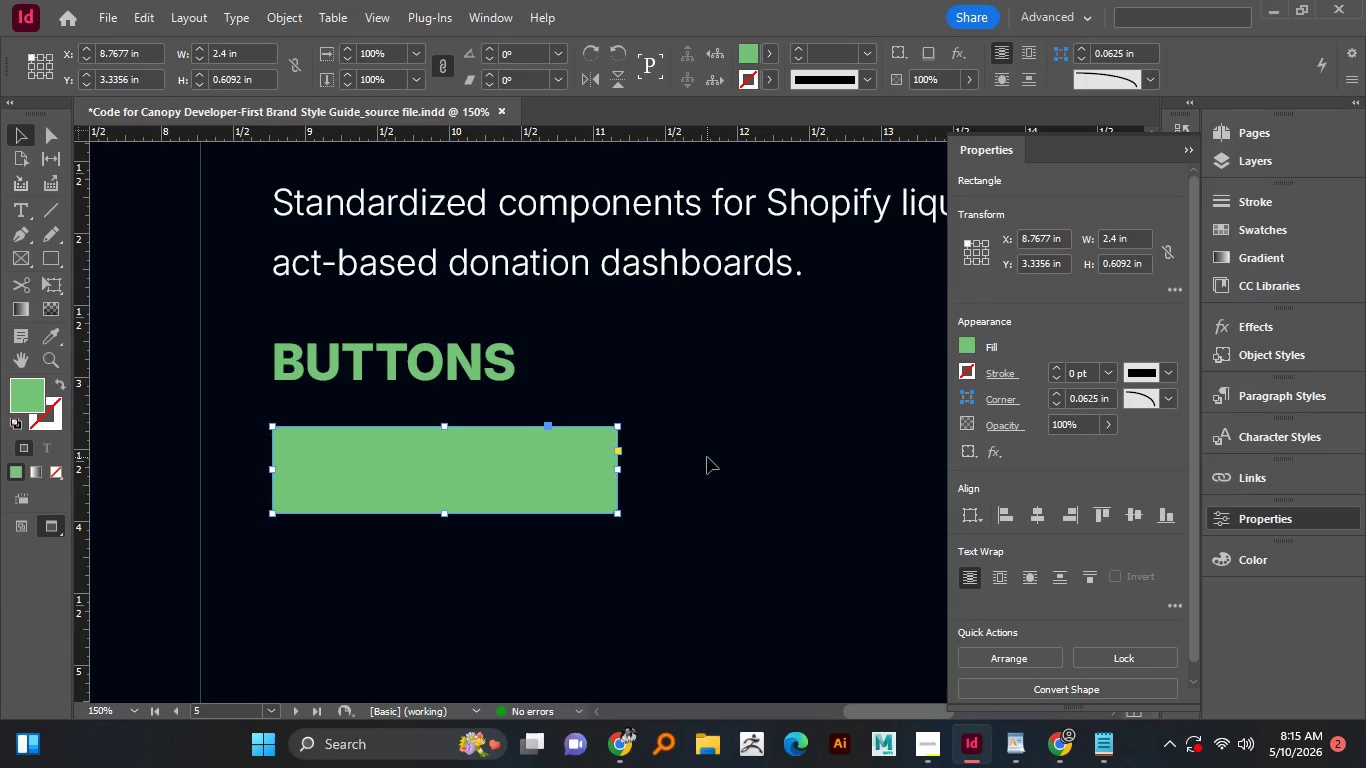 
left_click([707, 457])
 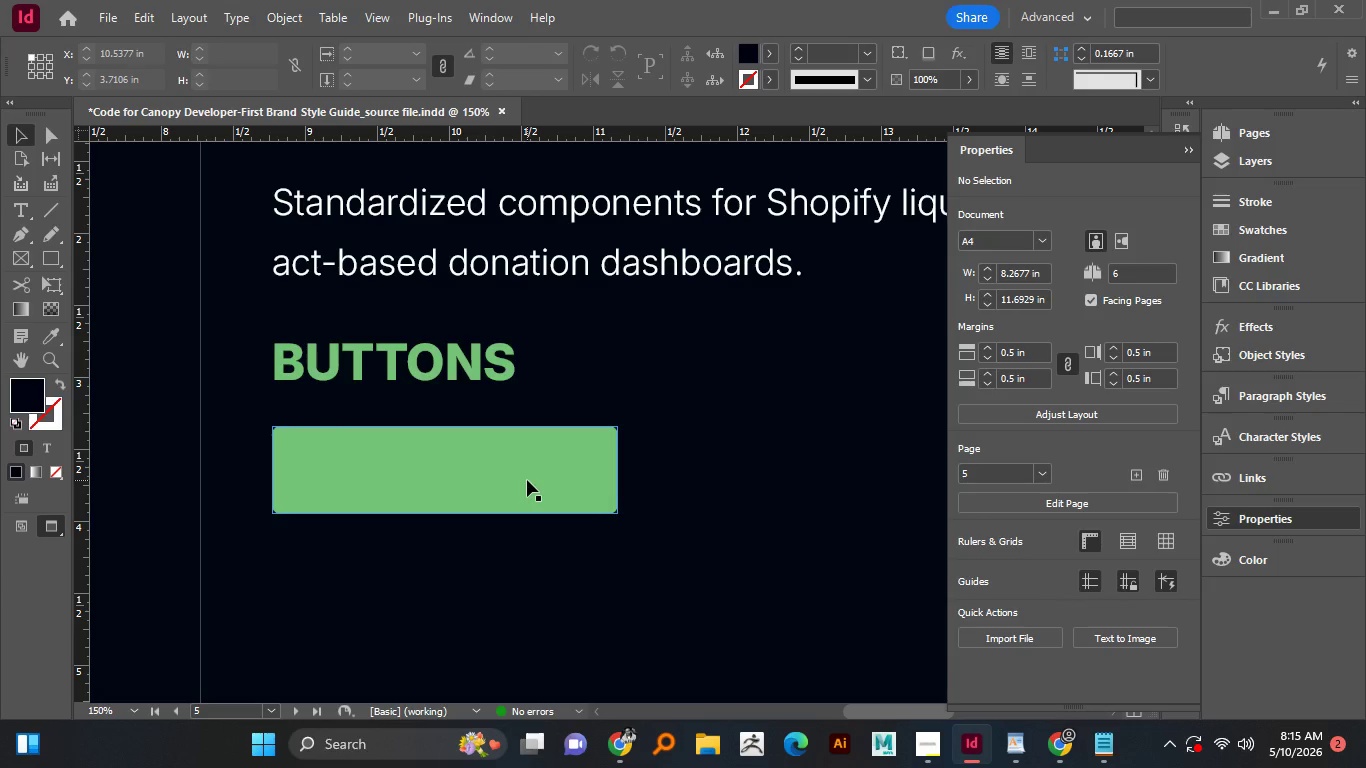 
left_click([527, 480])
 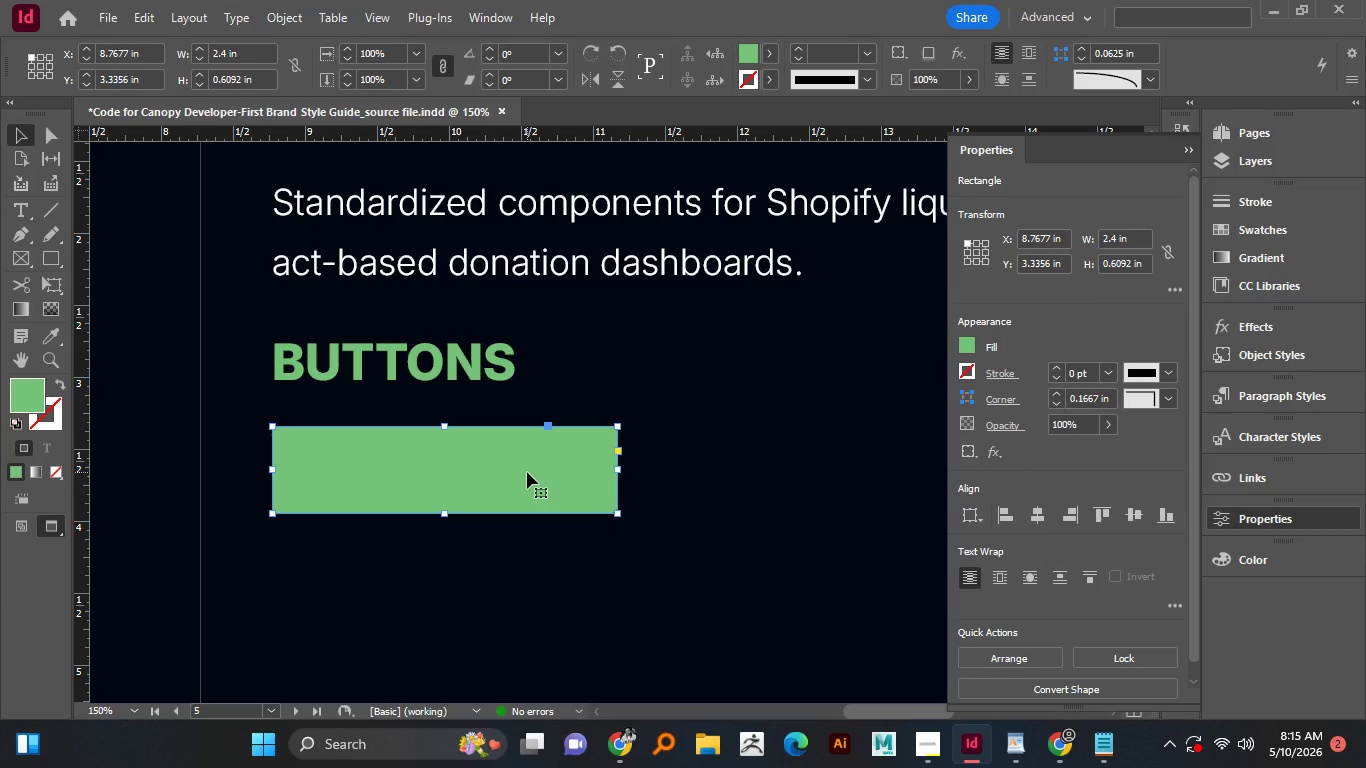 
wait(8.34)
 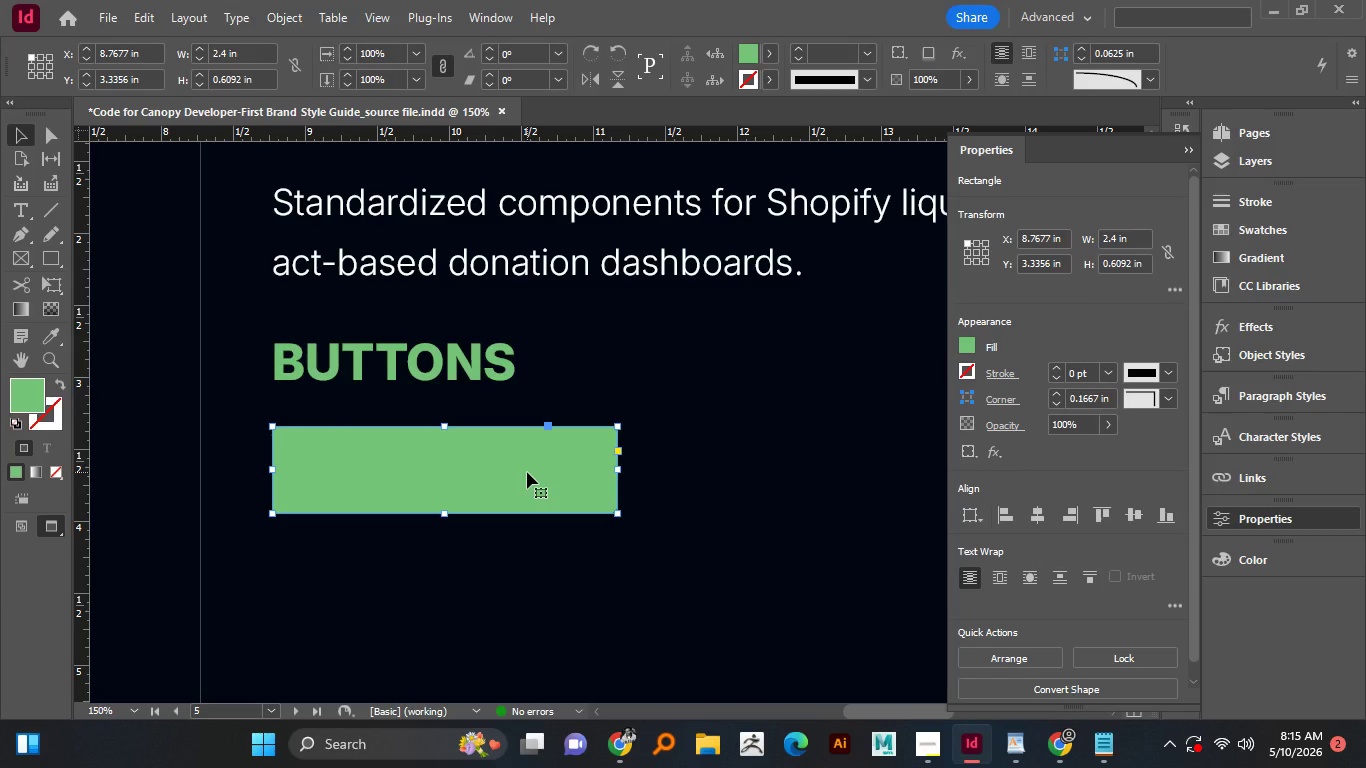 
left_click_drag(start_coordinate=[526, 272], to_coordinate=[502, 502])
 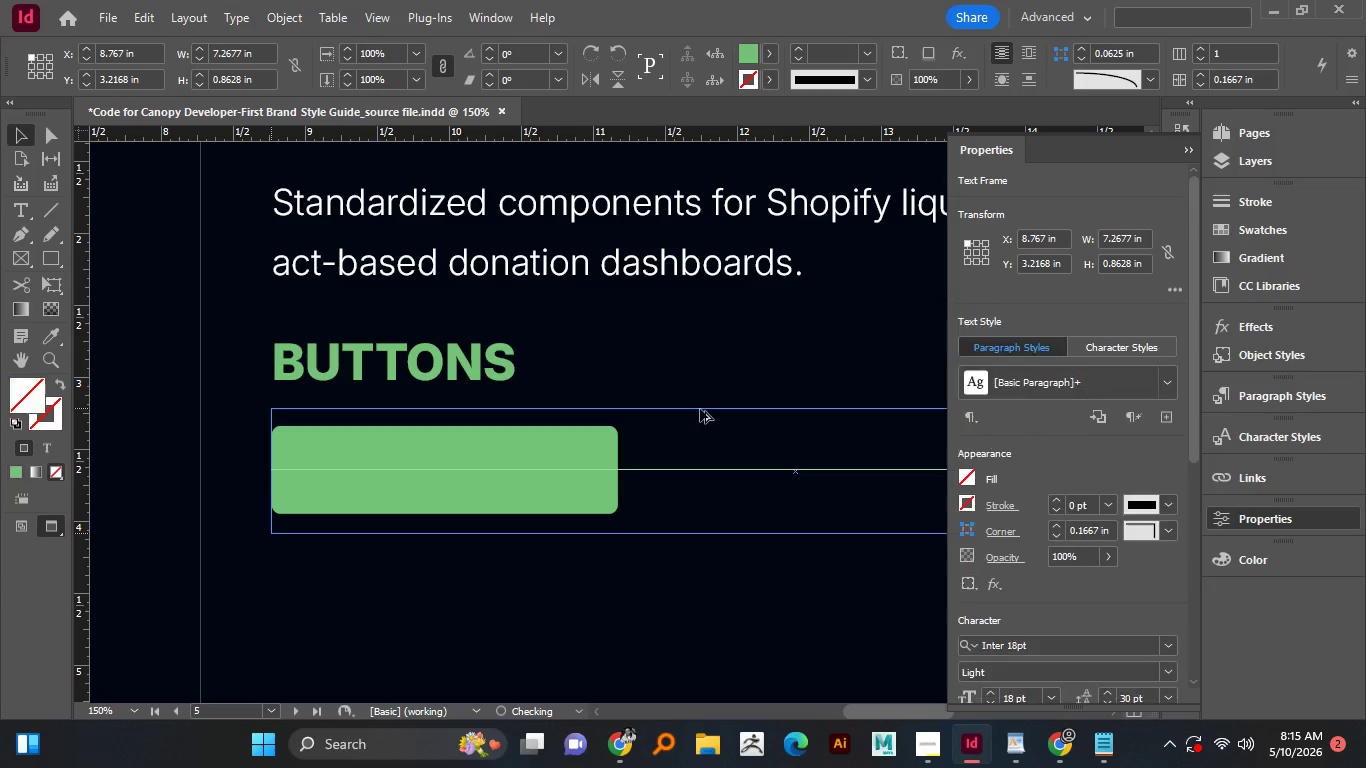 
hold_key(key=AltLeft, duration=1.34)
 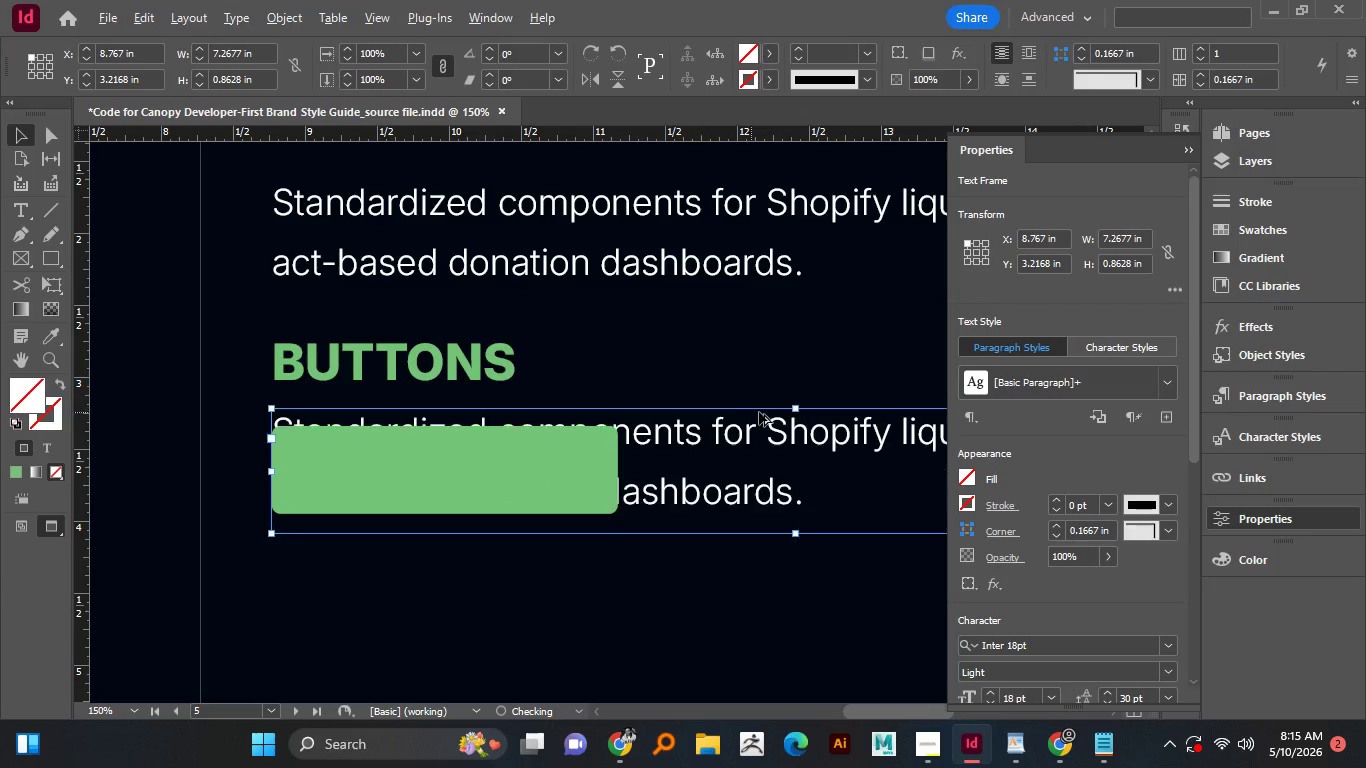 
hold_key(key=ShiftLeft, duration=0.86)
 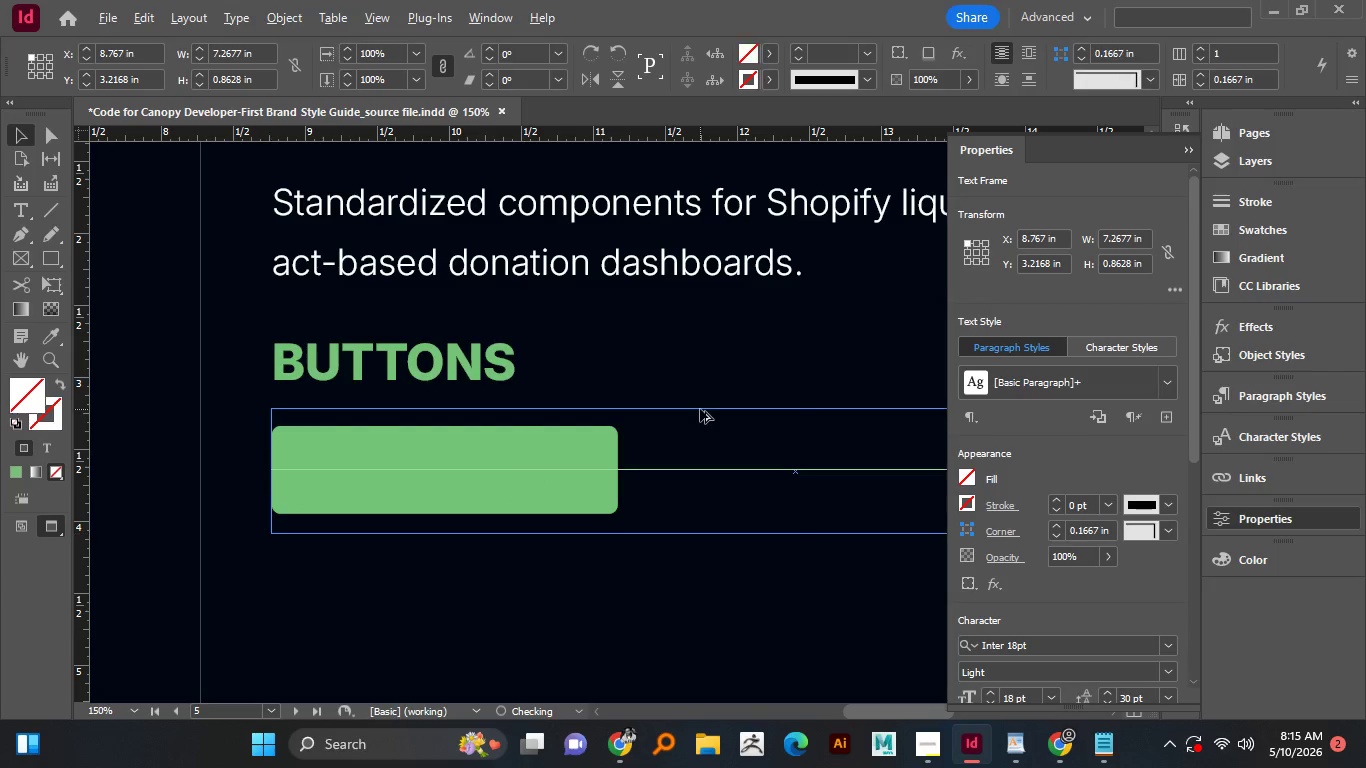 
hold_key(key=AltLeft, duration=0.53)
 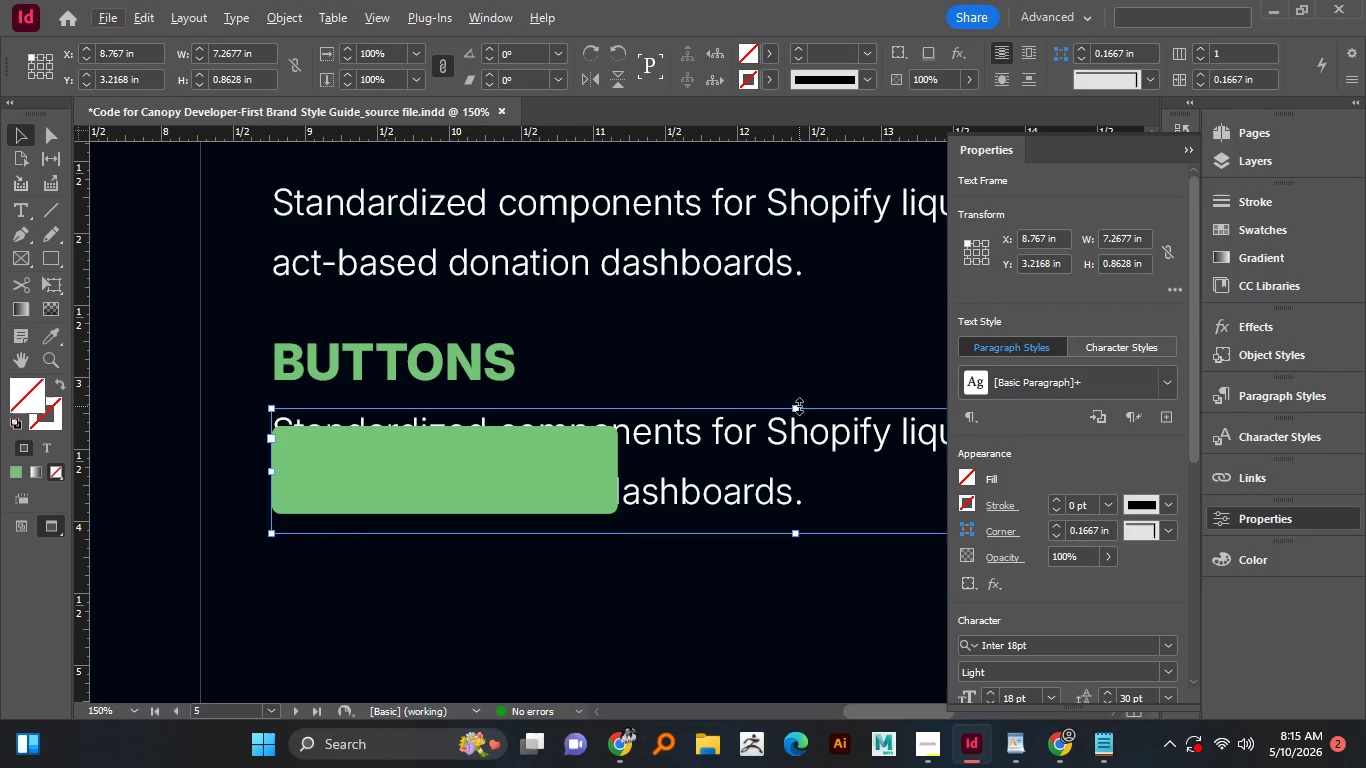 
left_click_drag(start_coordinate=[799, 407], to_coordinate=[799, 473])
 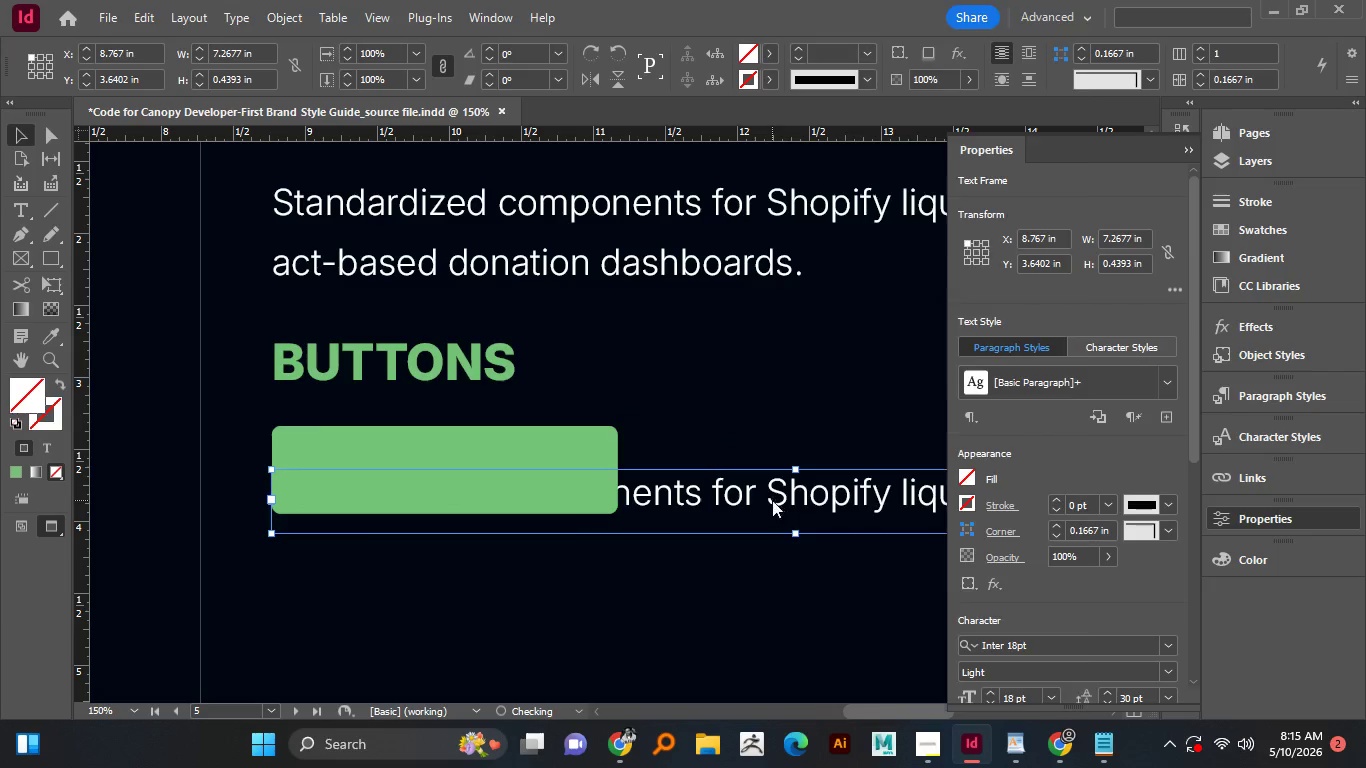 
right_click([772, 500])
 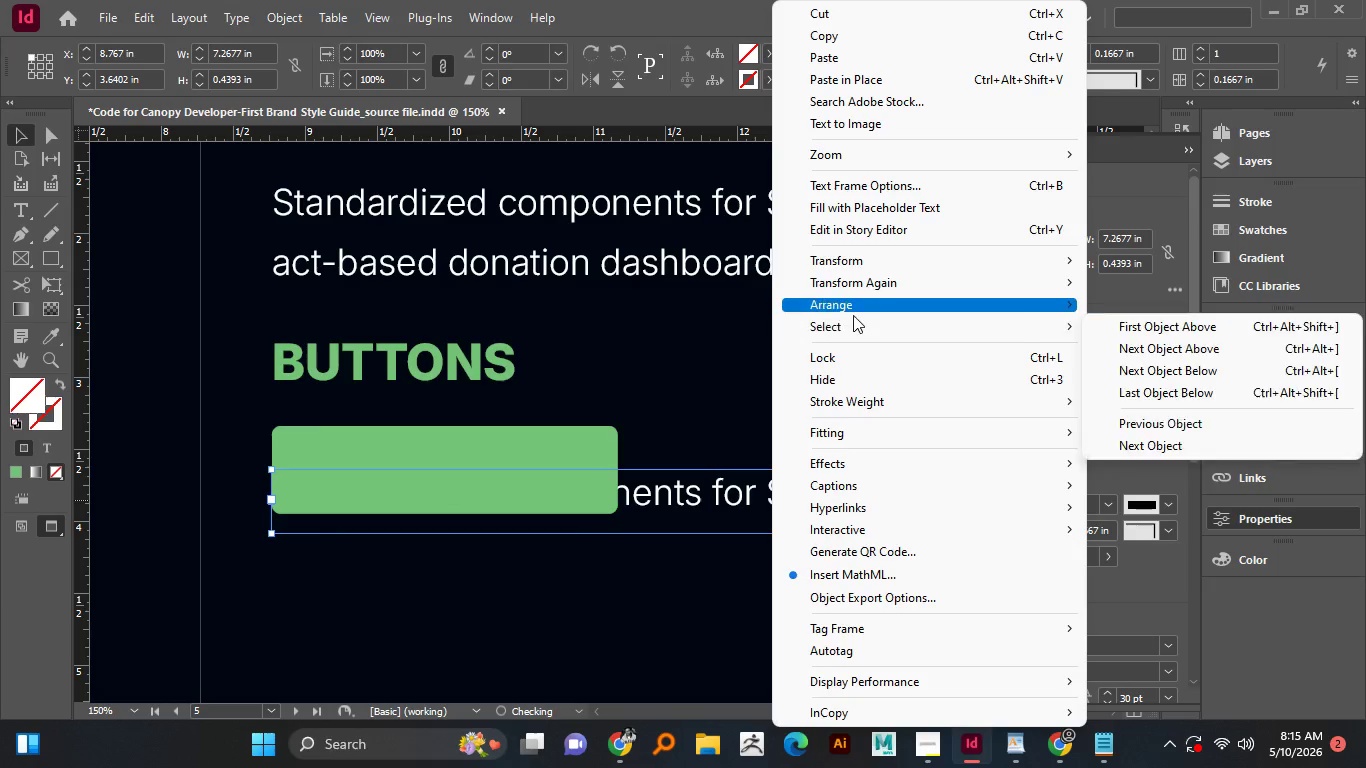 
left_click([853, 315])
 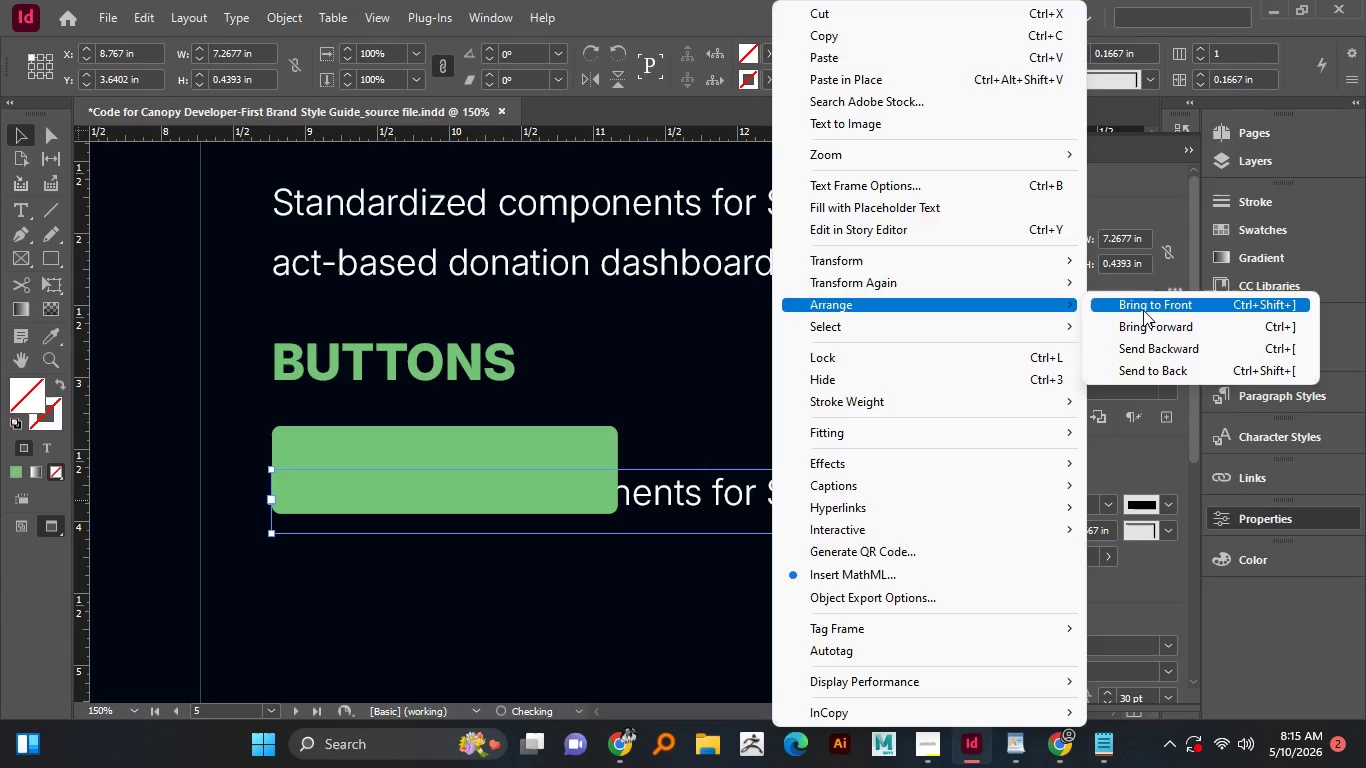 
left_click([1143, 310])
 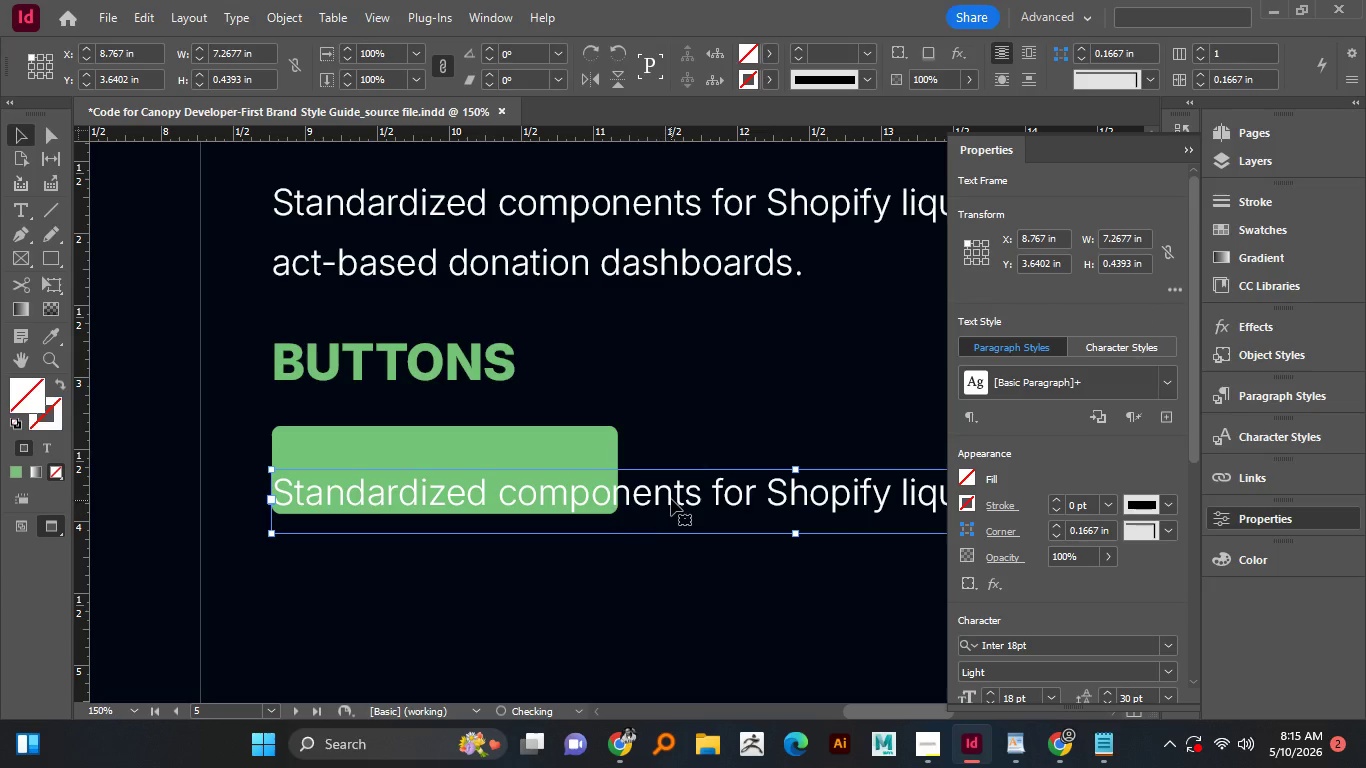 
left_click_drag(start_coordinate=[671, 499], to_coordinate=[672, 477])
 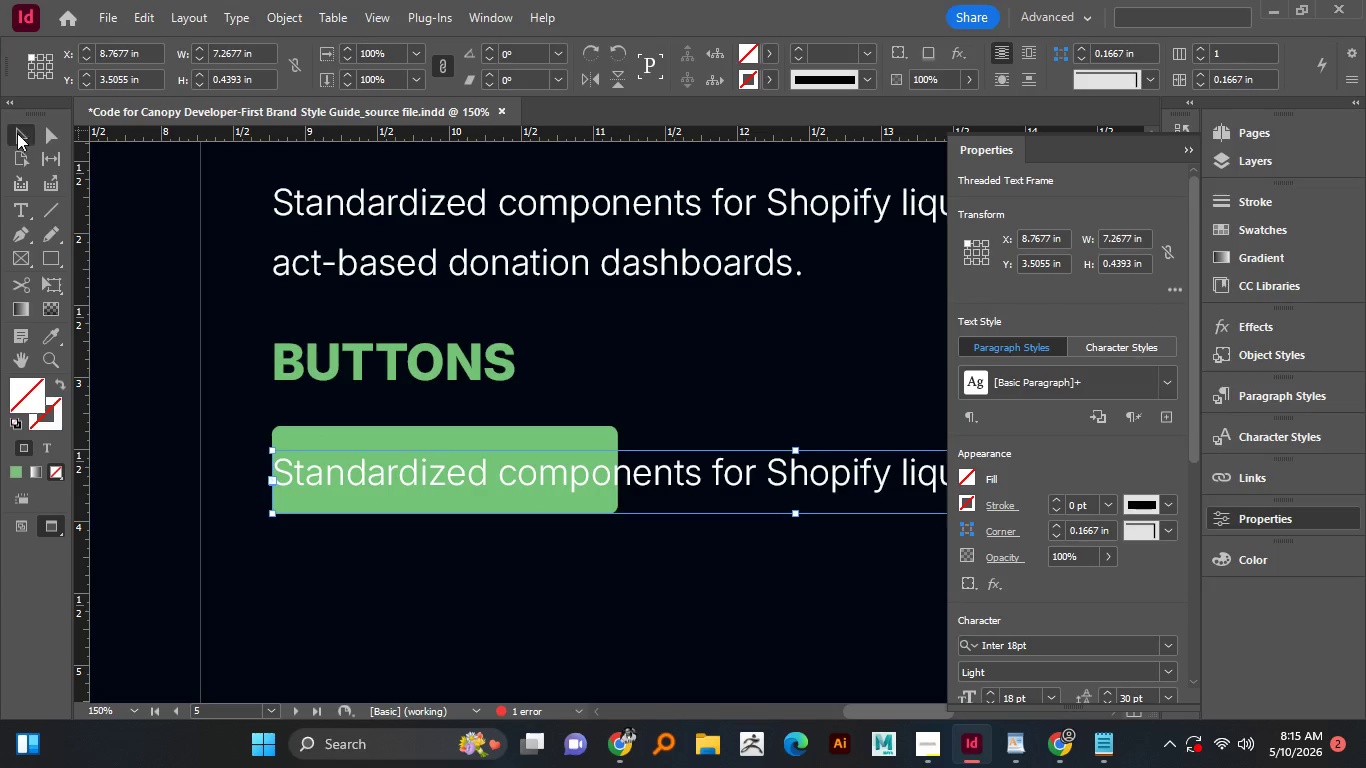 
wait(6.38)
 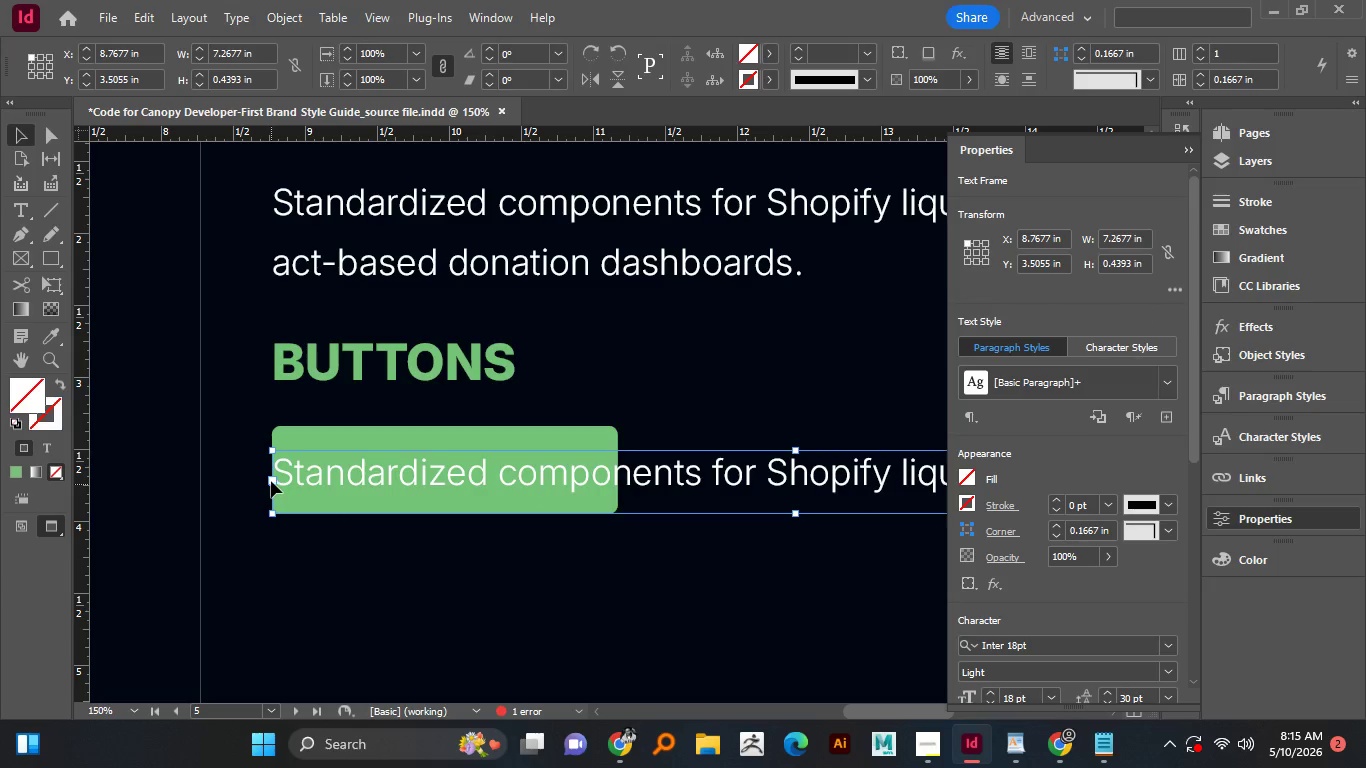 
hold_key(key=AltLeft, duration=0.89)
scroll: coordinate [265, 478], scroll_direction: up, amount: 2.0
 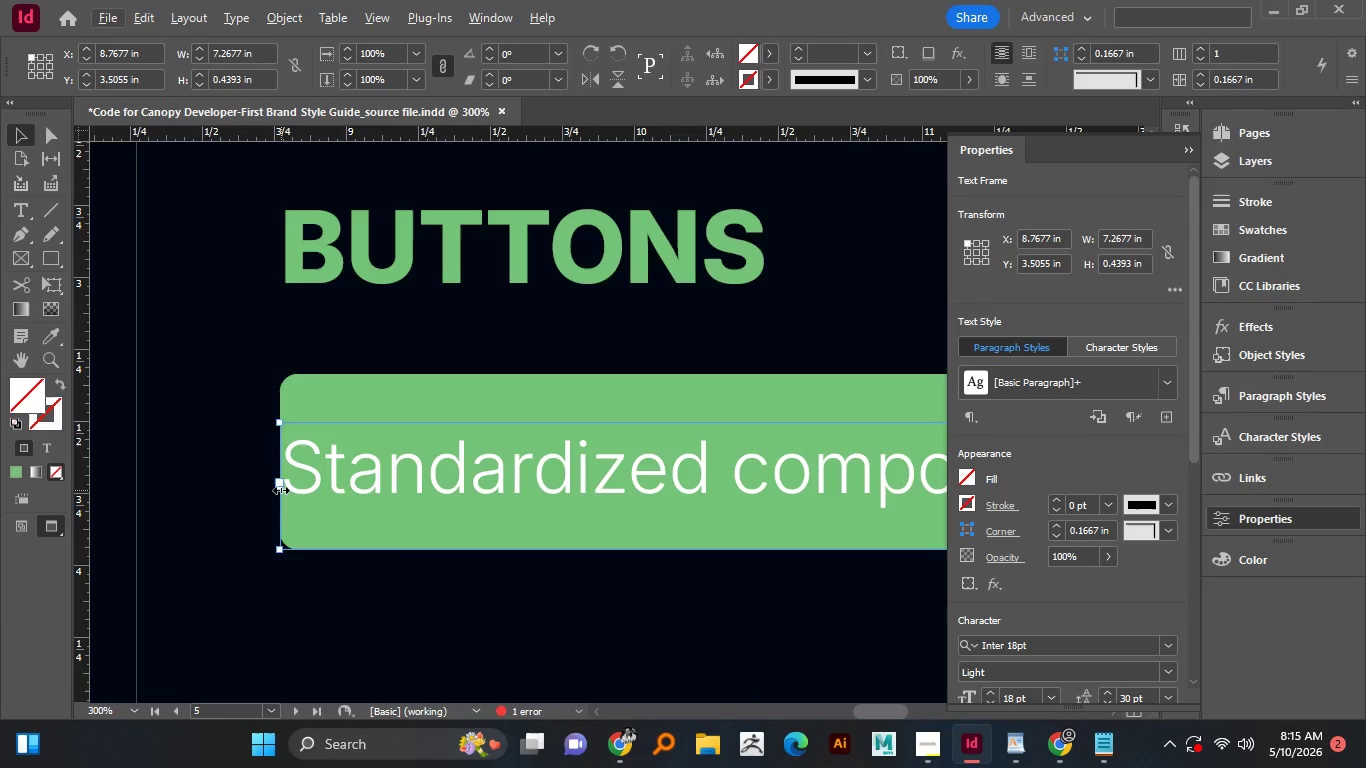 
left_click_drag(start_coordinate=[281, 490], to_coordinate=[708, 463])
 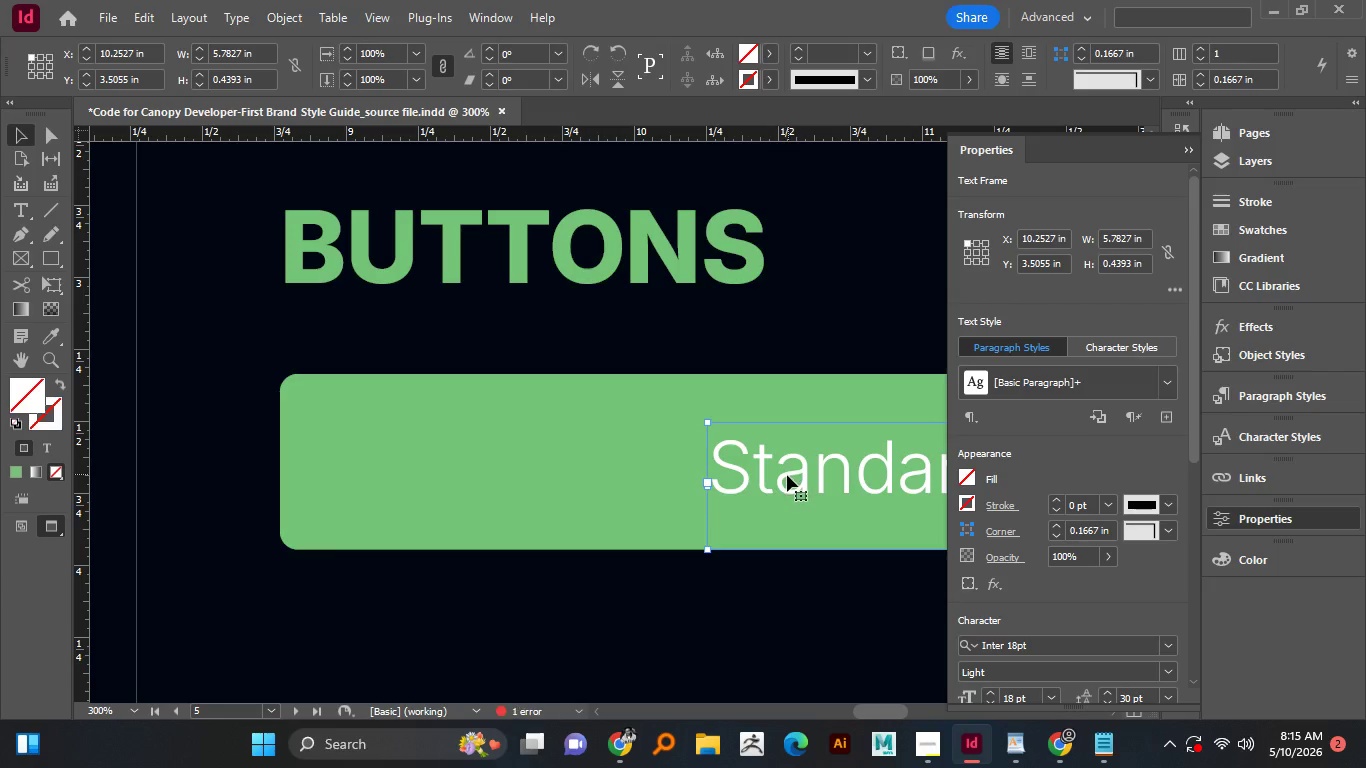 
left_click_drag(start_coordinate=[788, 474], to_coordinate=[331, 476])
 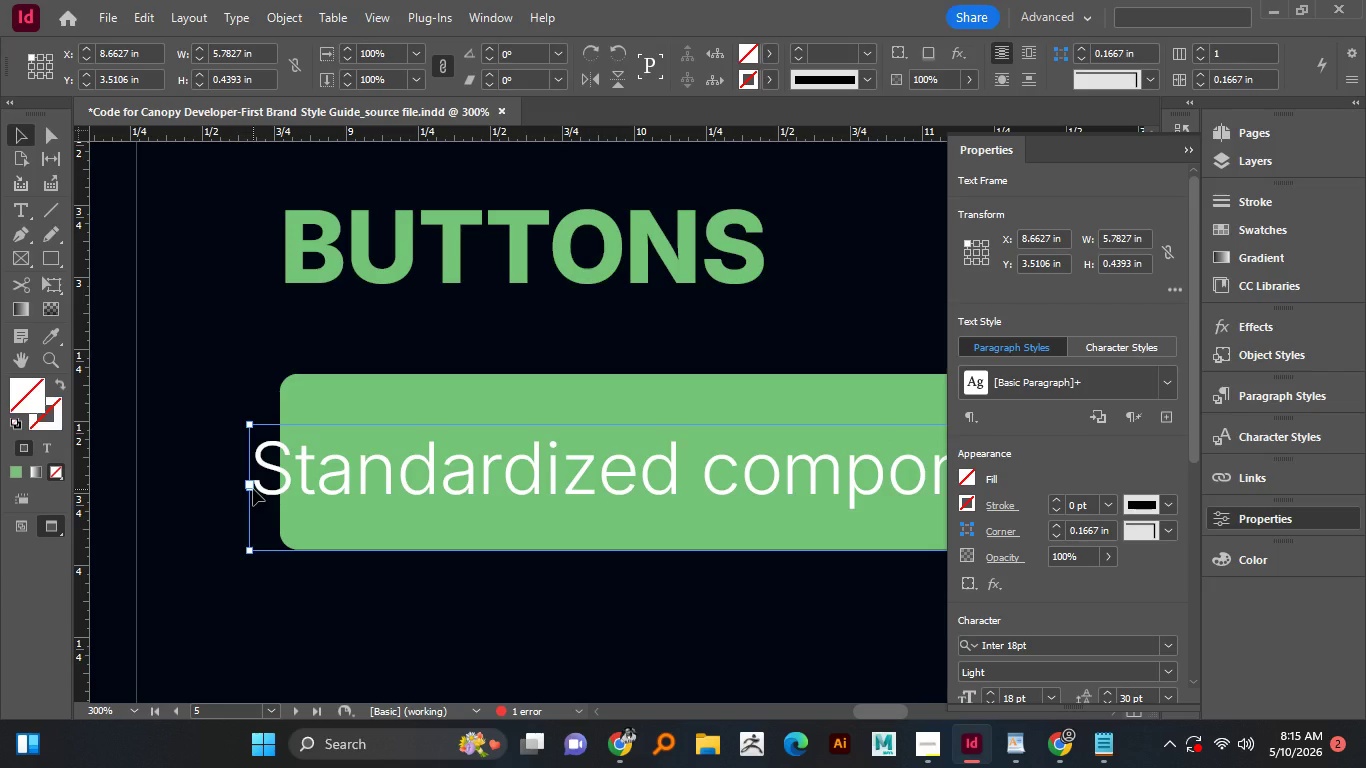 
wait(6.78)
 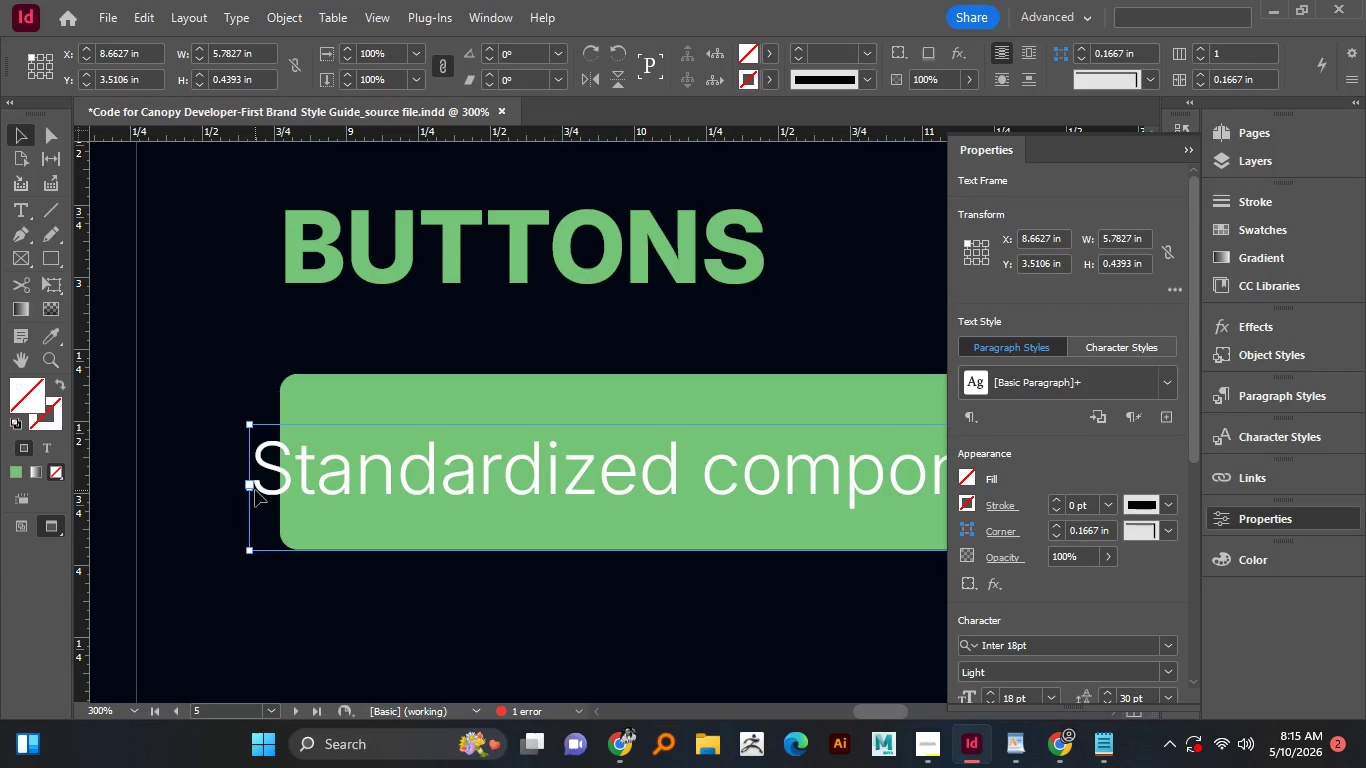 
left_click_drag(start_coordinate=[247, 552], to_coordinate=[753, 539])
 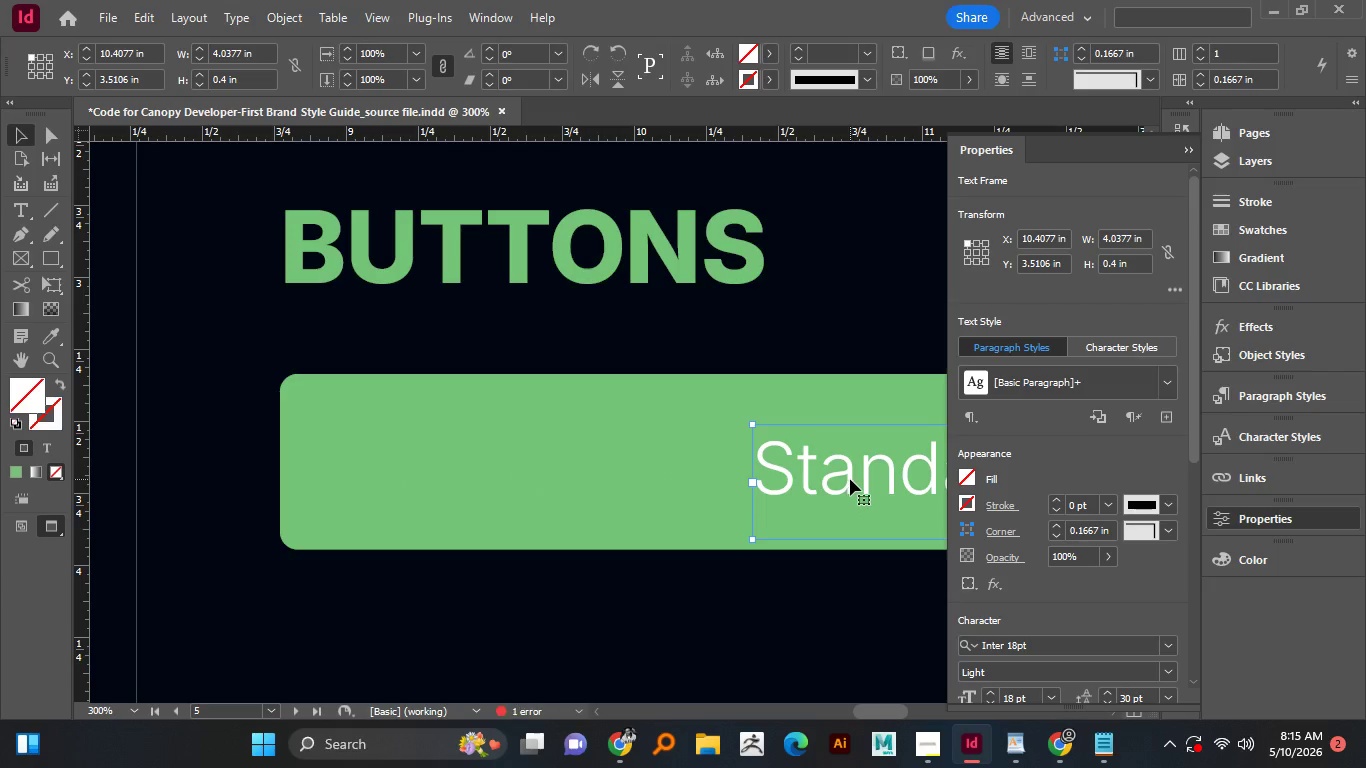 
left_click_drag(start_coordinate=[850, 478], to_coordinate=[314, 457])
 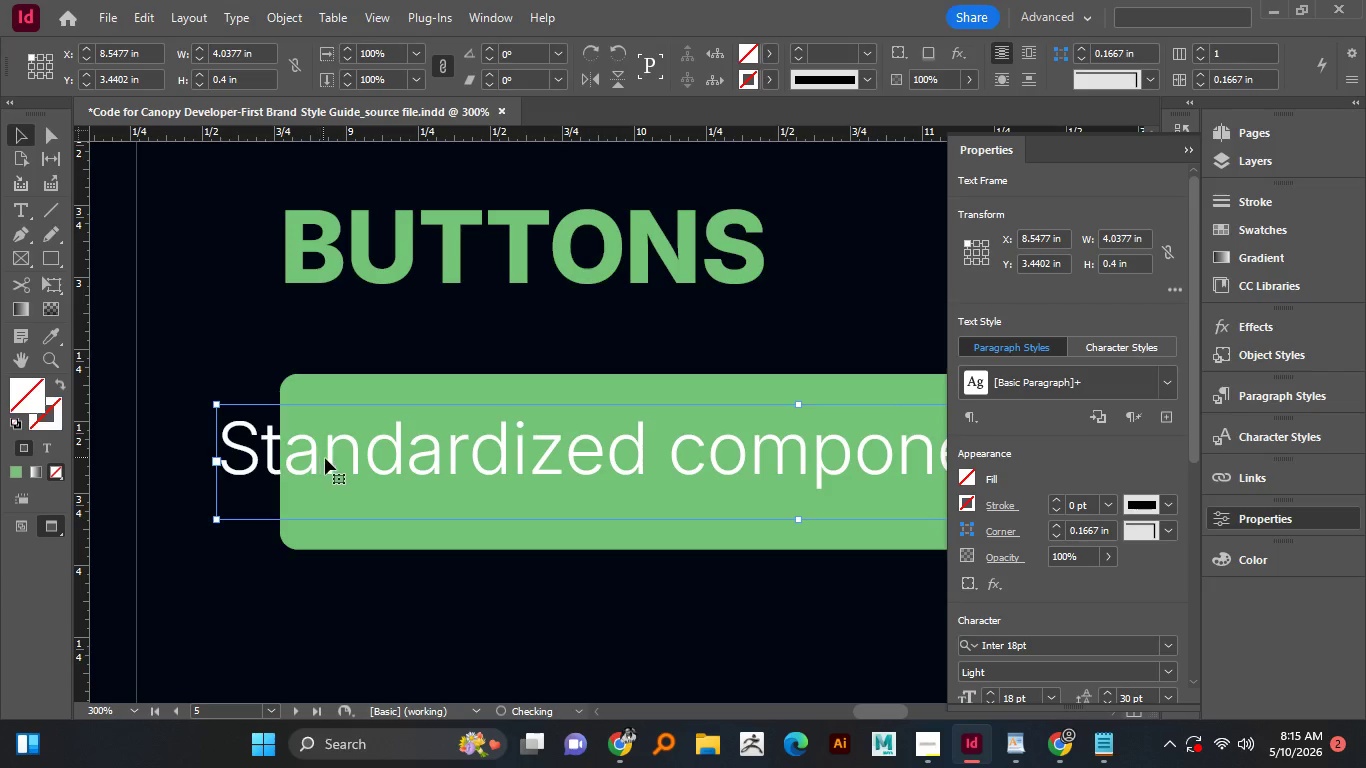 
hold_key(key=AltLeft, duration=1.52)
scroll: coordinate [325, 458], scroll_direction: down, amount: 3.0
 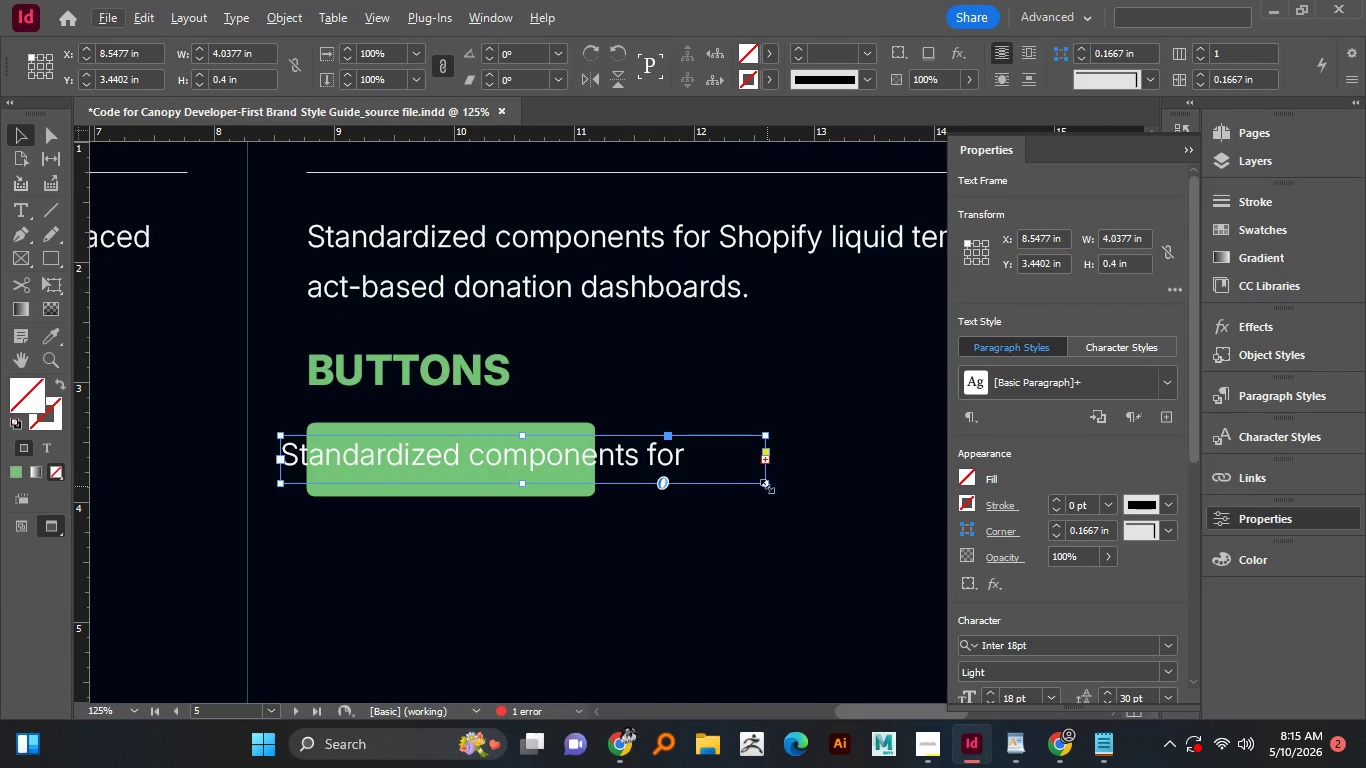 
left_click_drag(start_coordinate=[767, 486], to_coordinate=[523, 485])
 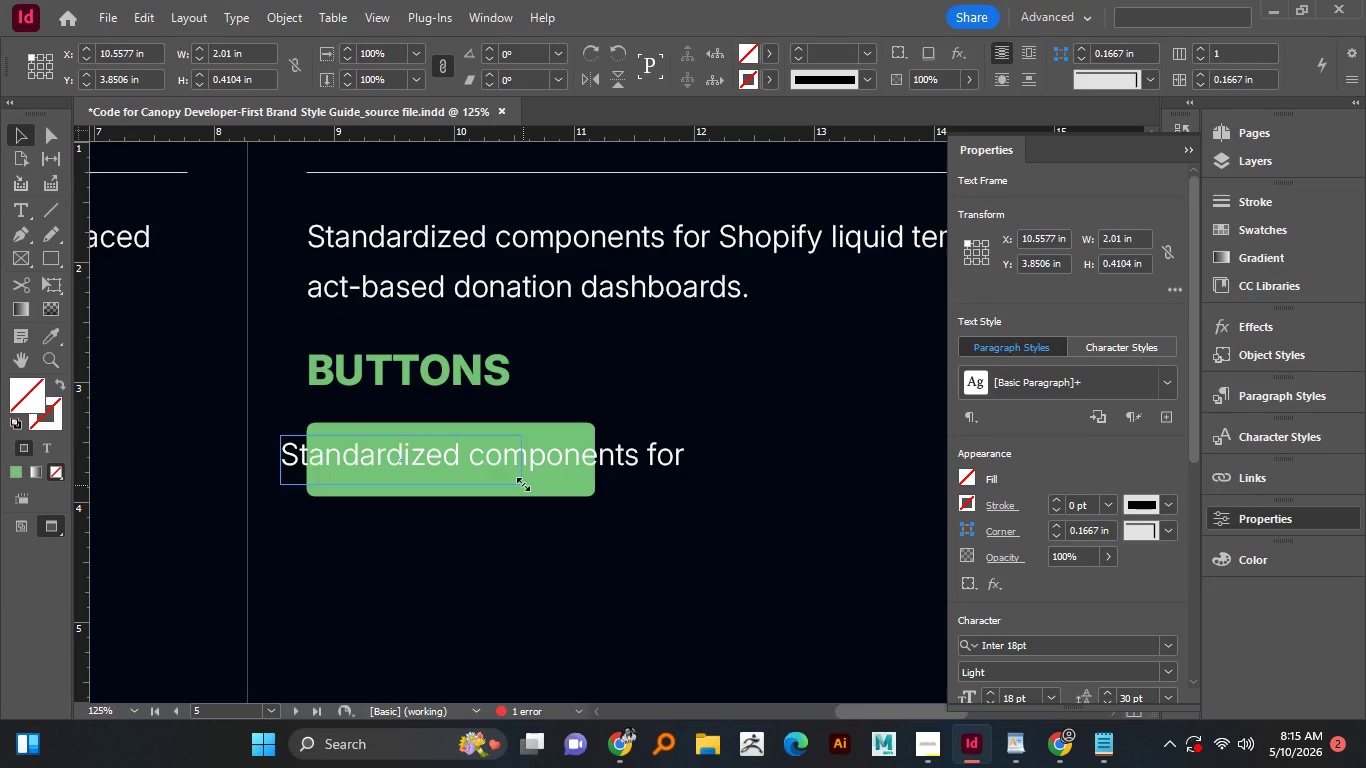 
hold_key(key=AltLeft, duration=0.86)
scroll: coordinate [523, 484], scroll_direction: up, amount: 1.0
 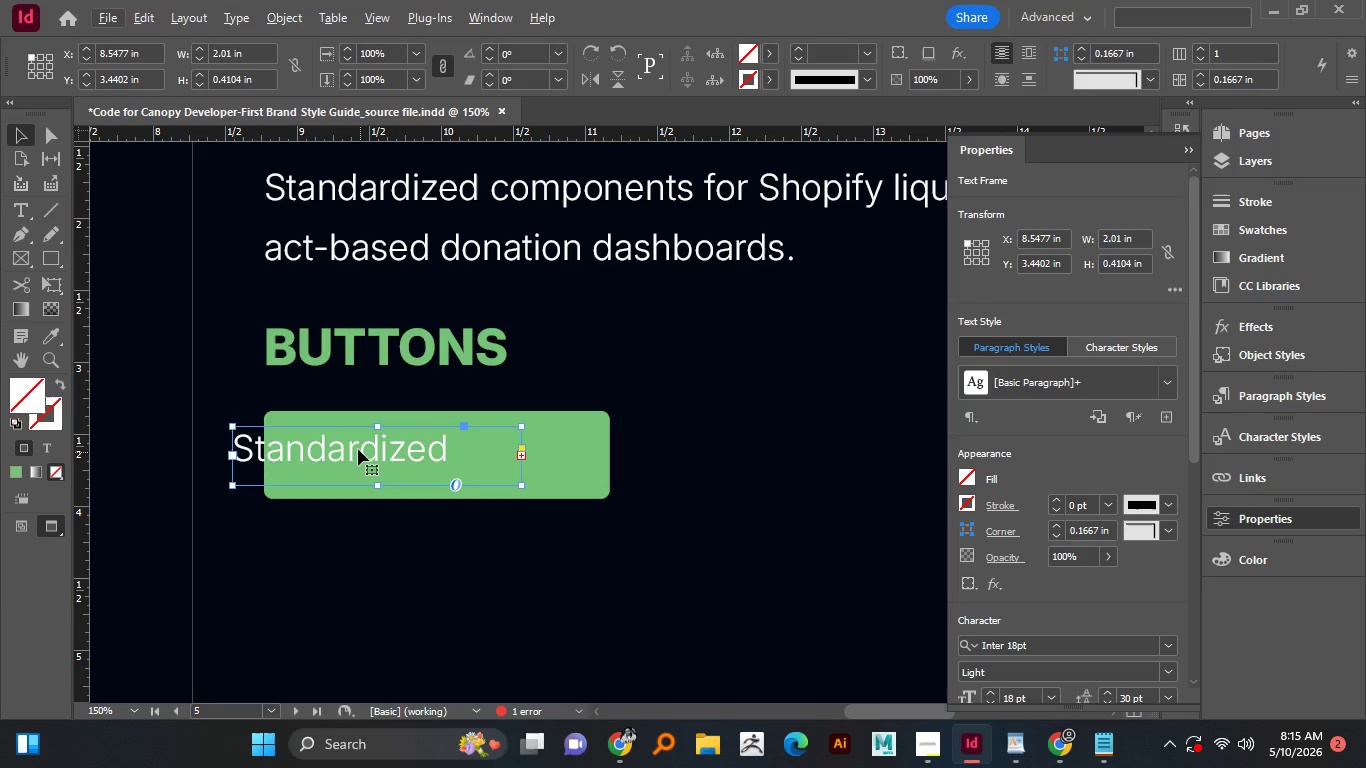 
left_click_drag(start_coordinate=[358, 449], to_coordinate=[421, 454])
 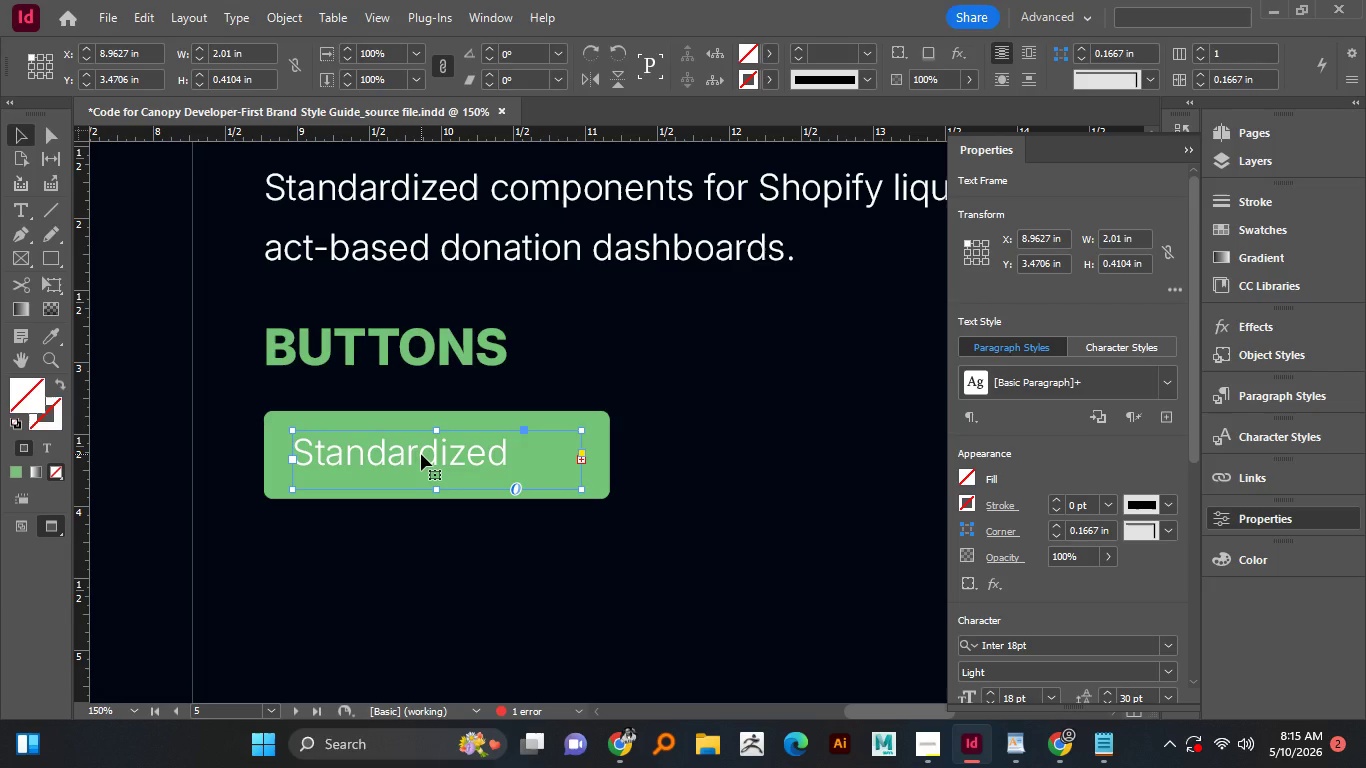 
wait(6.92)
 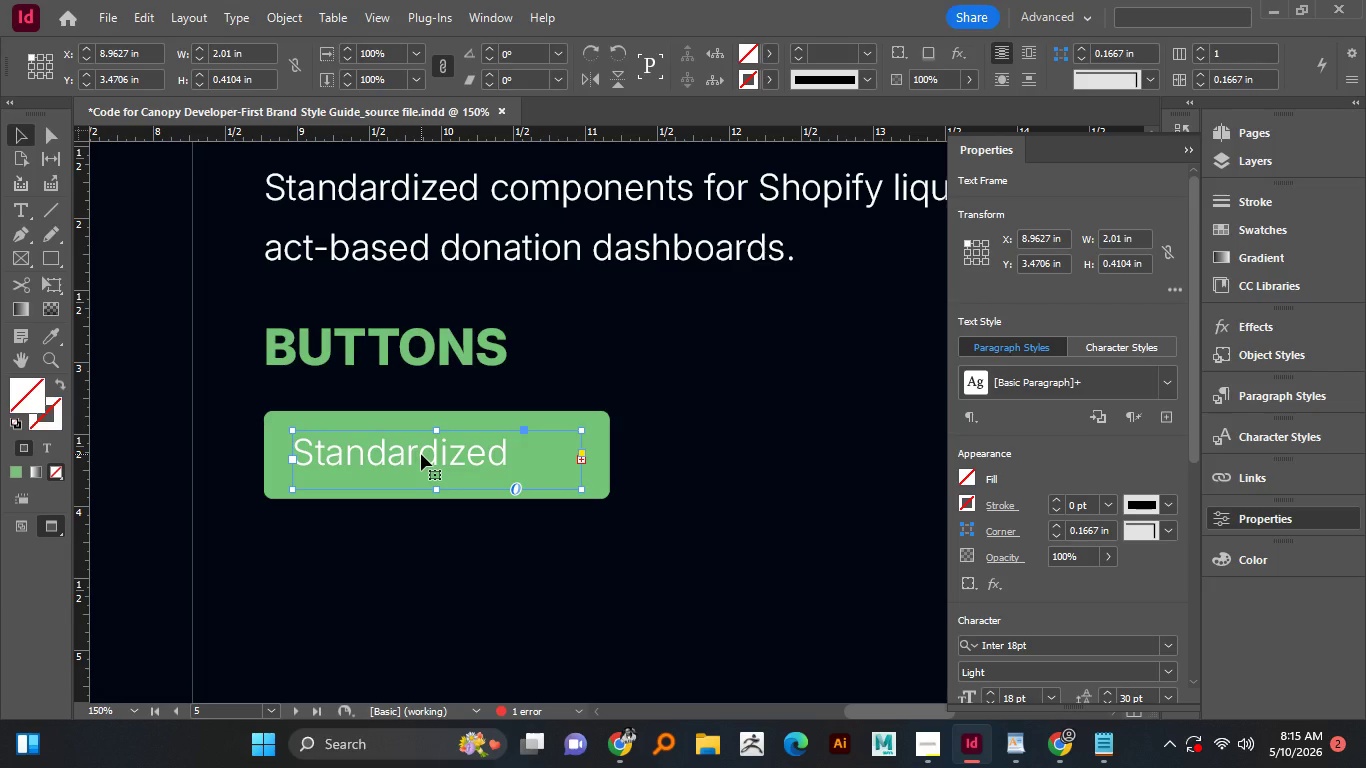 
double_click([421, 454])
 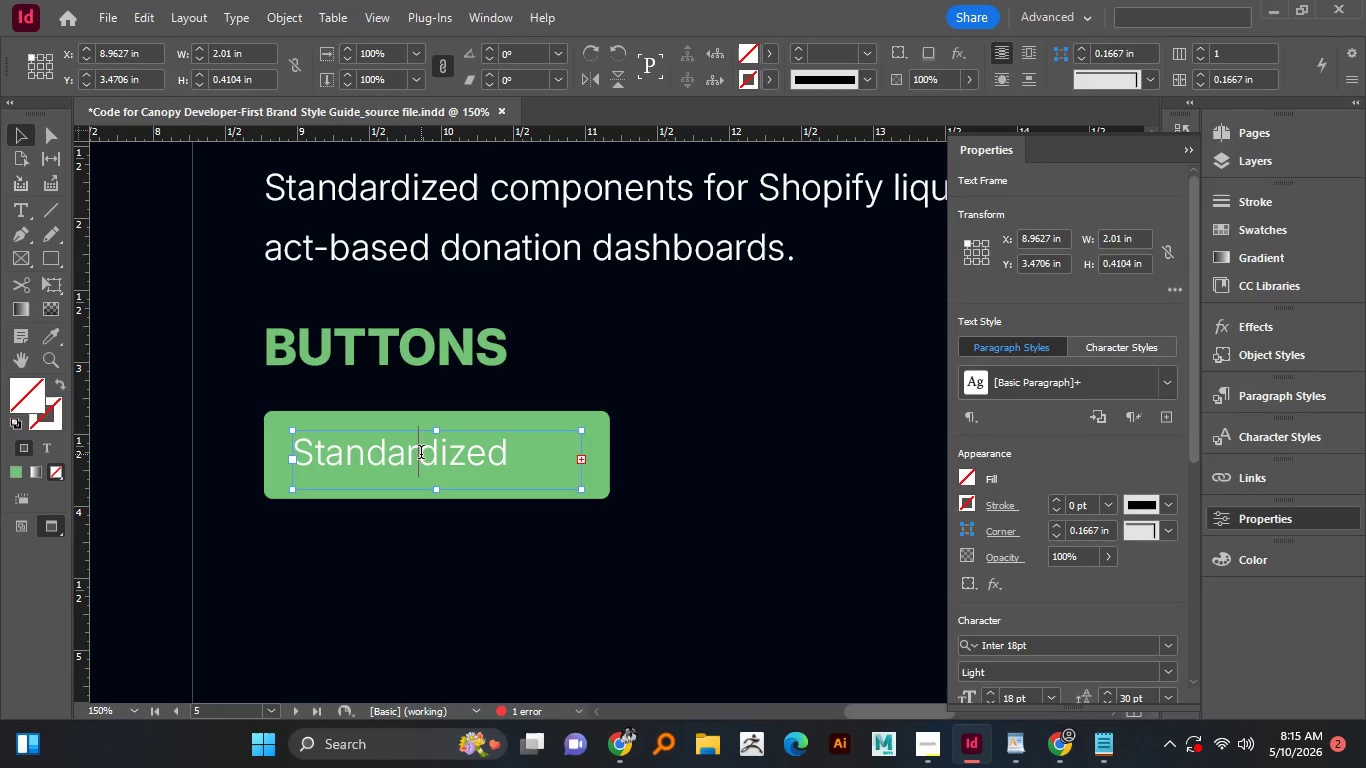 
key(Control+A)
 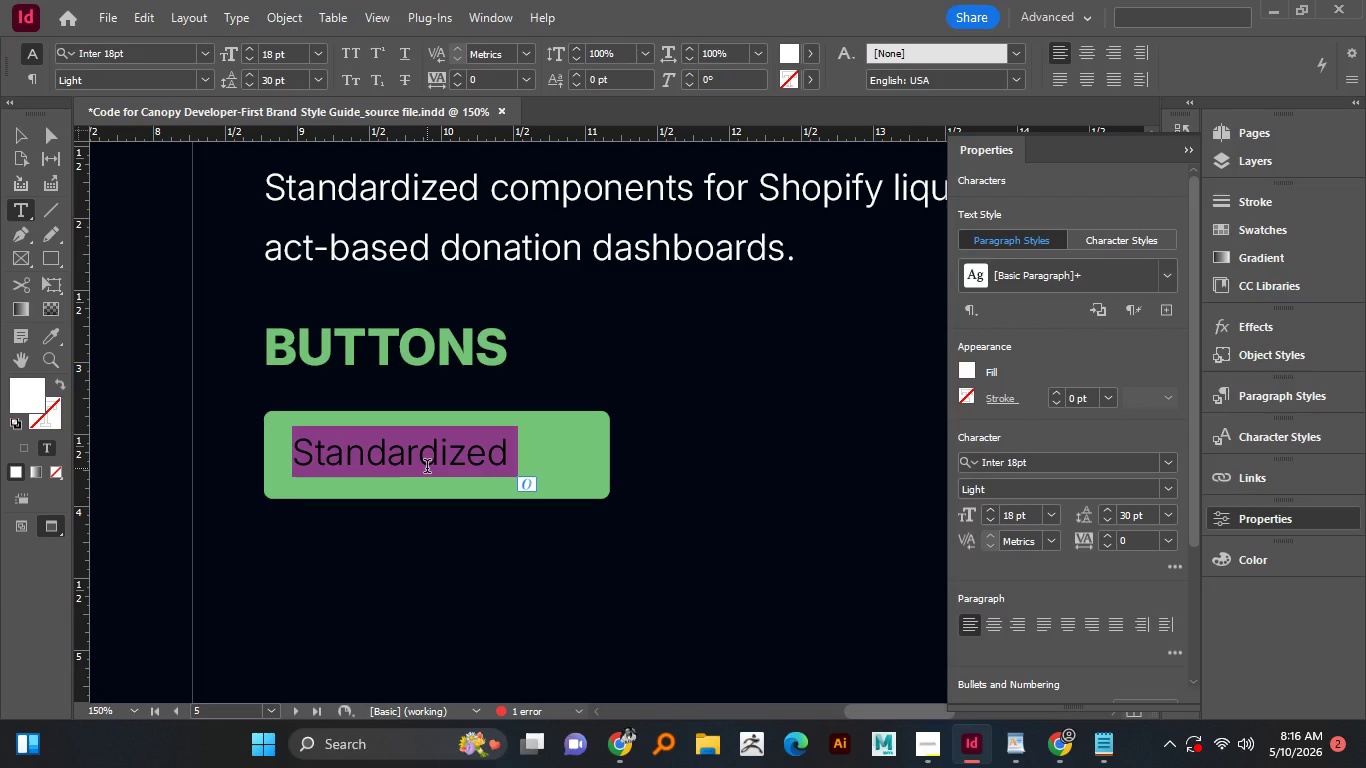 
hold_key(key=ShiftLeft, duration=1.5)
left_click([427, 468])
 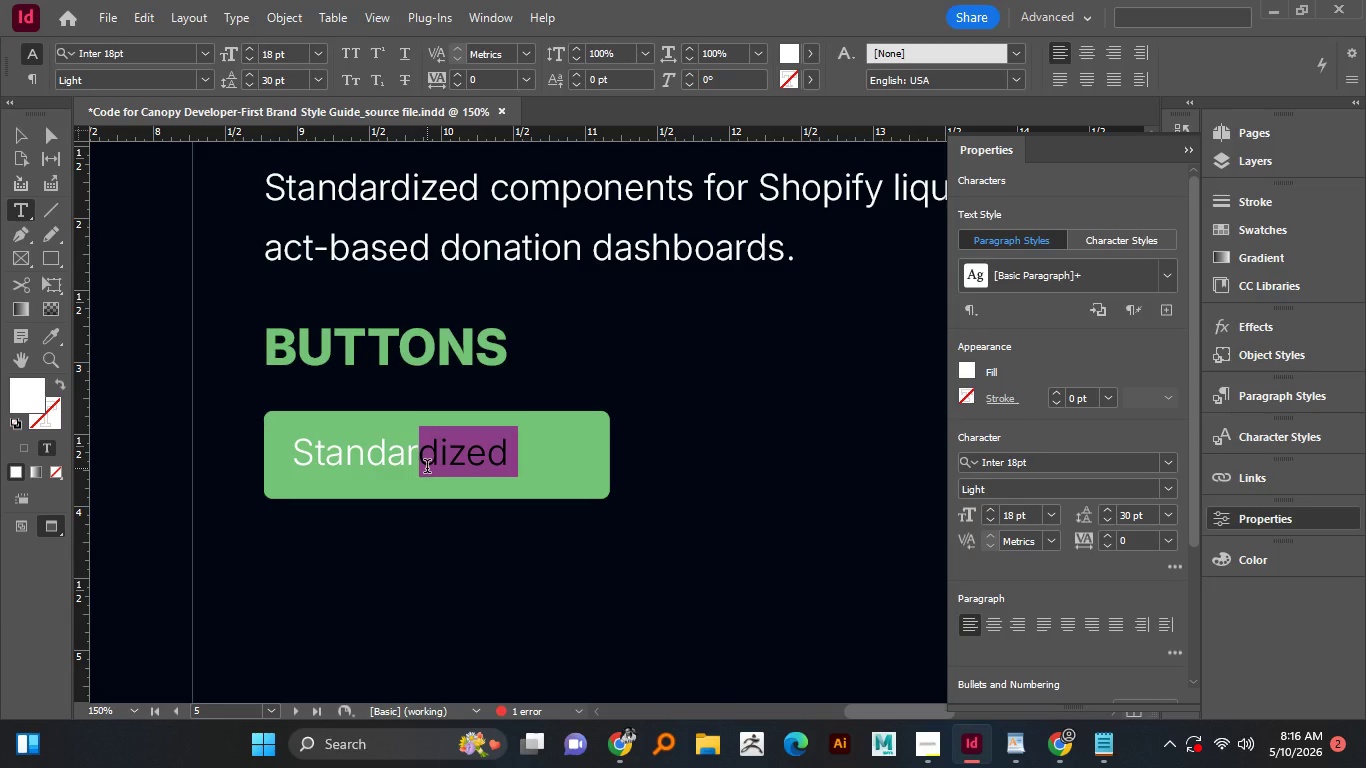 
key(Shift+ShiftLeft)
 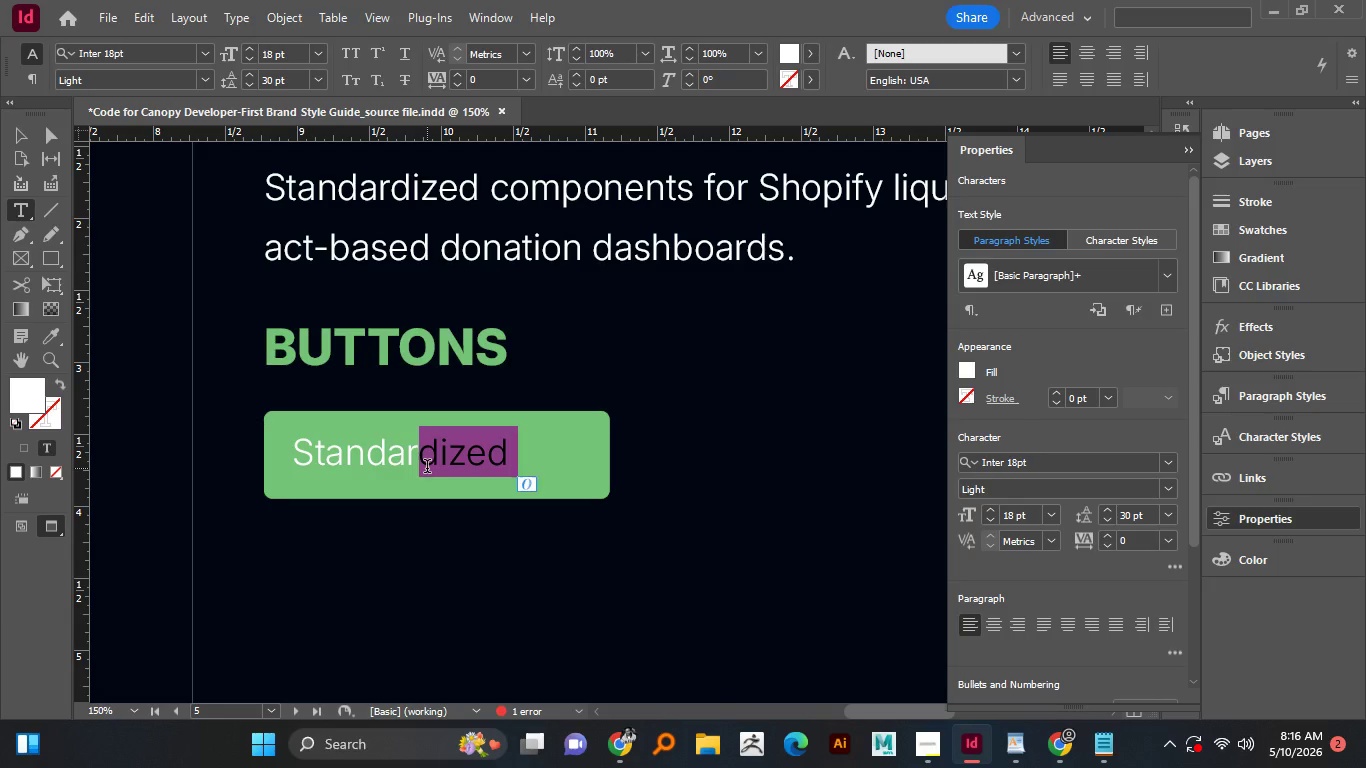 
key(Shift+ShiftLeft)
 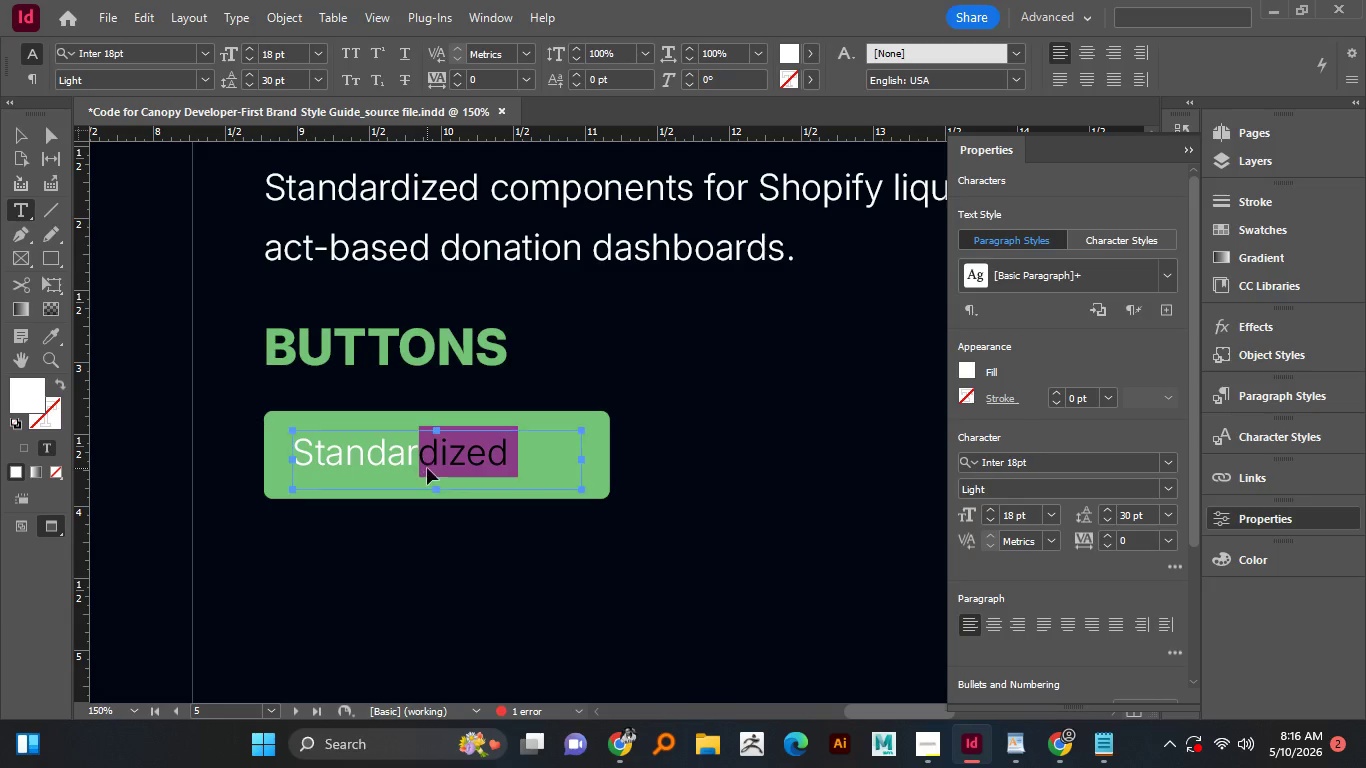 
key(Control+A)
 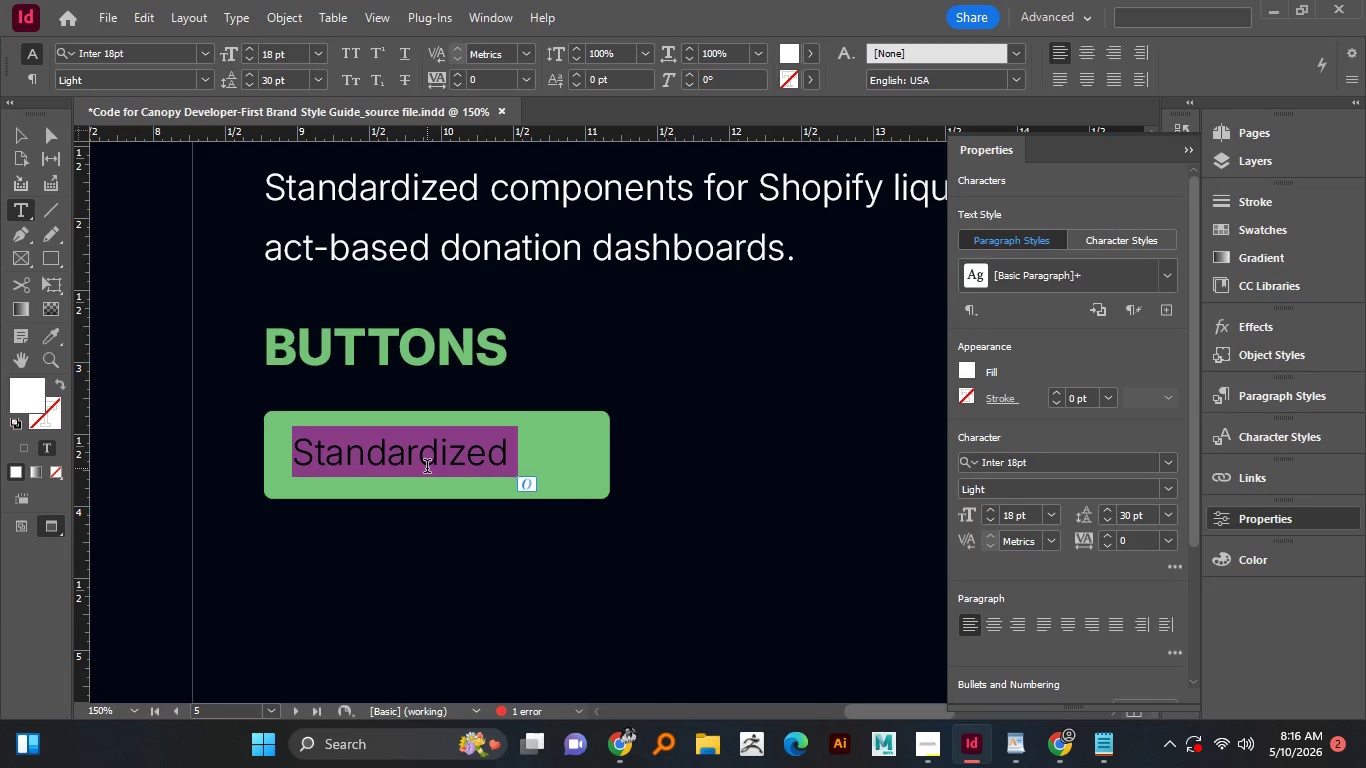 
type(DONATE)
 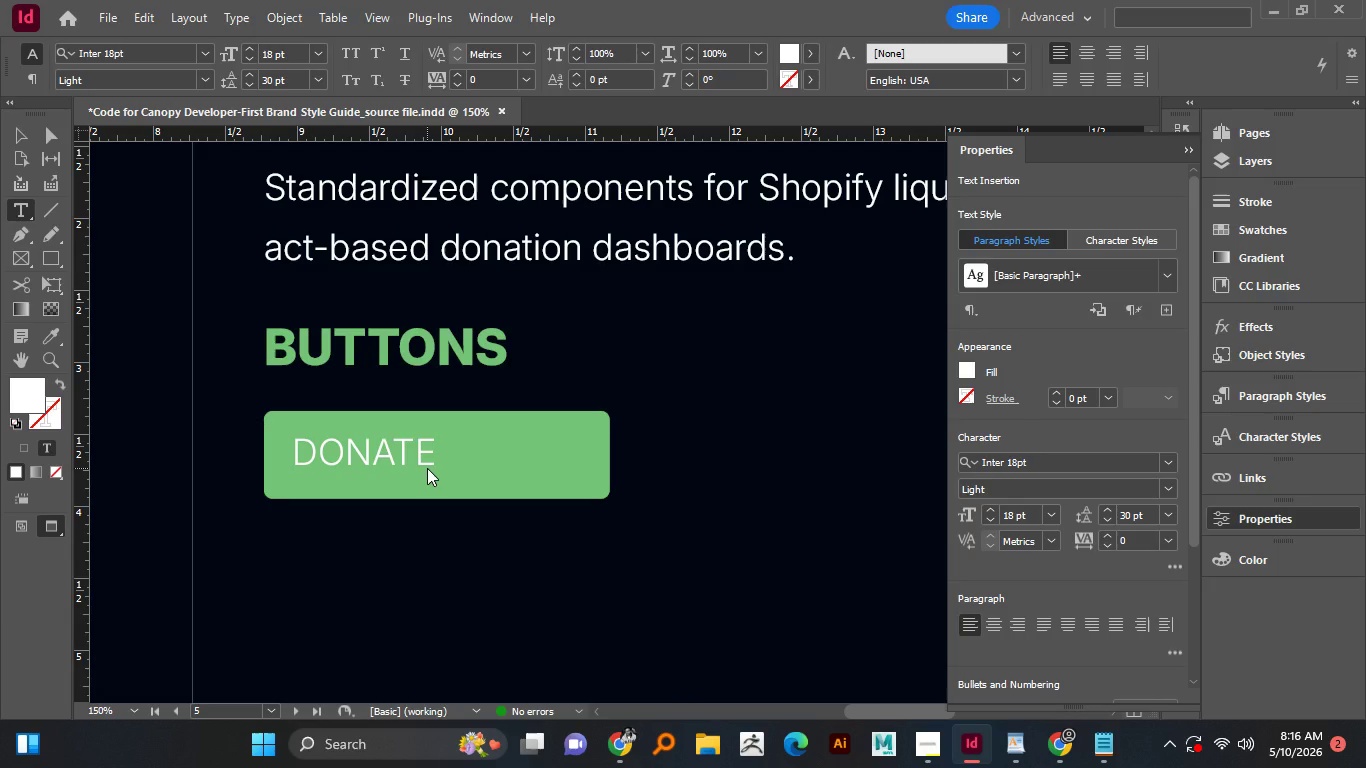 
type(_NOW)
 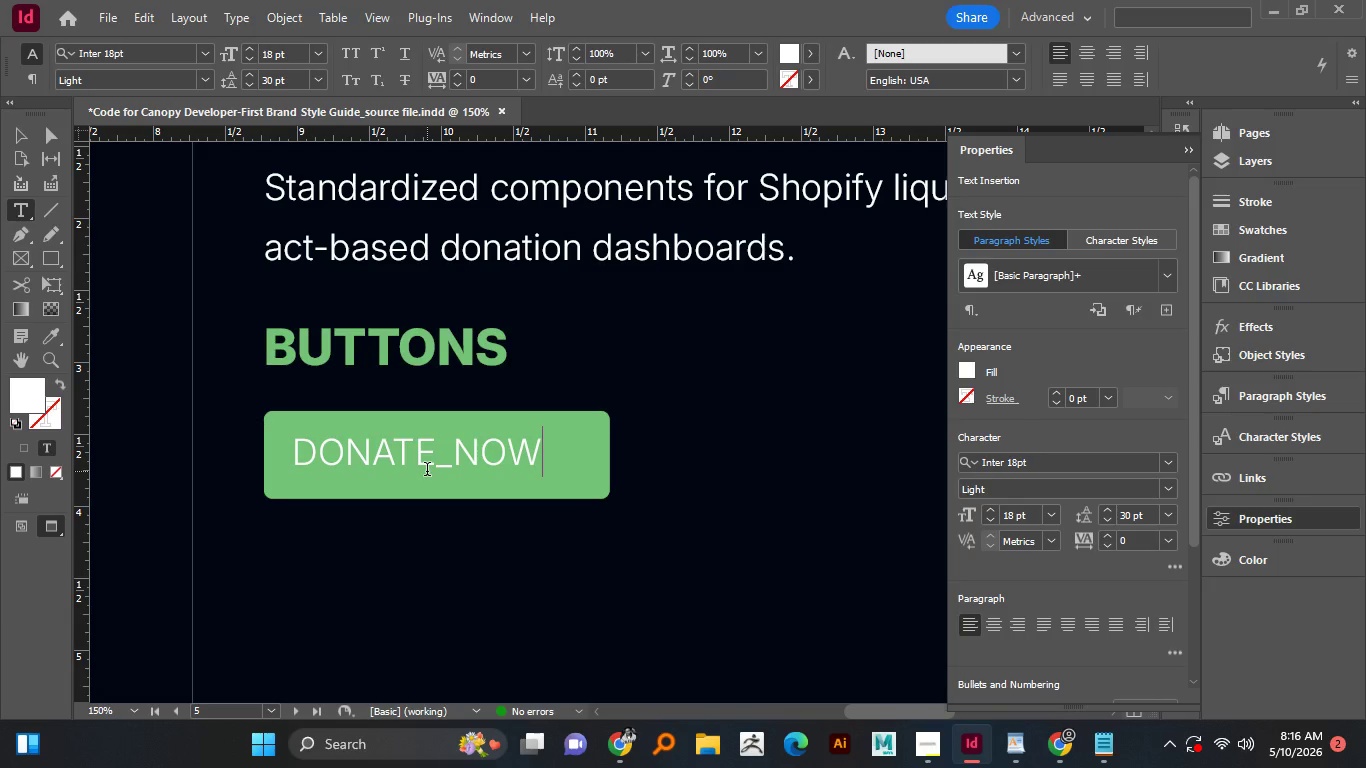 
key(Control+A)
 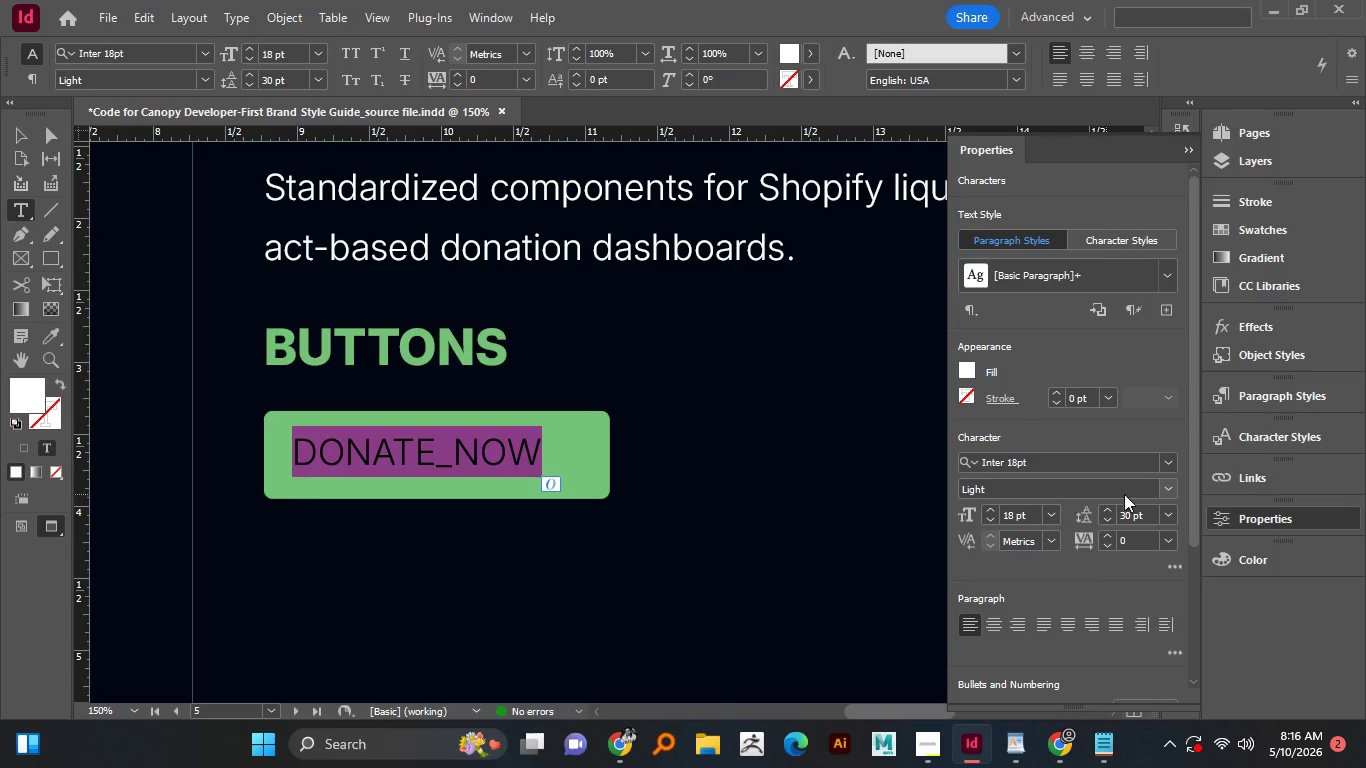 
left_click([1164, 488])
 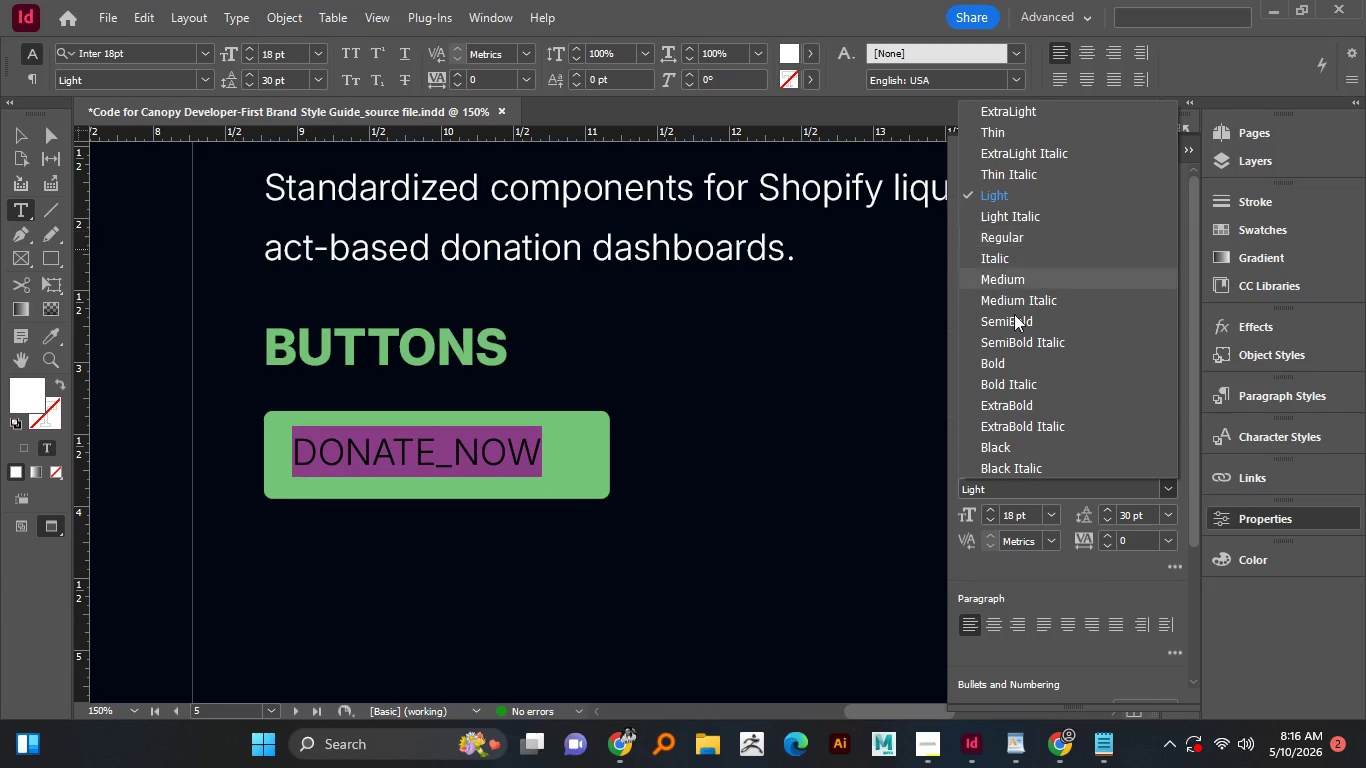 
left_click([1023, 368])
 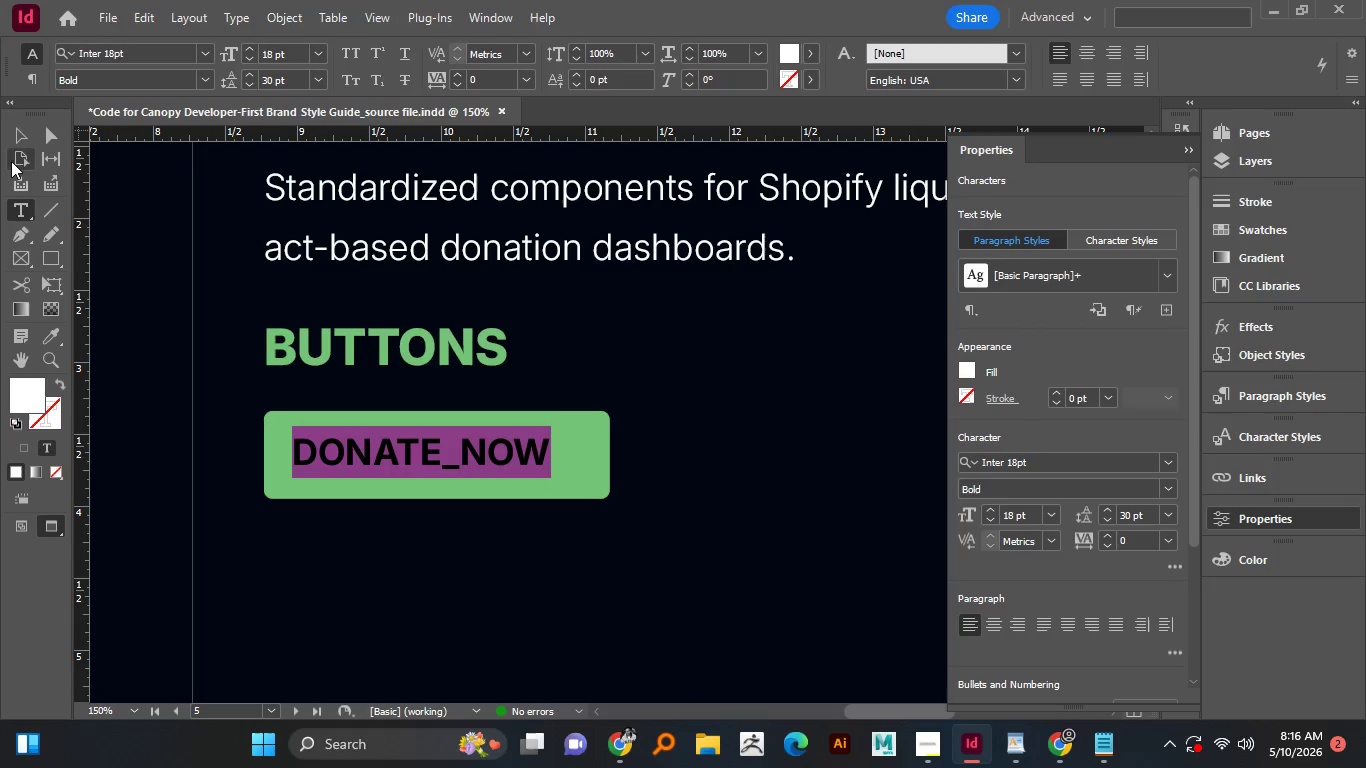 
left_click([8, 134])
 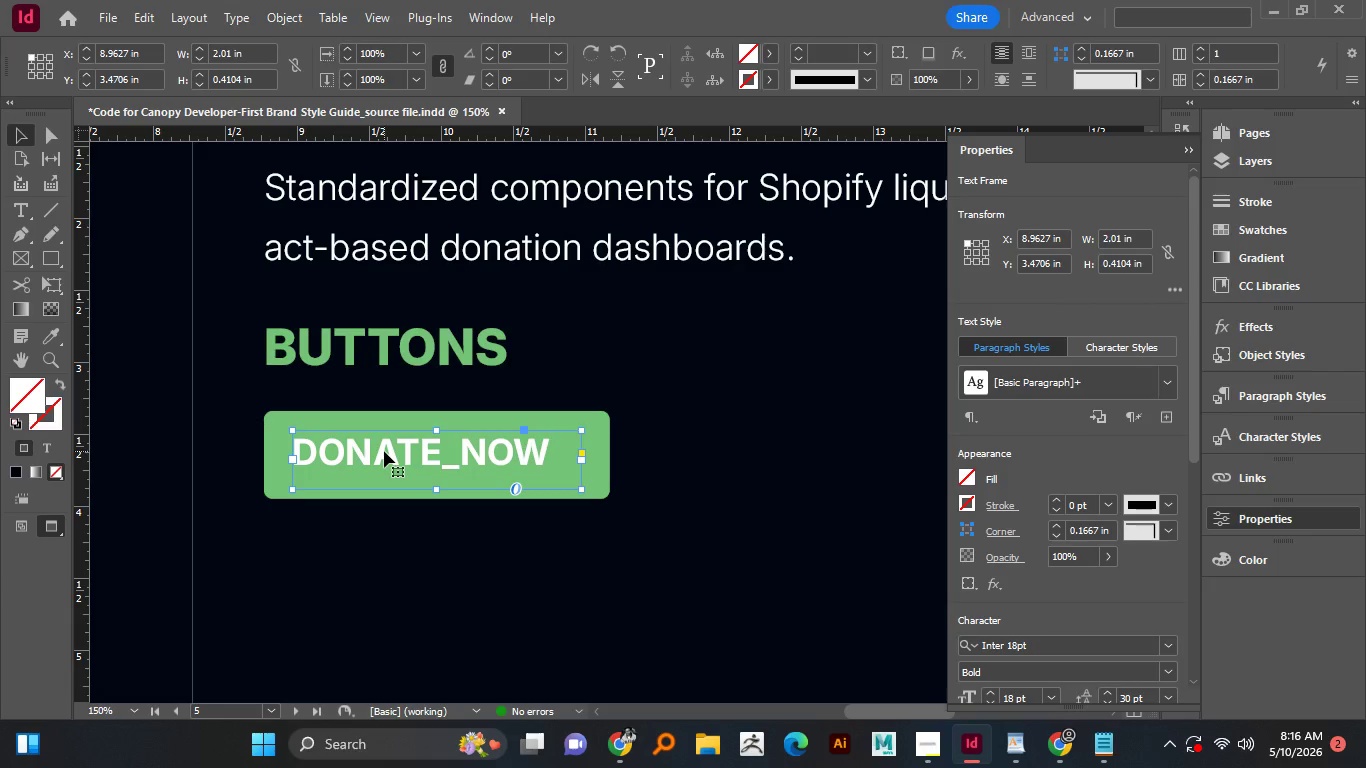 
left_click_drag(start_coordinate=[384, 451], to_coordinate=[385, 458])
 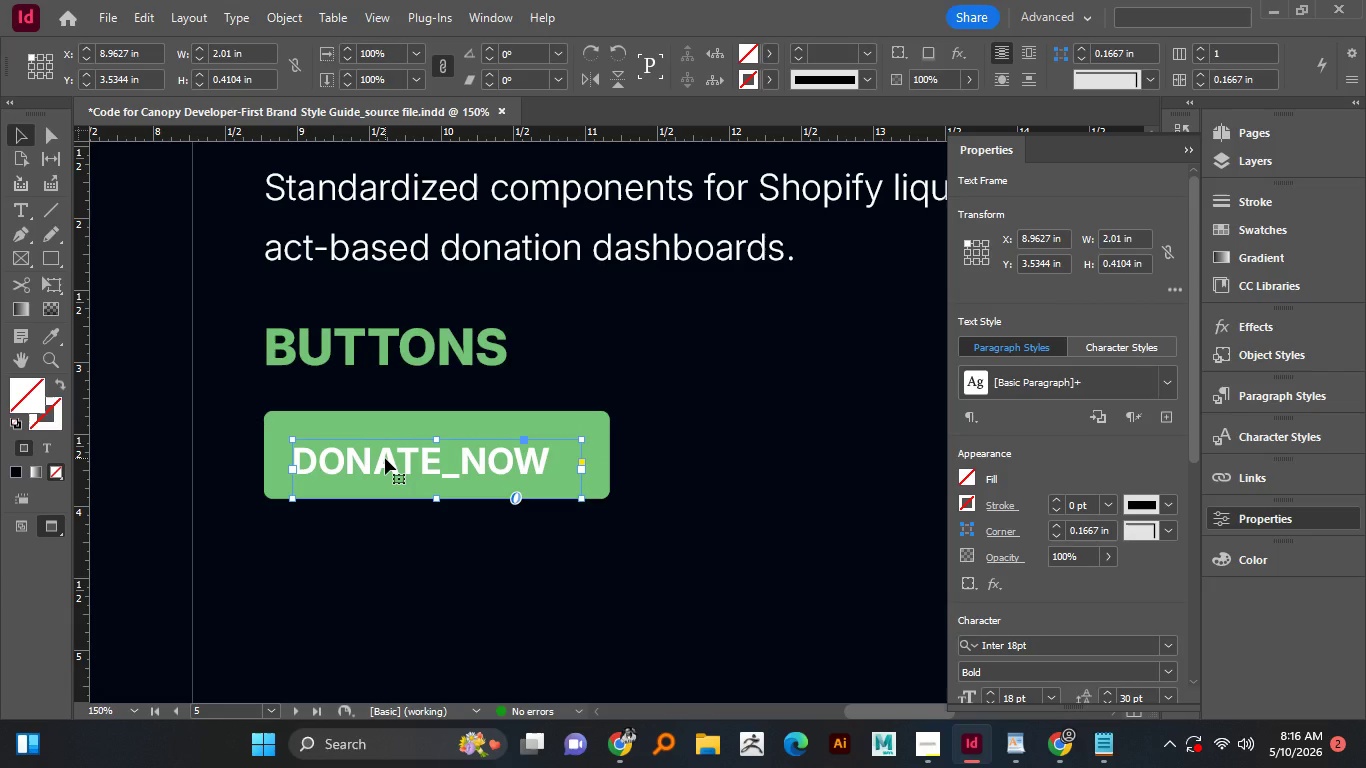 
hold_key(key=ControlLeft, duration=0.78)
 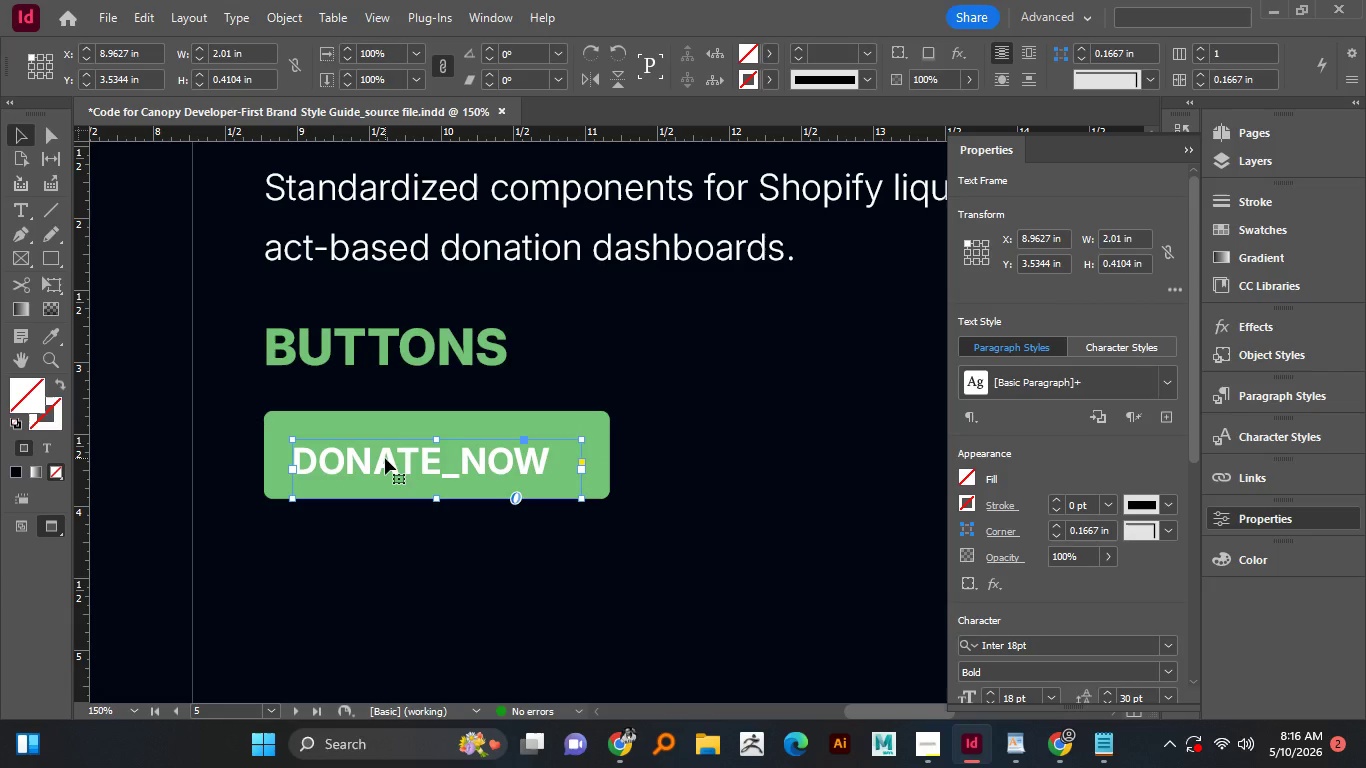 
left_click_drag(start_coordinate=[385, 458], to_coordinate=[385, 451])
 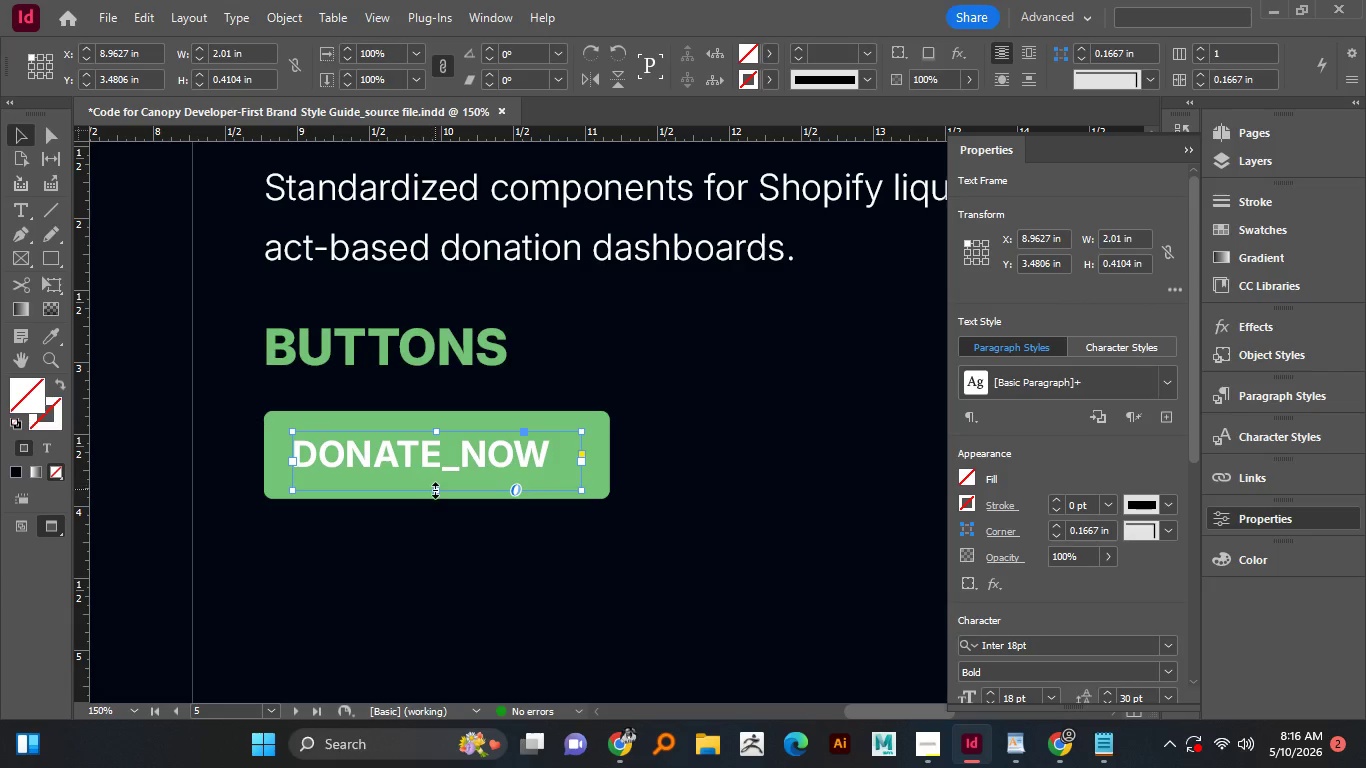 
left_click_drag(start_coordinate=[435, 491], to_coordinate=[435, 480])
 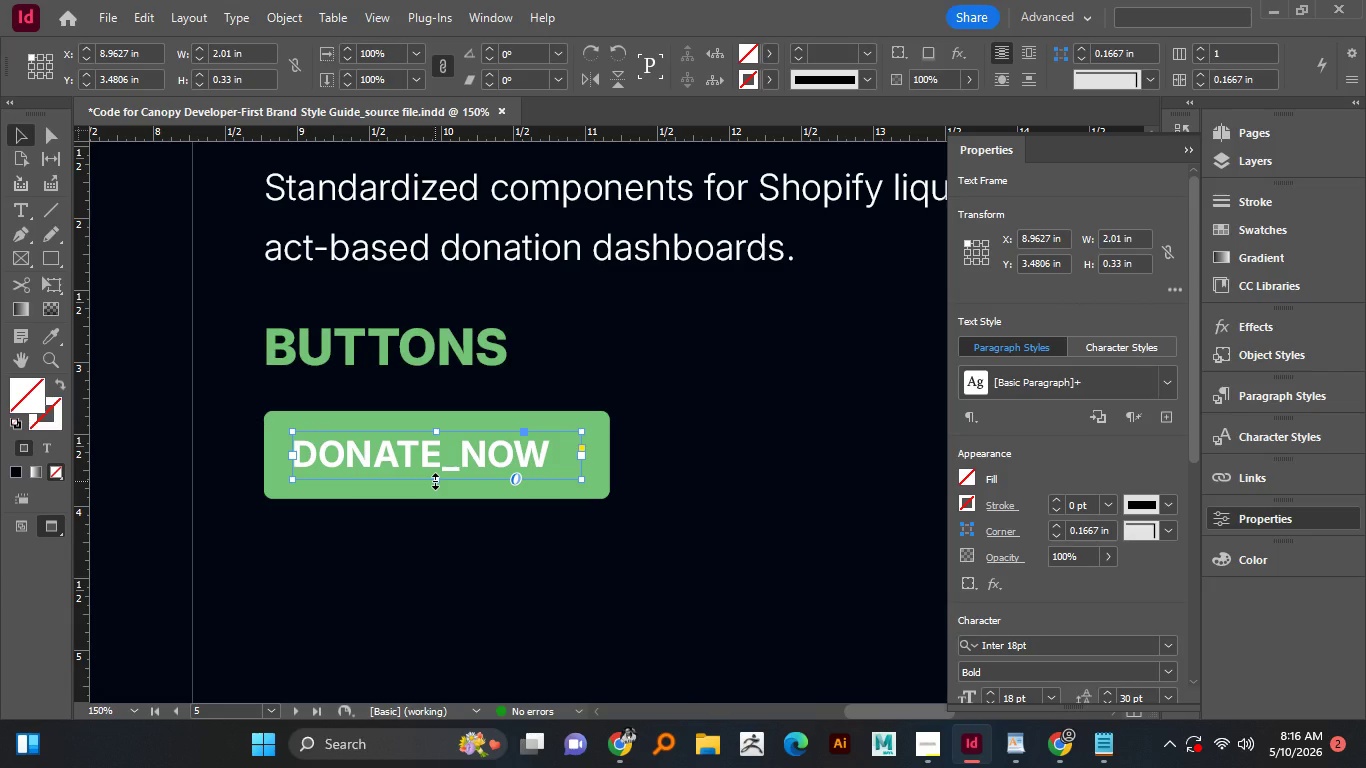 
wait(14.02)
 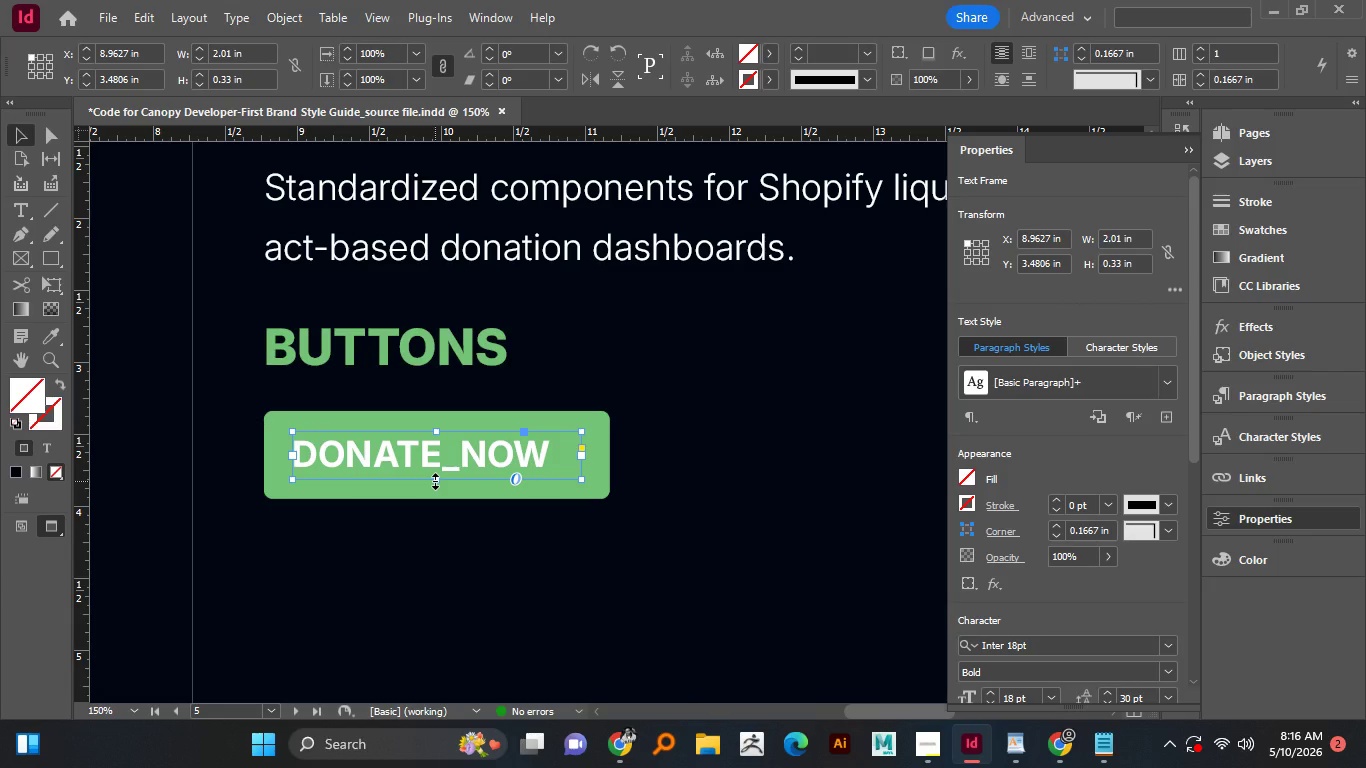 
left_click_drag(start_coordinate=[585, 480], to_coordinate=[554, 474])
 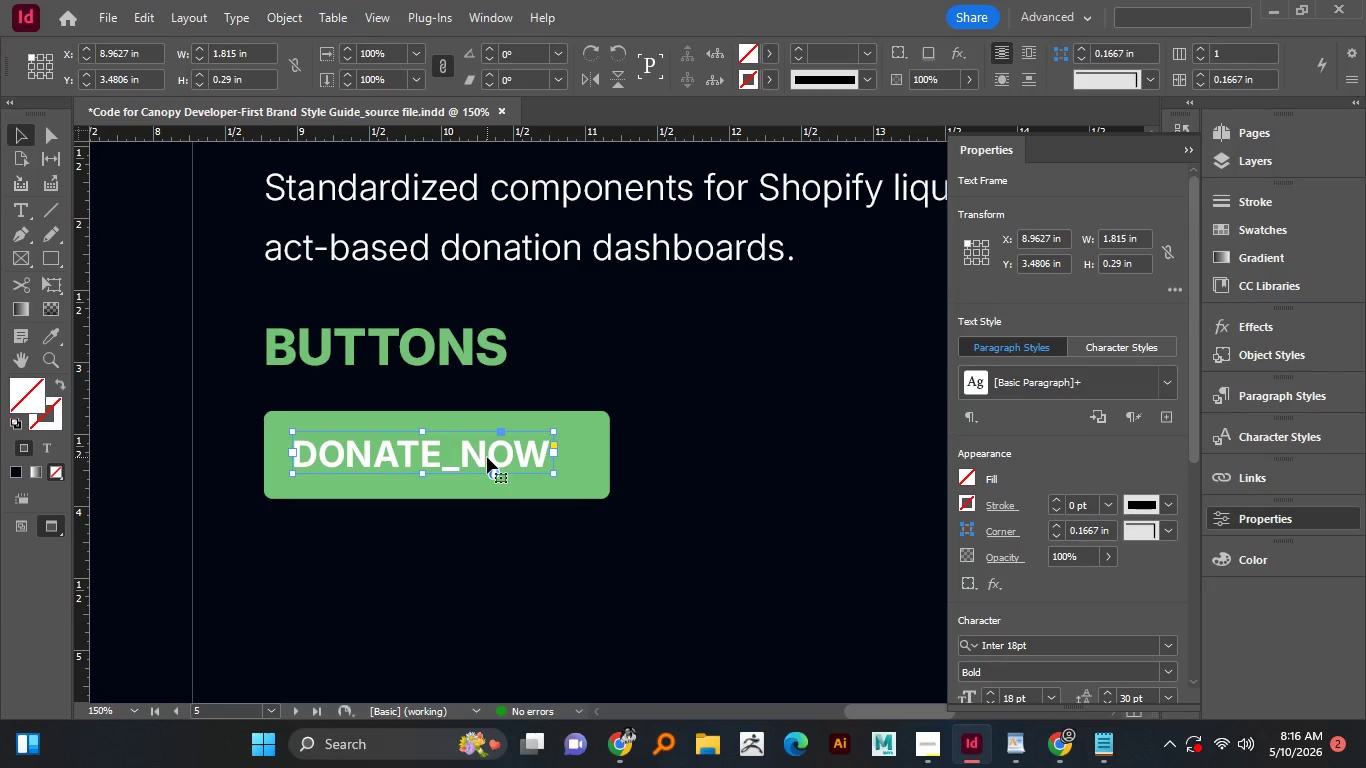 
left_click_drag(start_coordinate=[487, 457], to_coordinate=[503, 457])
 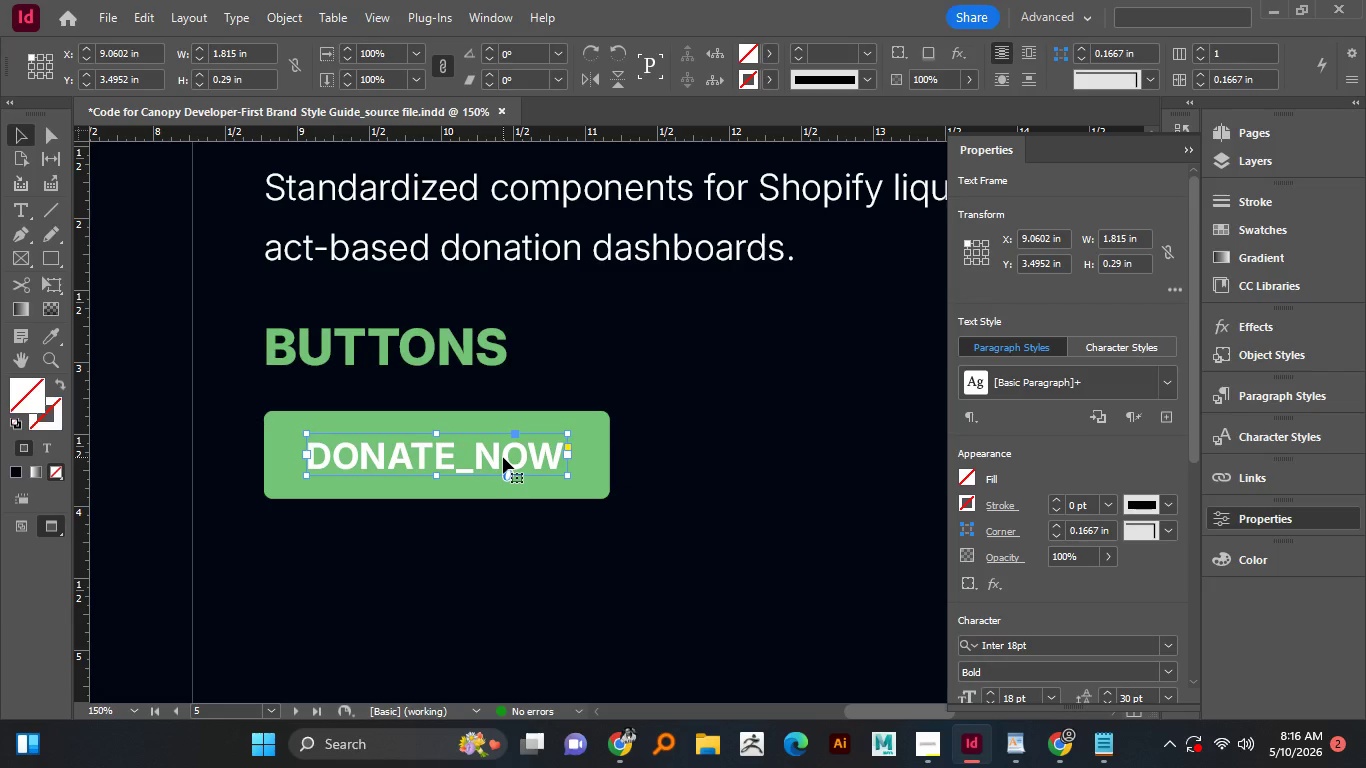 
hold_key(key=ShiftLeft, duration=0.62)
 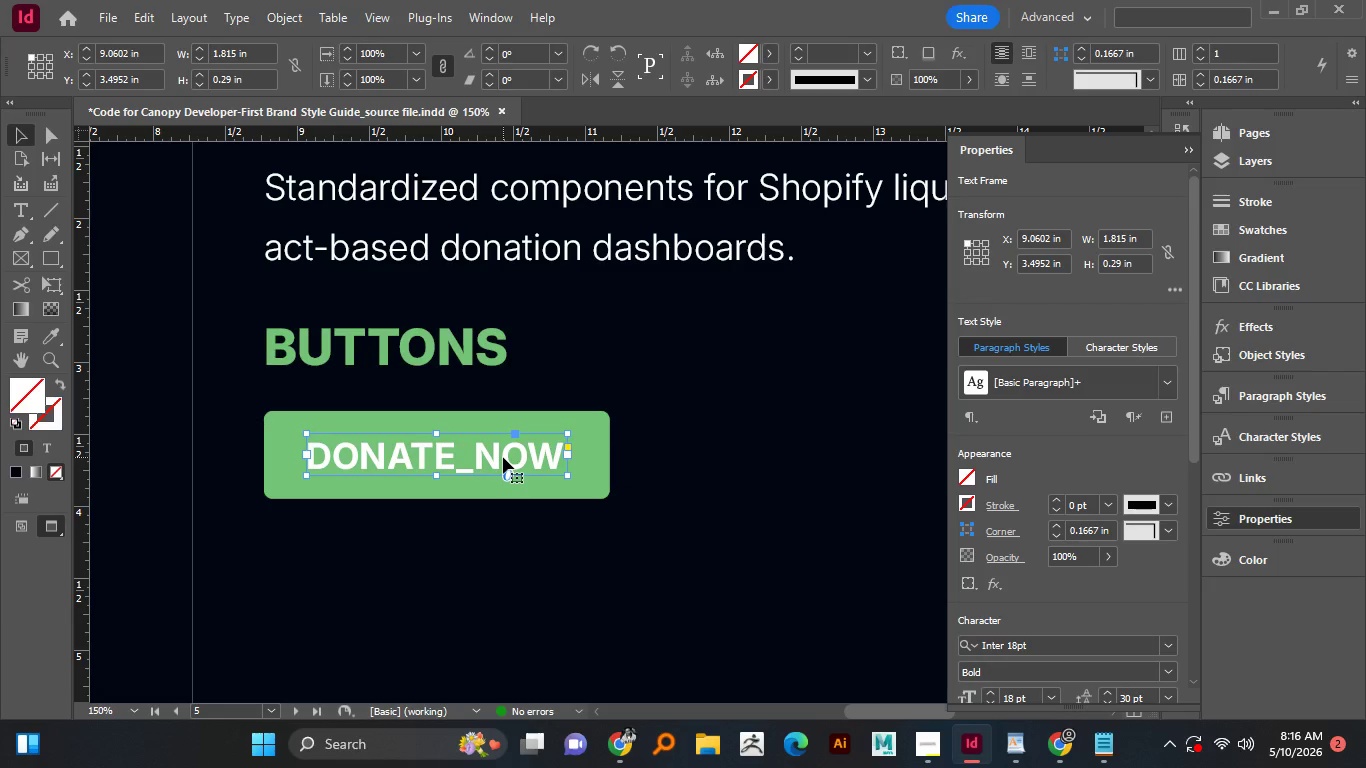 
left_click_drag(start_coordinate=[503, 457], to_coordinate=[497, 458])
 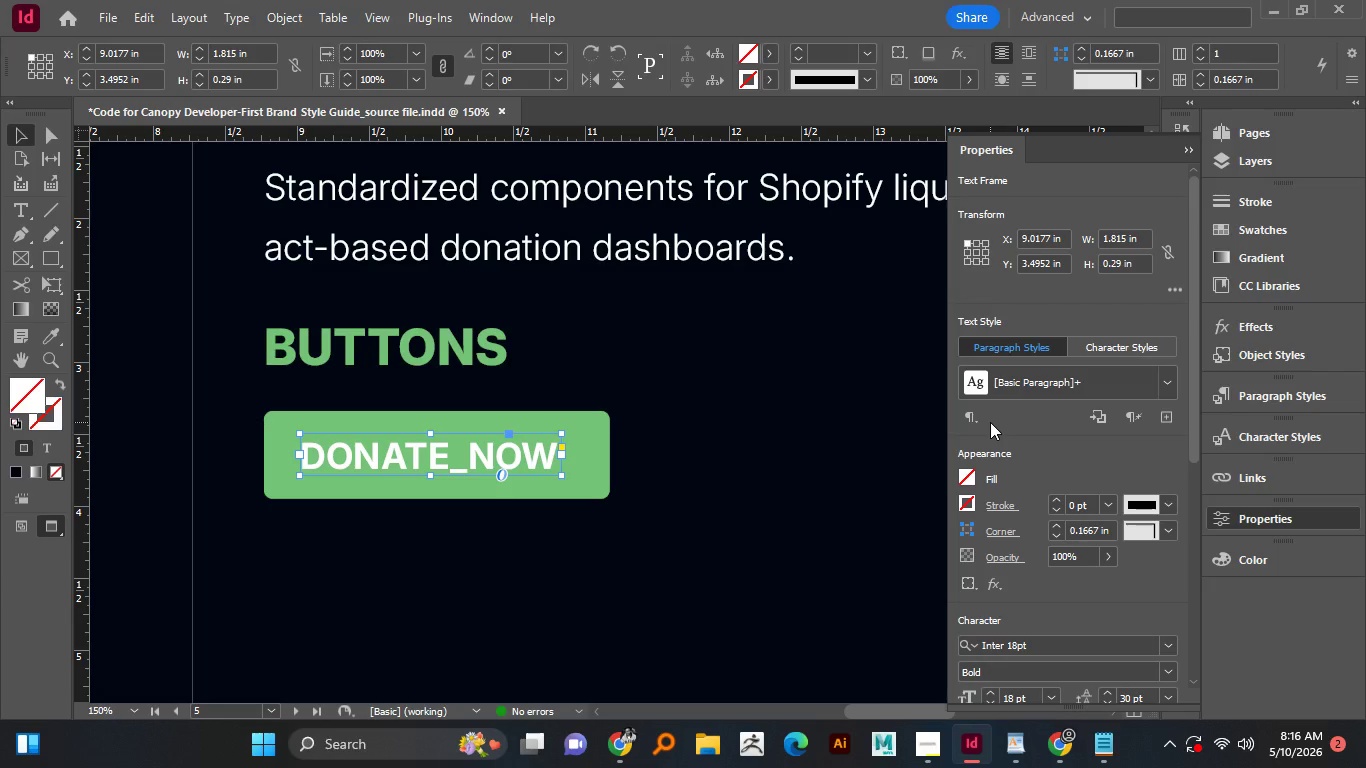 
wait(6.53)
 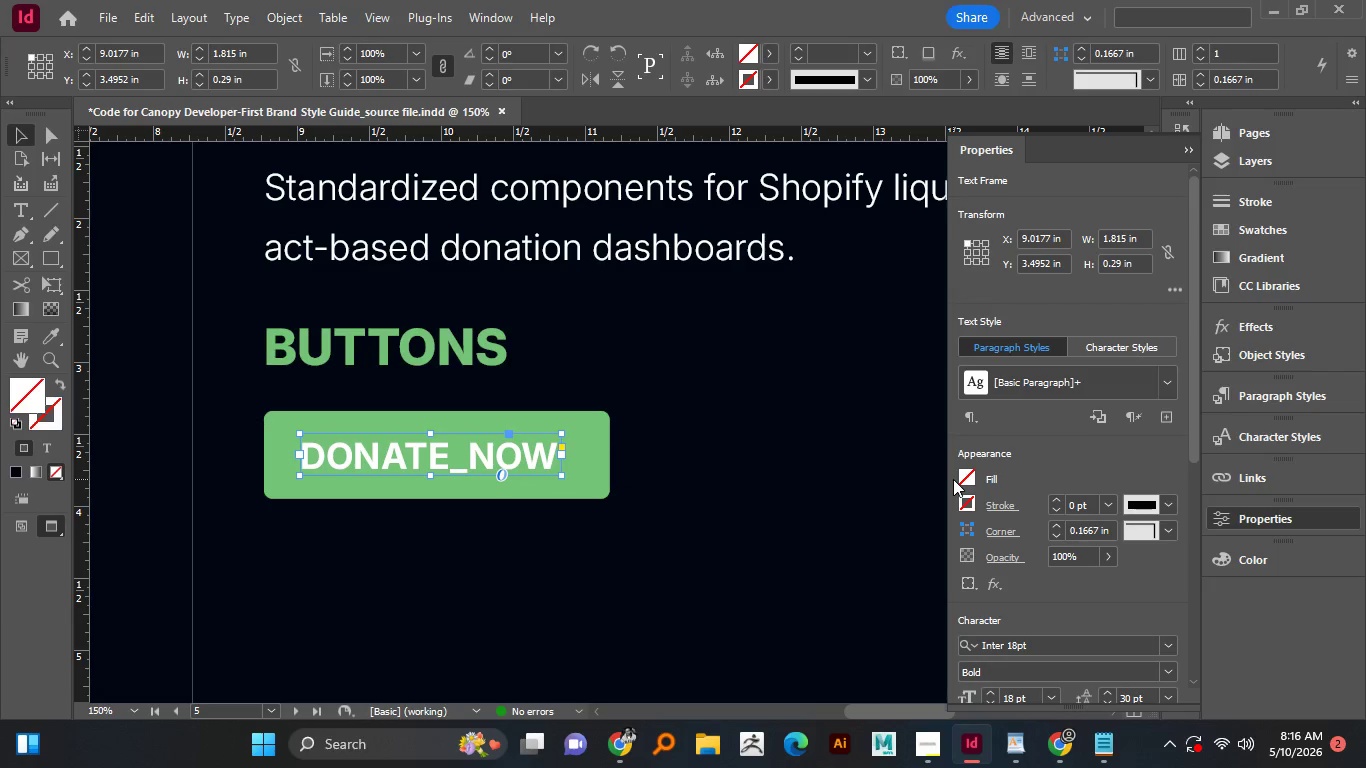 
left_click([1218, 222])
 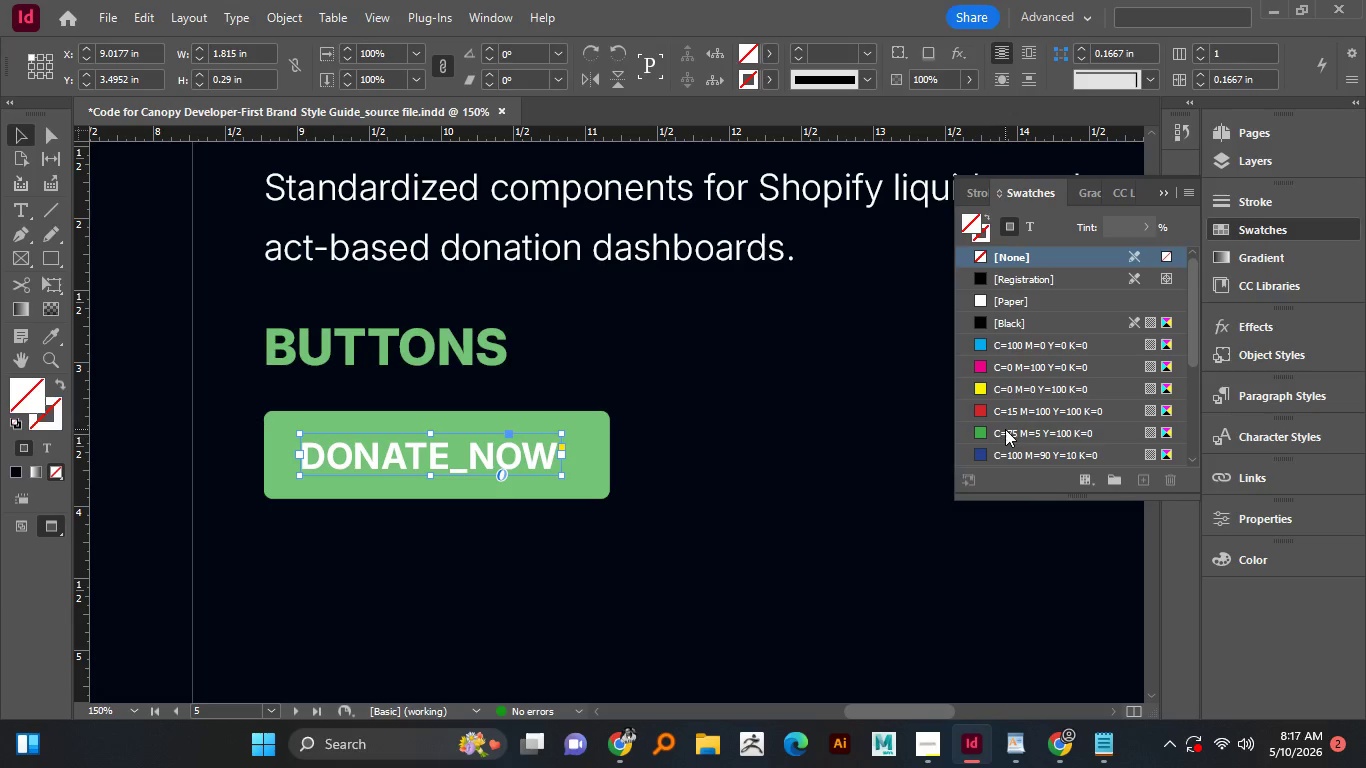 
scroll: coordinate [1005, 429], scroll_direction: down, amount: 3.0
 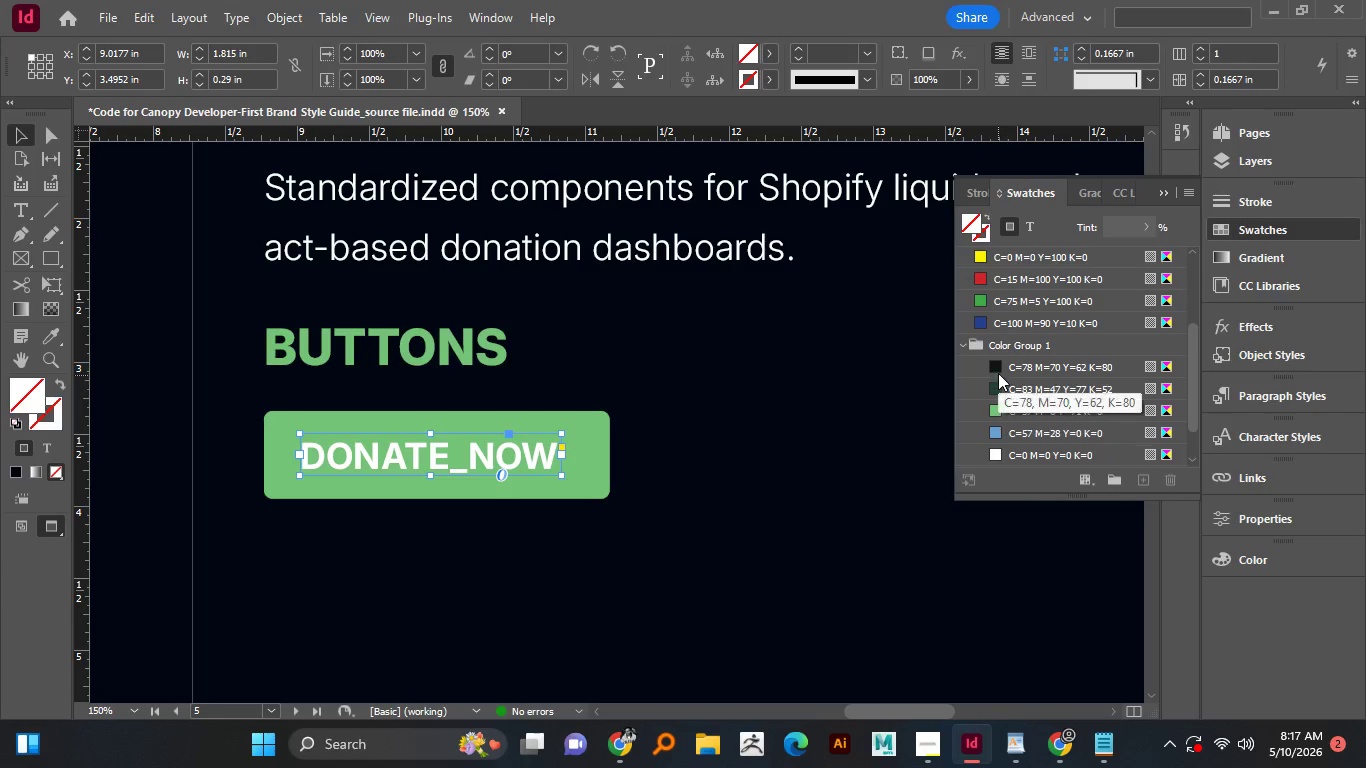 
left_click([995, 367])
 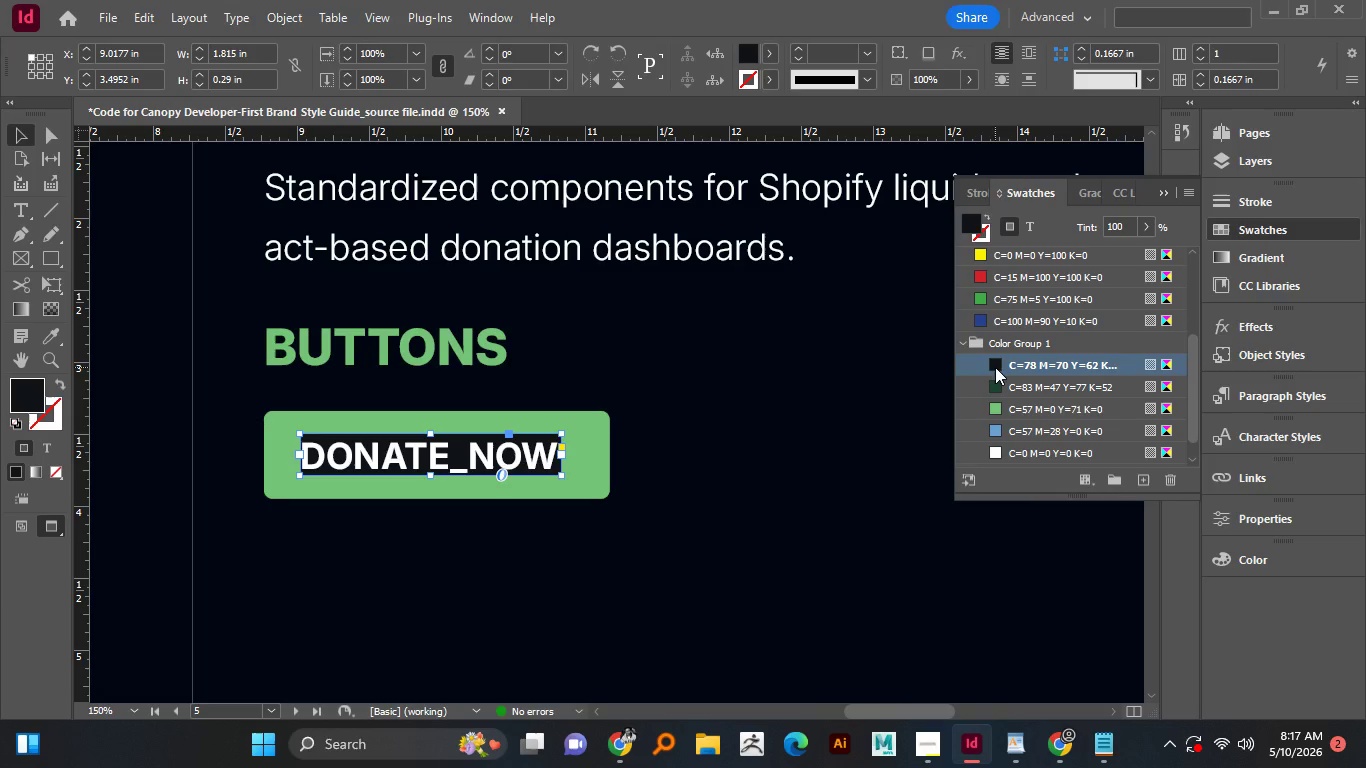 
key(Control+Z)
 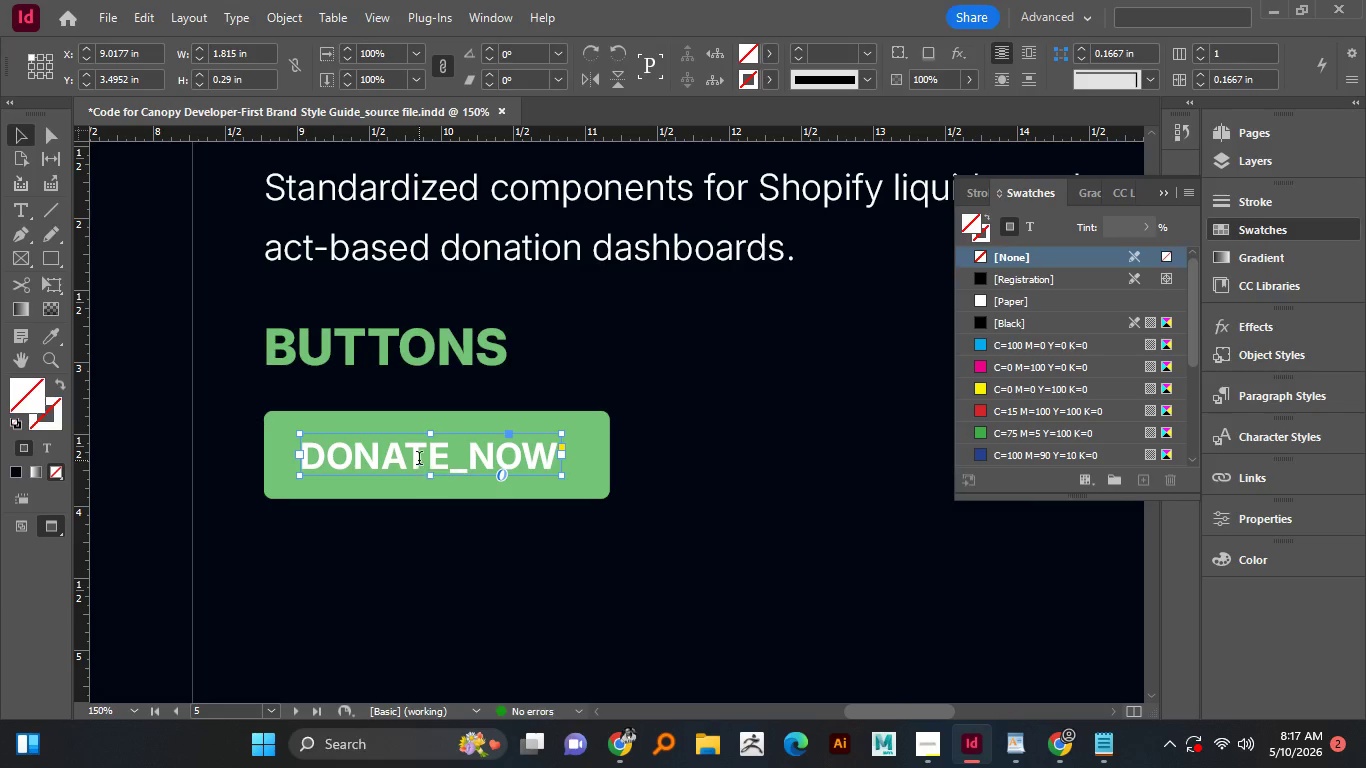 
double_click([419, 460])
 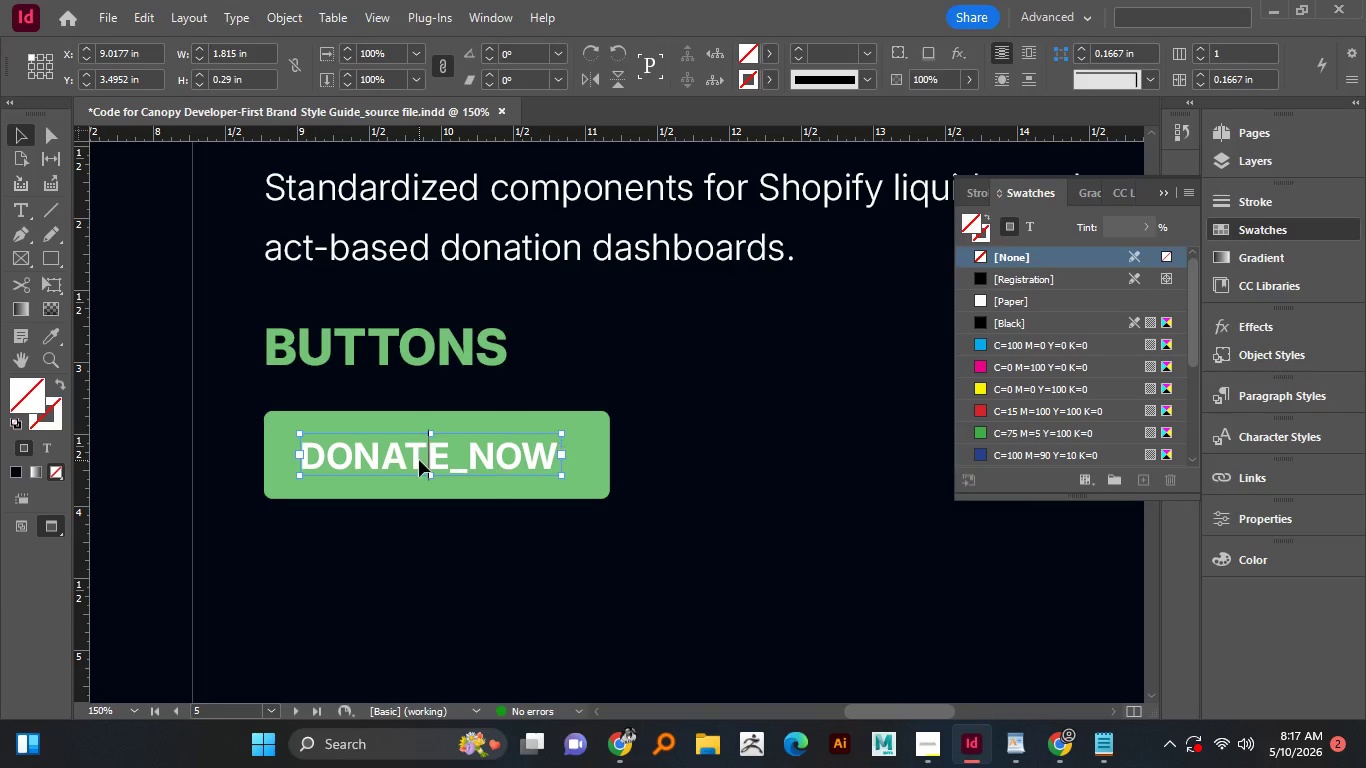 
key(Control+A)
 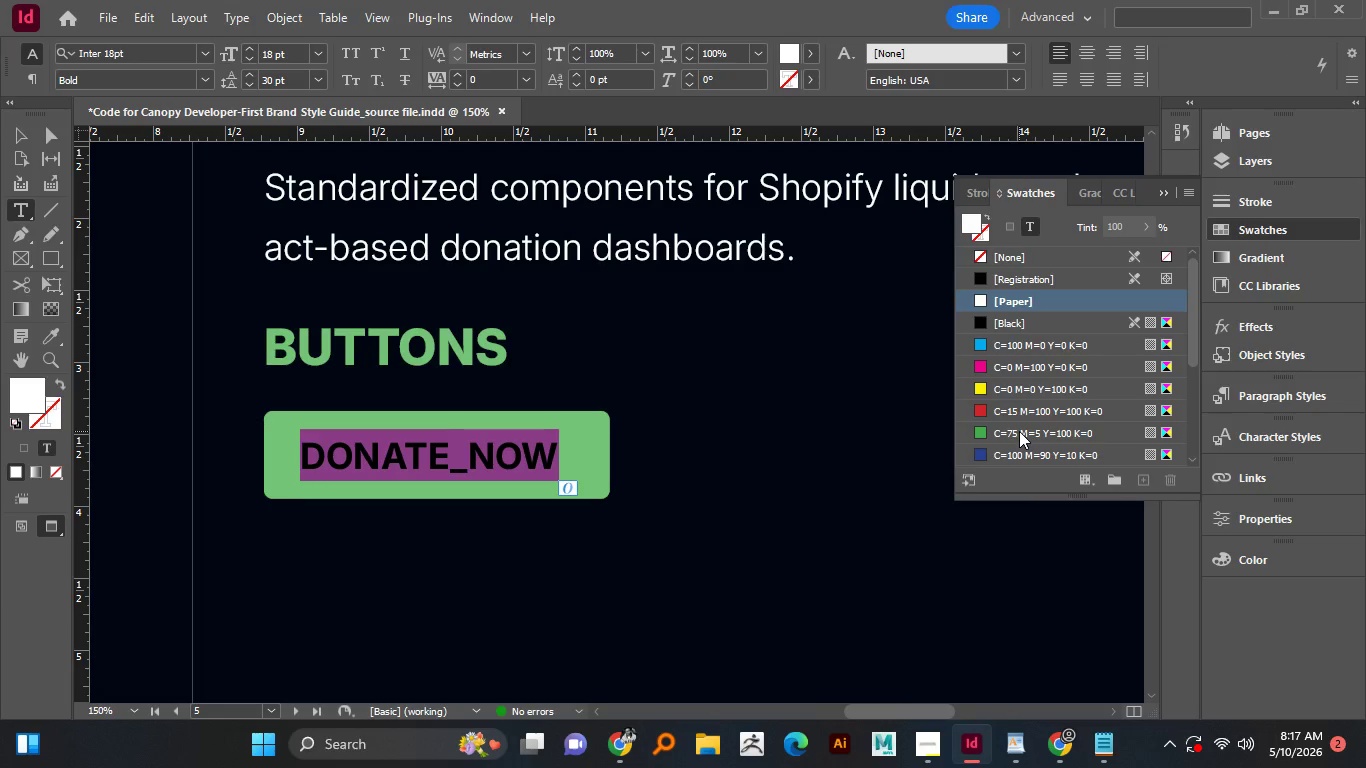 
scroll: coordinate [1017, 431], scroll_direction: down, amount: 5.0
 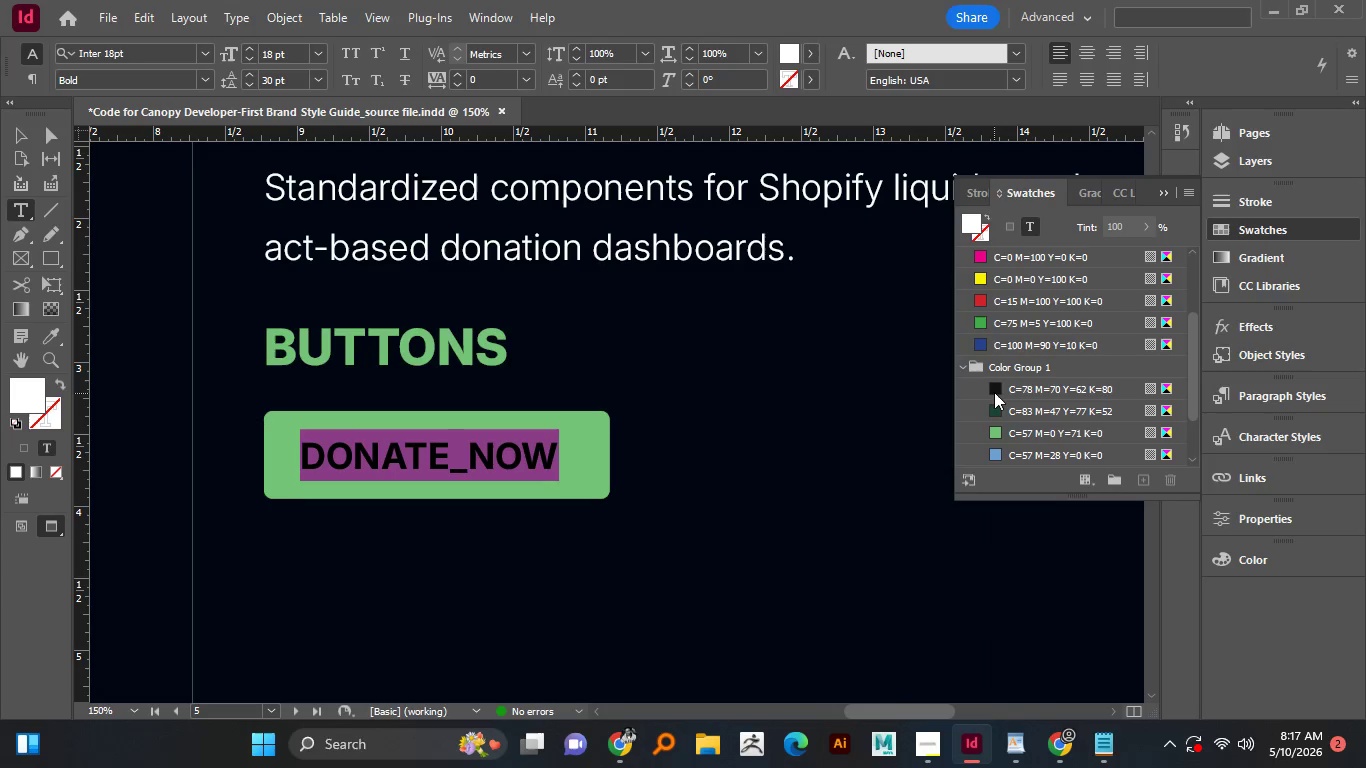 
left_click([994, 392])
 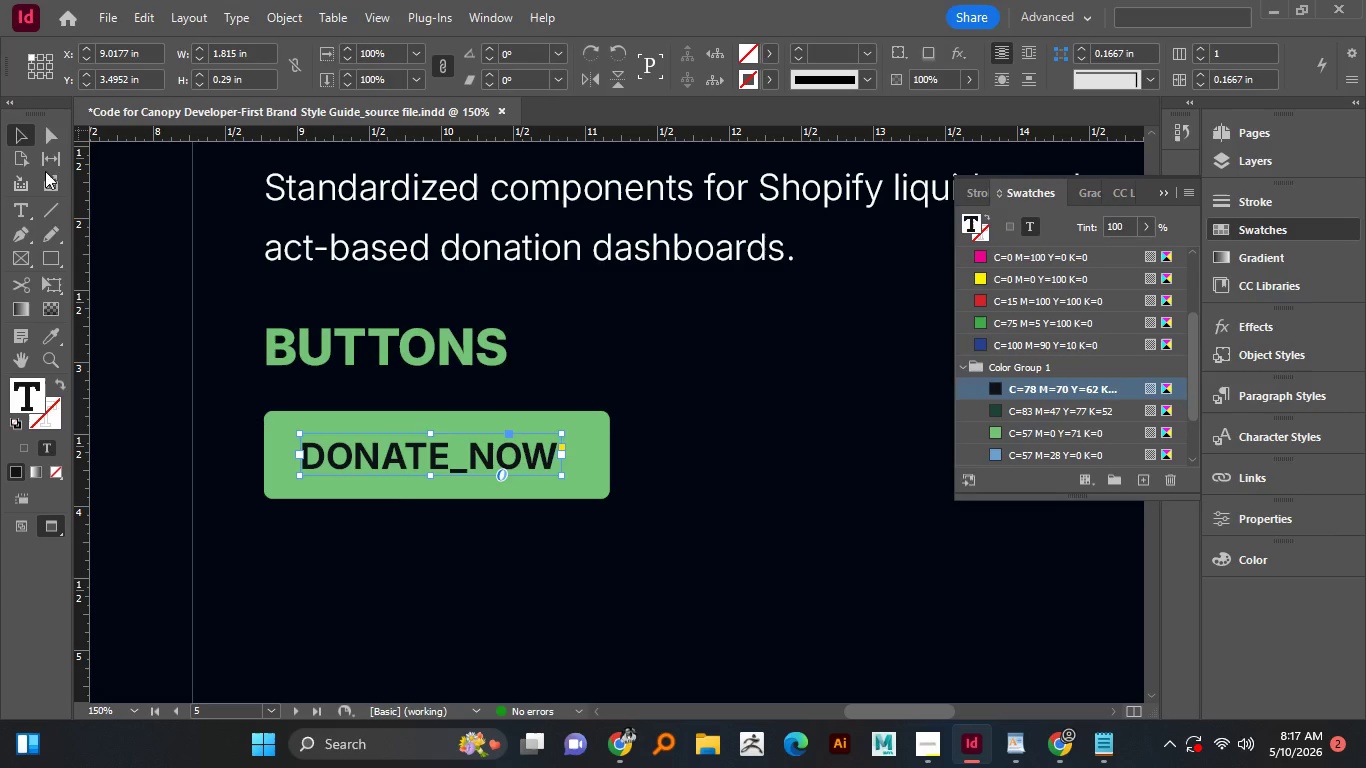 
left_click([547, 593])
 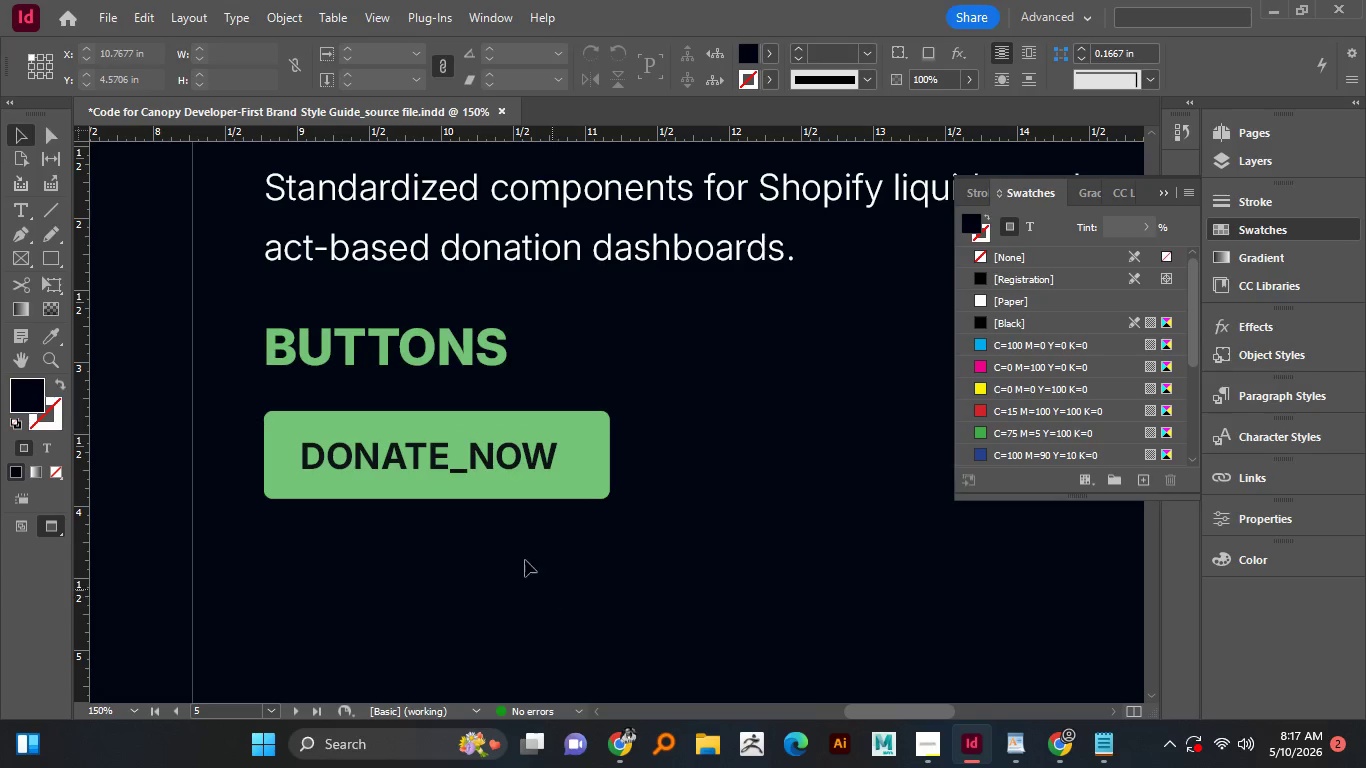 
hold_key(key=AltLeft, duration=0.66)
scroll: coordinate [505, 541], scroll_direction: down, amount: 2.0
 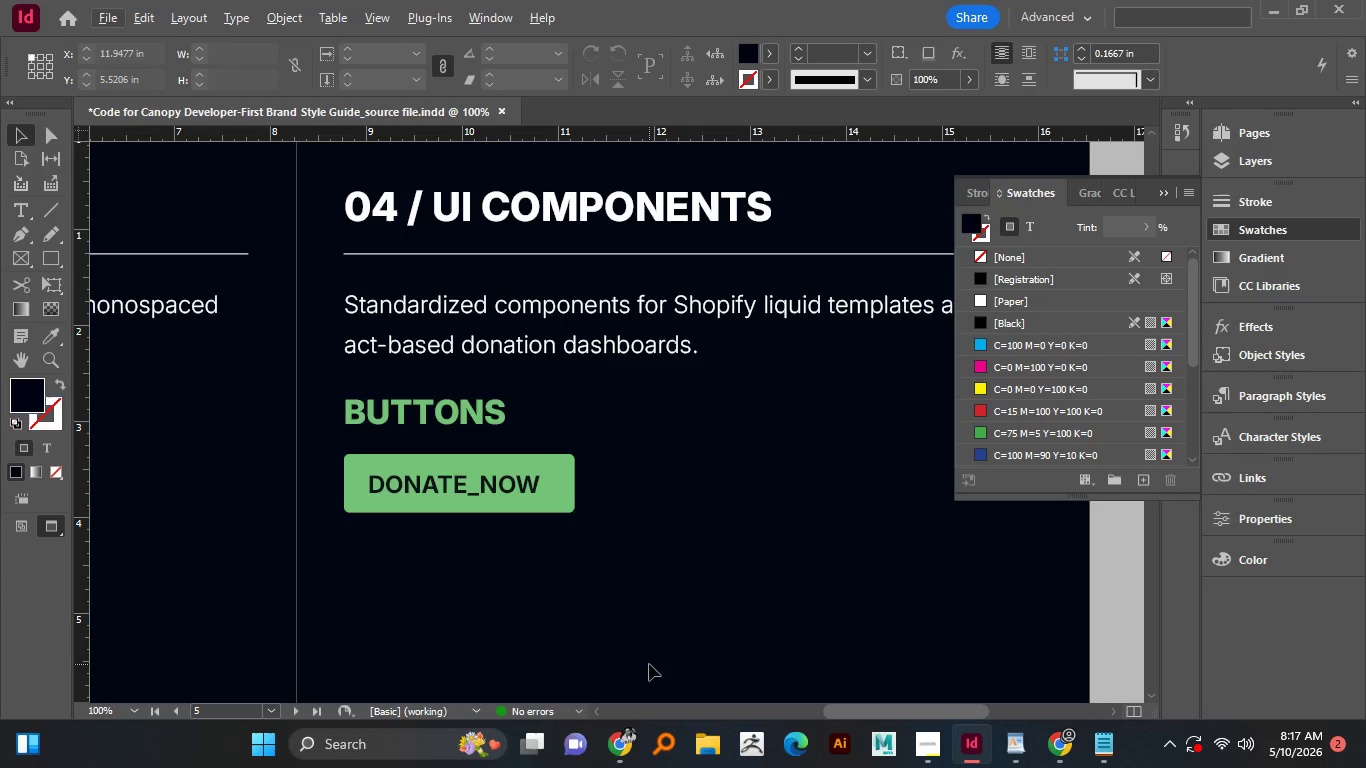 
wait(6.07)
 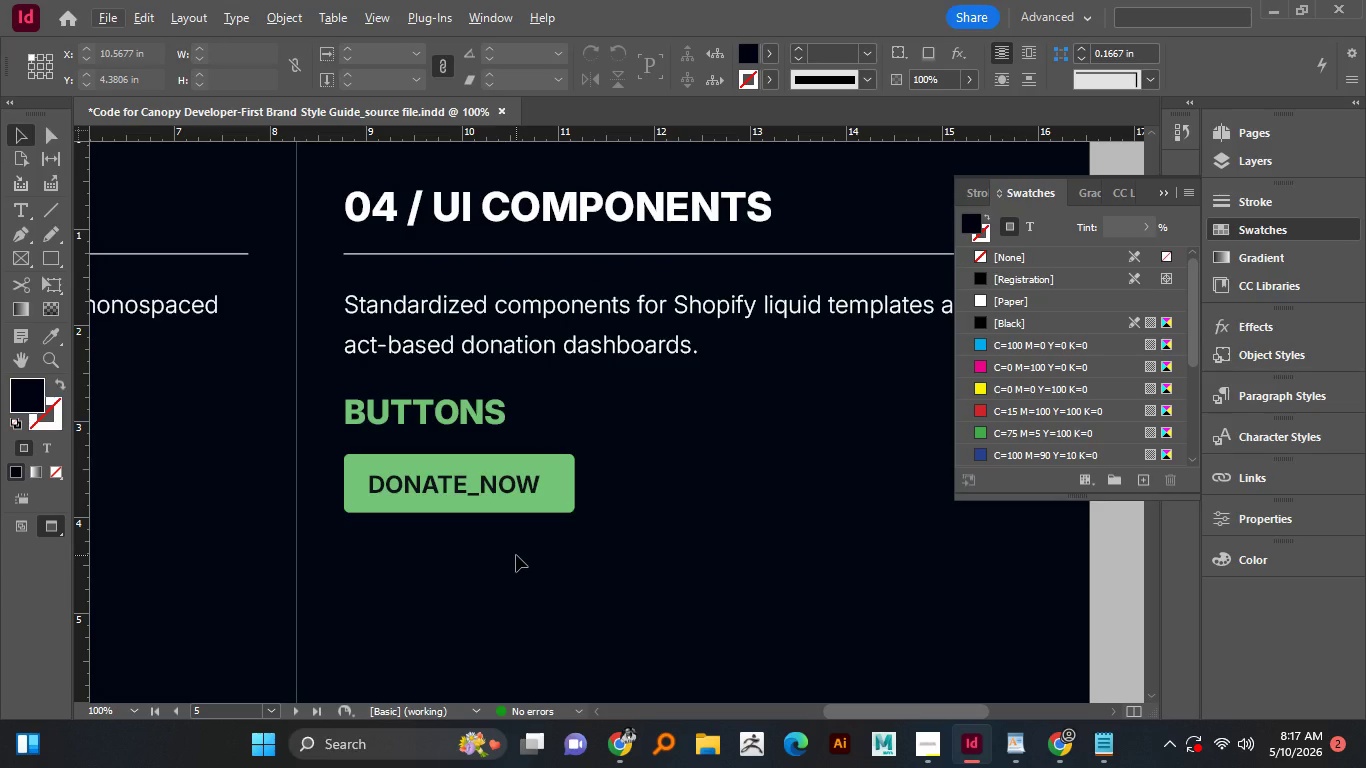 
left_click_drag(start_coordinate=[634, 455], to_coordinate=[499, 528])
 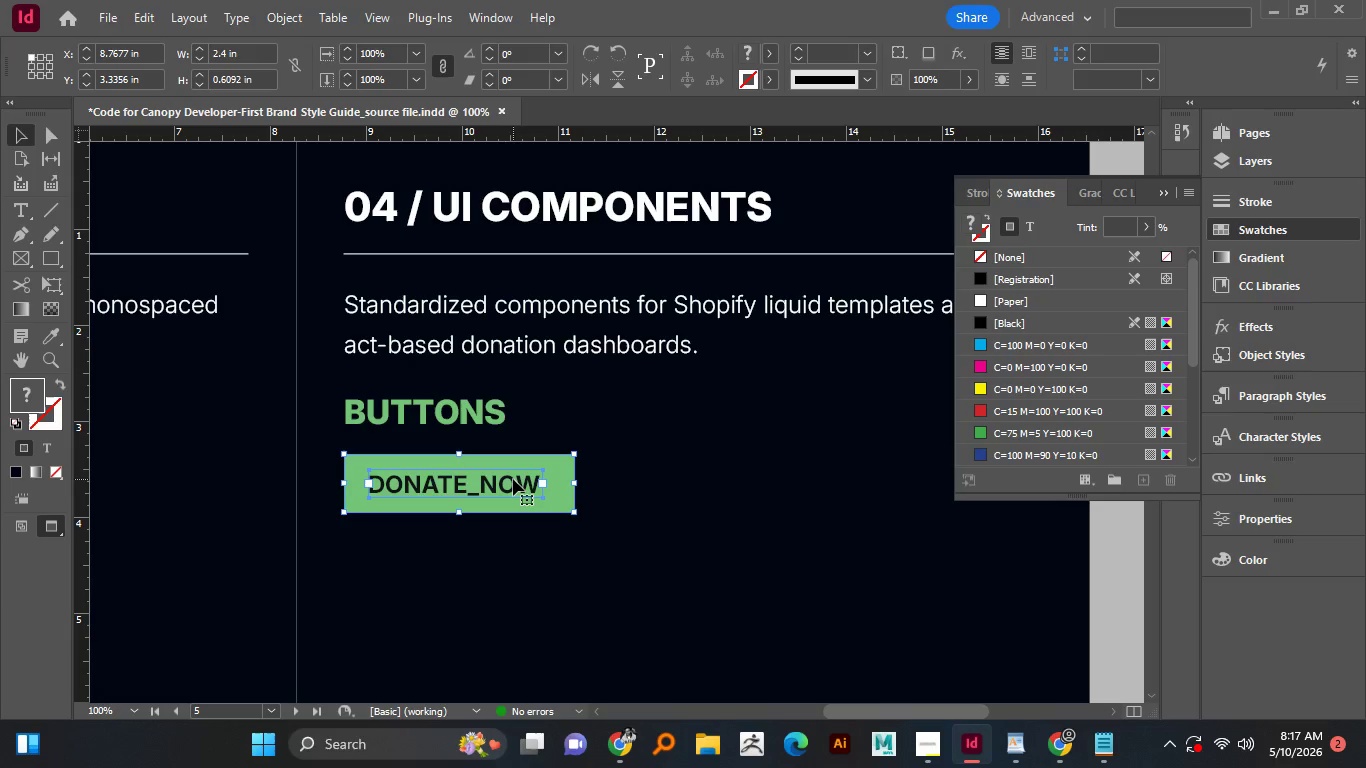 
left_click_drag(start_coordinate=[513, 479], to_coordinate=[763, 510])
 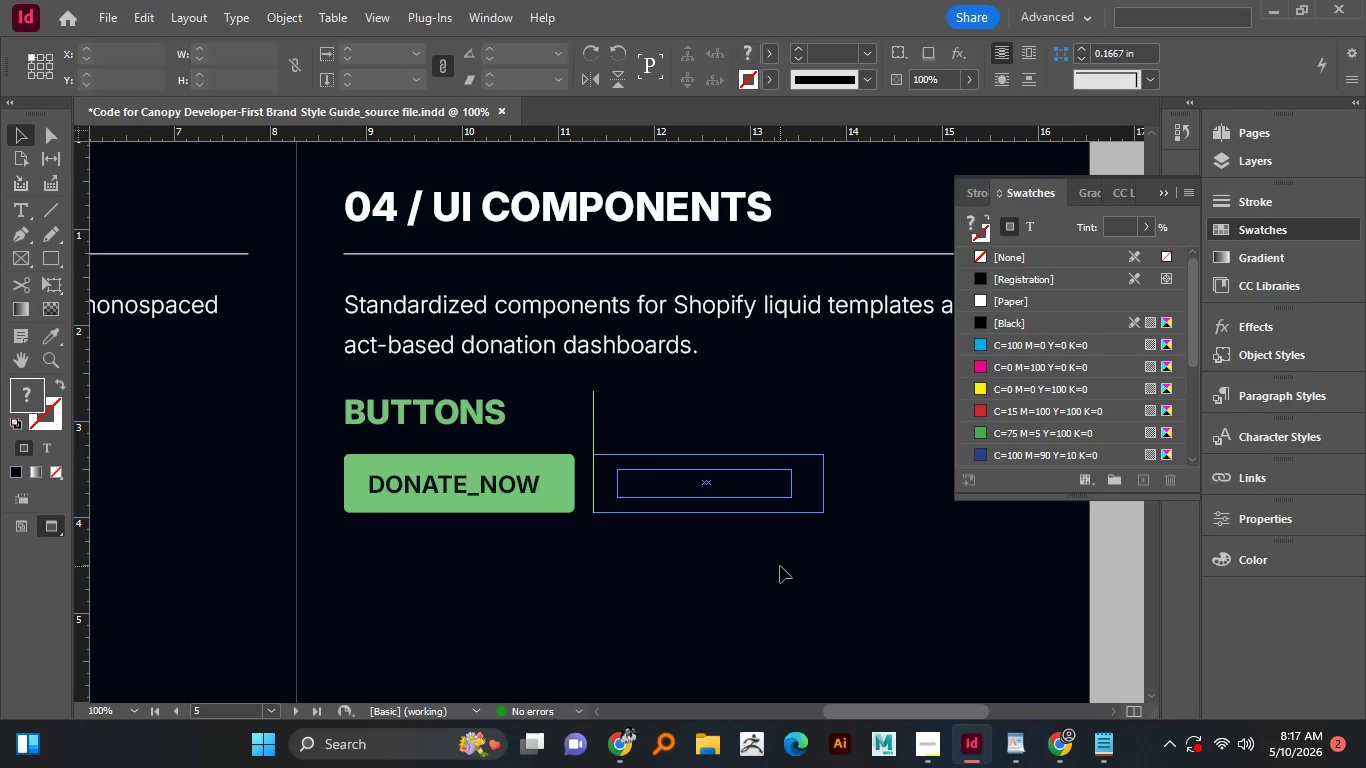 
hold_key(key=AltLeft, duration=2.91)
 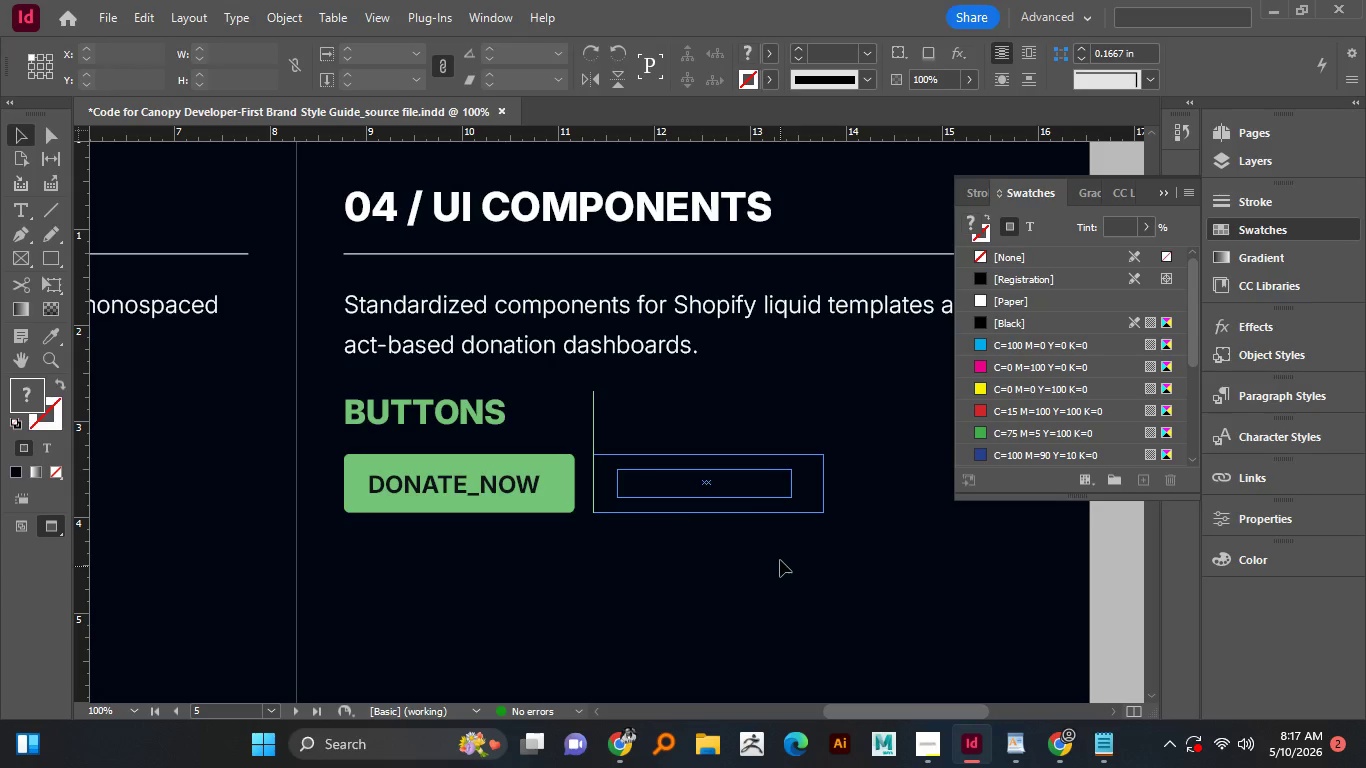 
hold_key(key=ShiftLeft, duration=1.5)
 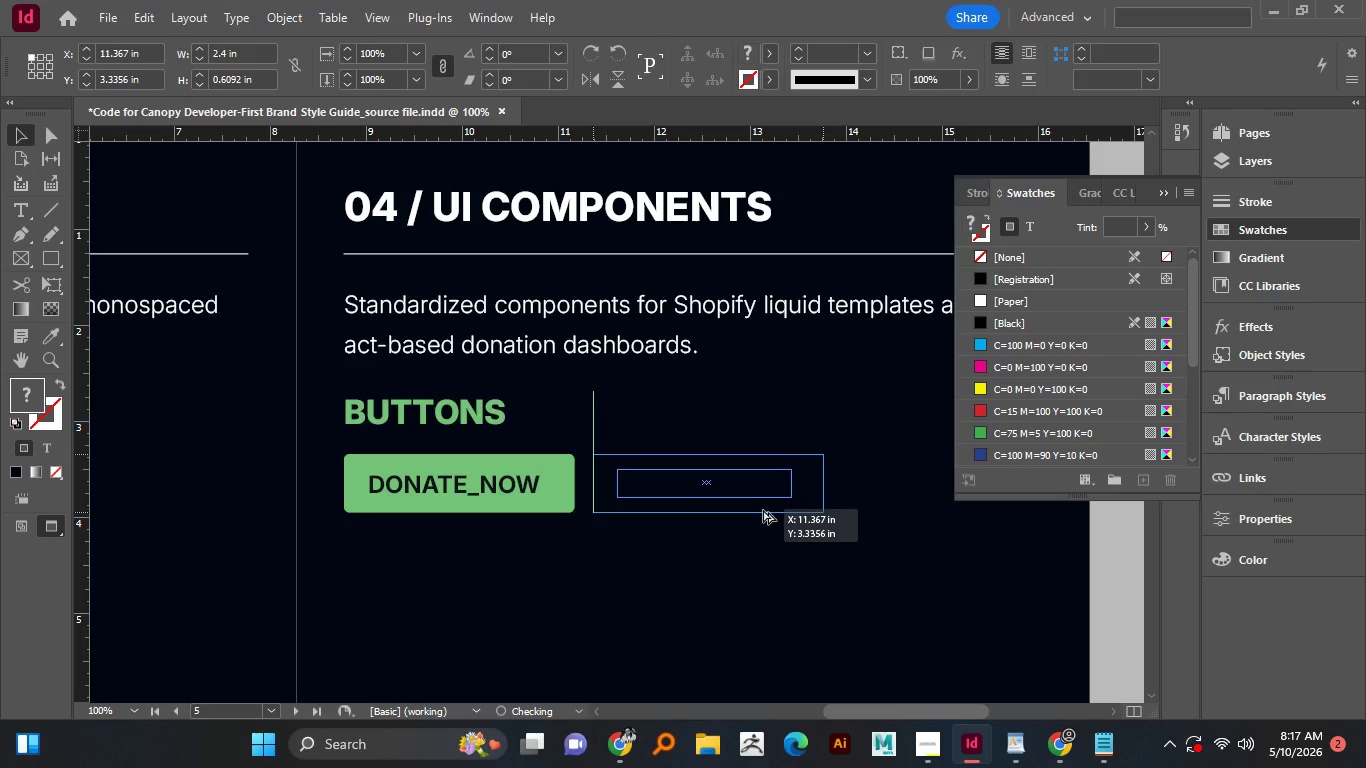 
hold_key(key=ShiftLeft, duration=1.22)
 